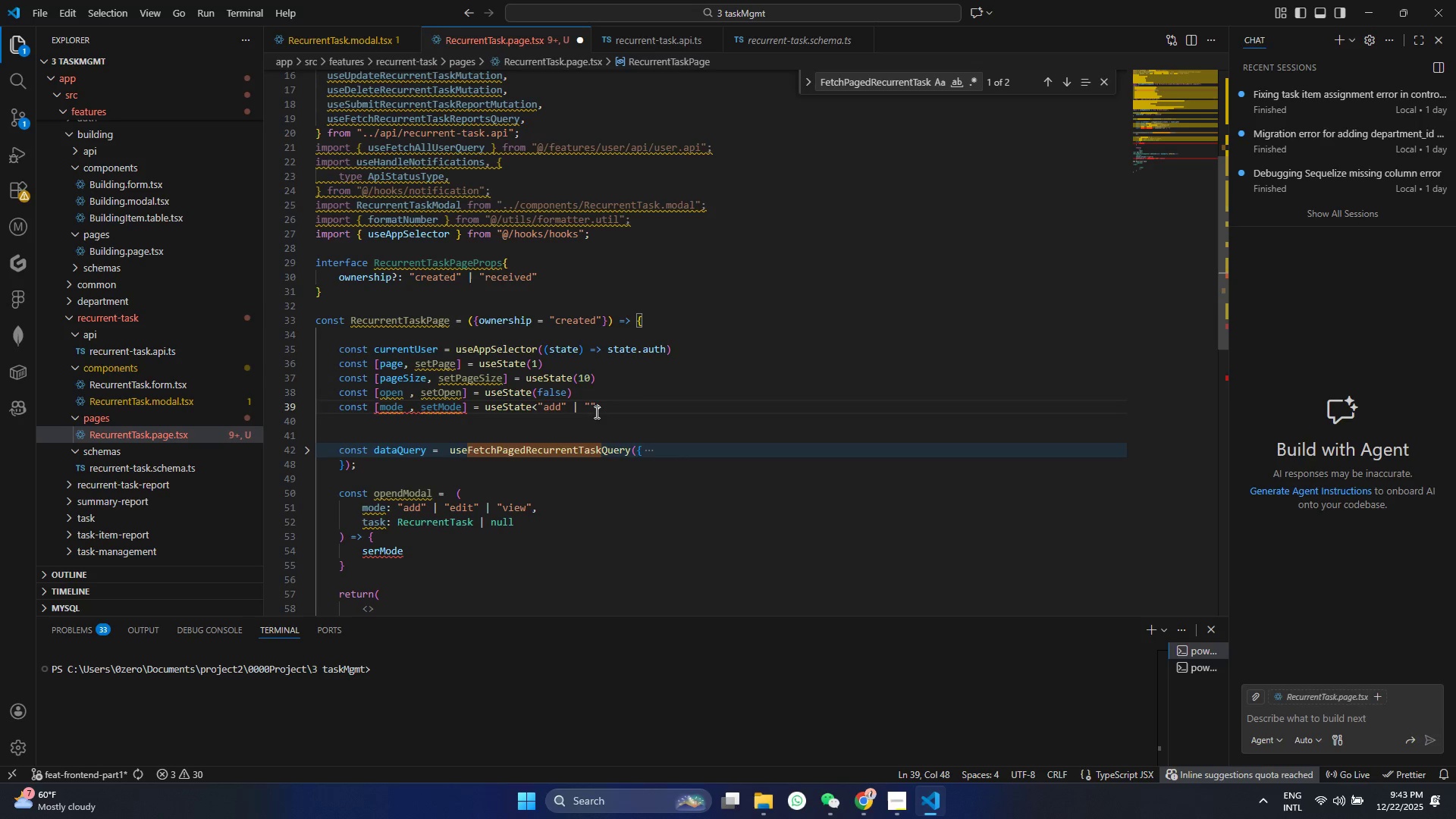 
type(edit)
 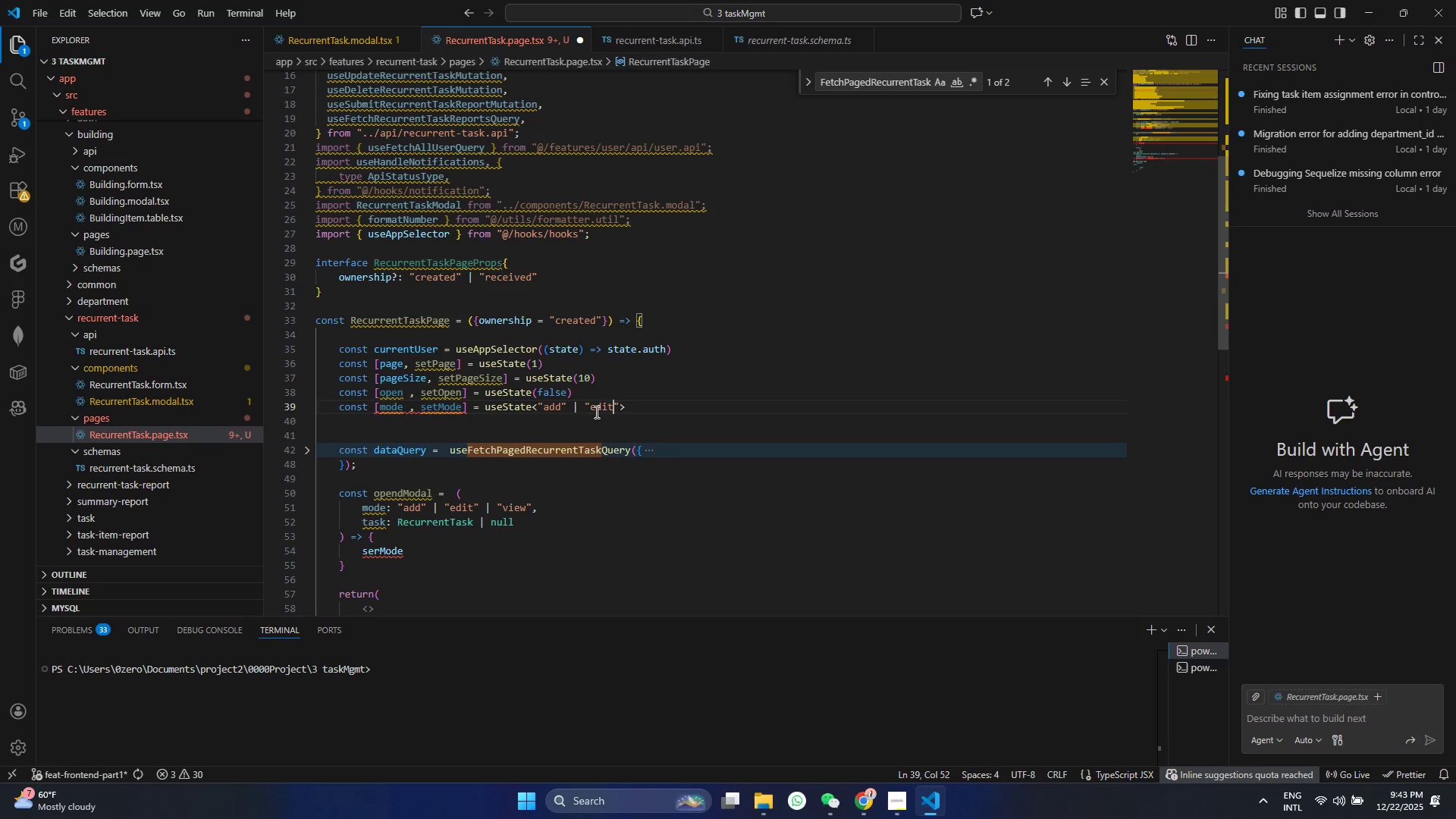 
key(ArrowRight)
 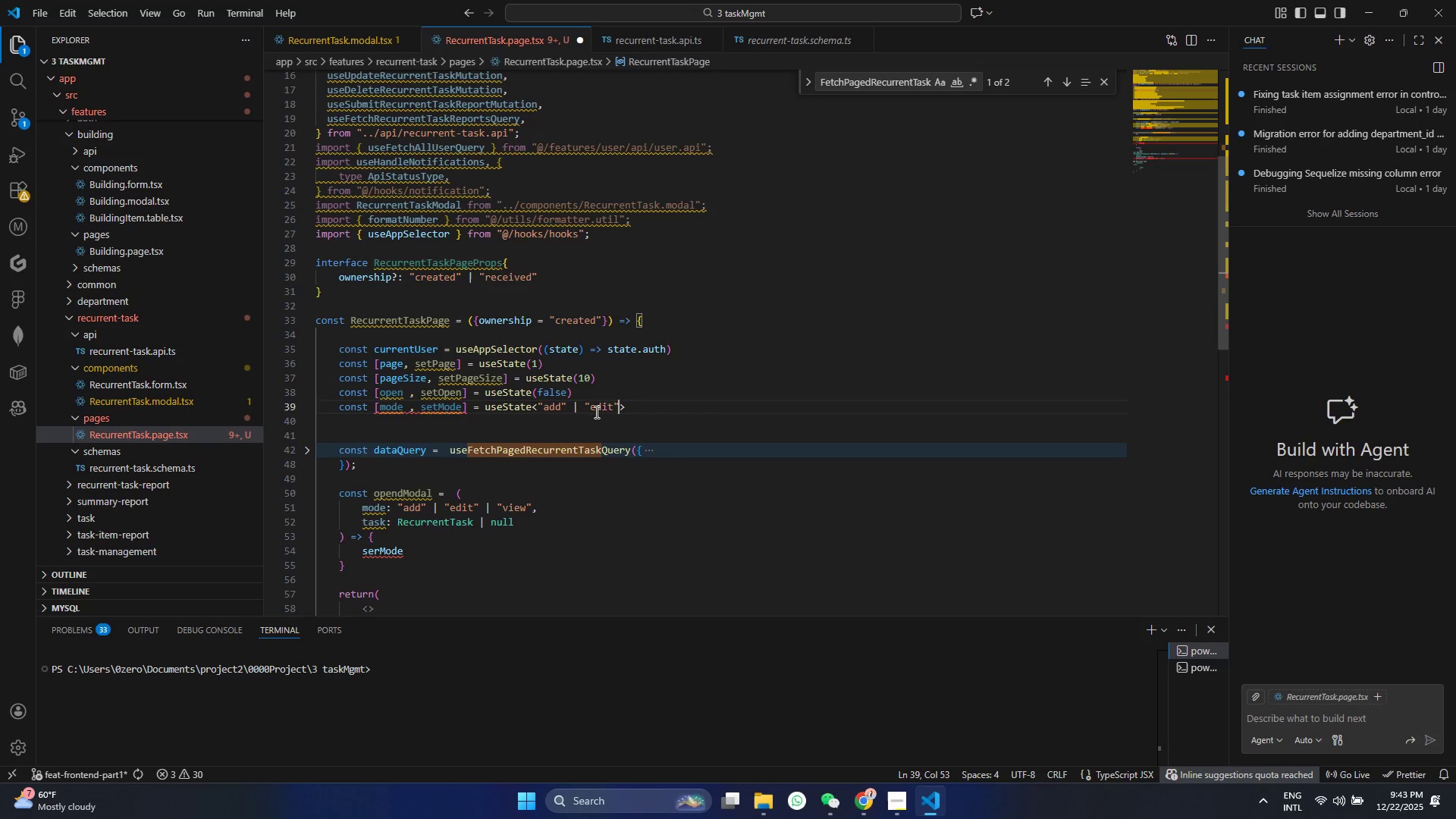 
key(Space)
 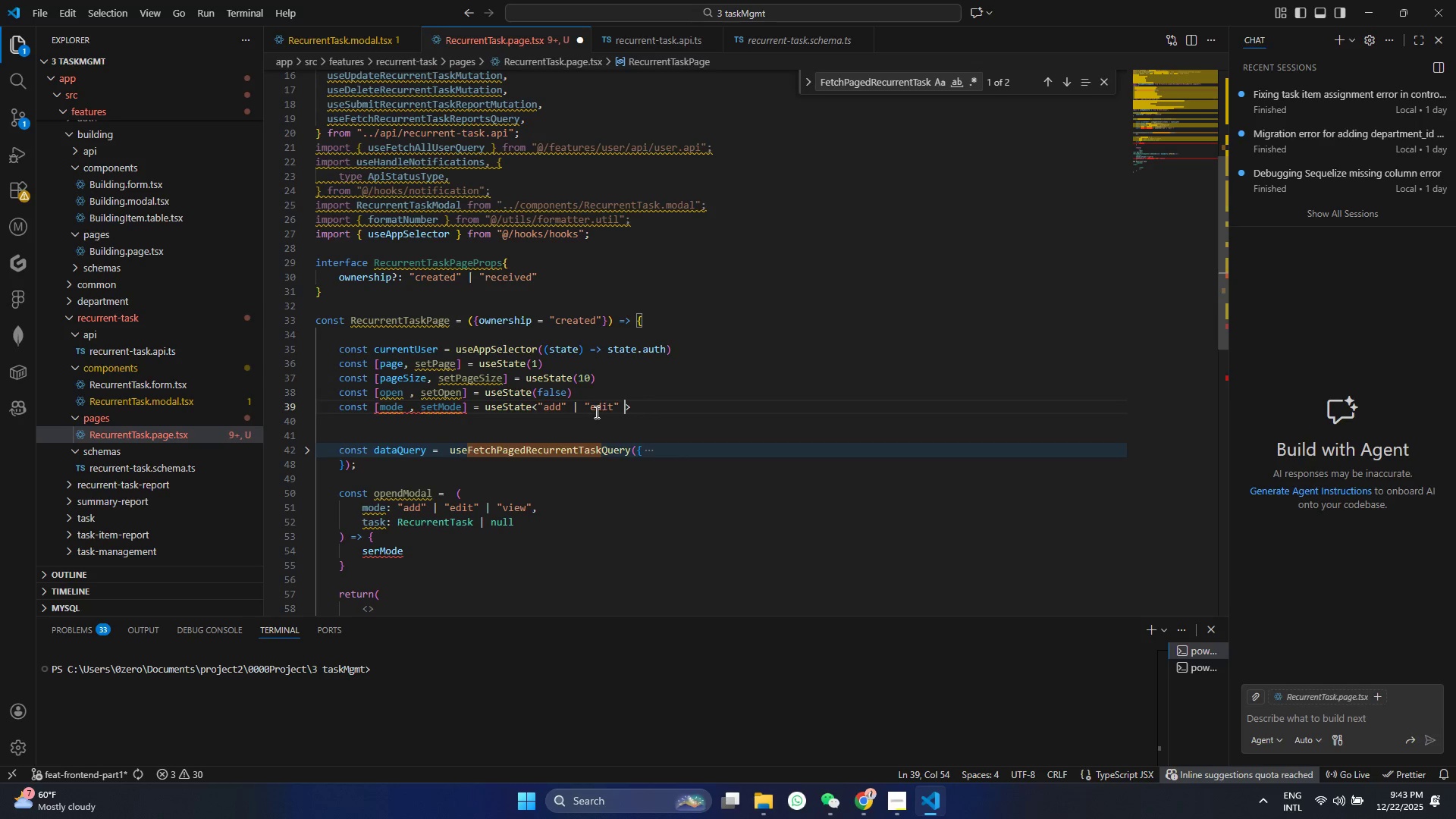 
key(Shift+Backslash)
 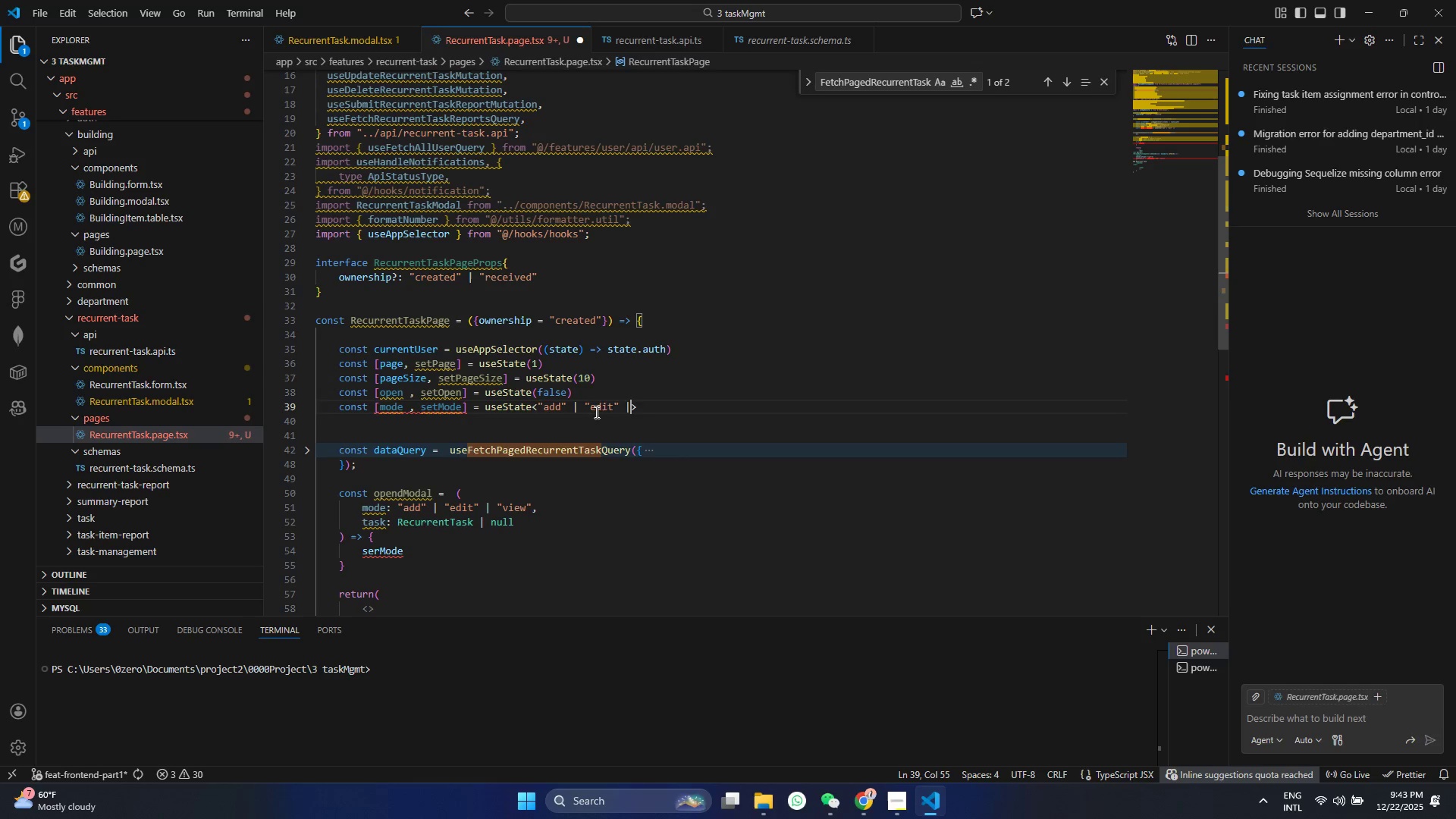 
key(Shift+Space)
 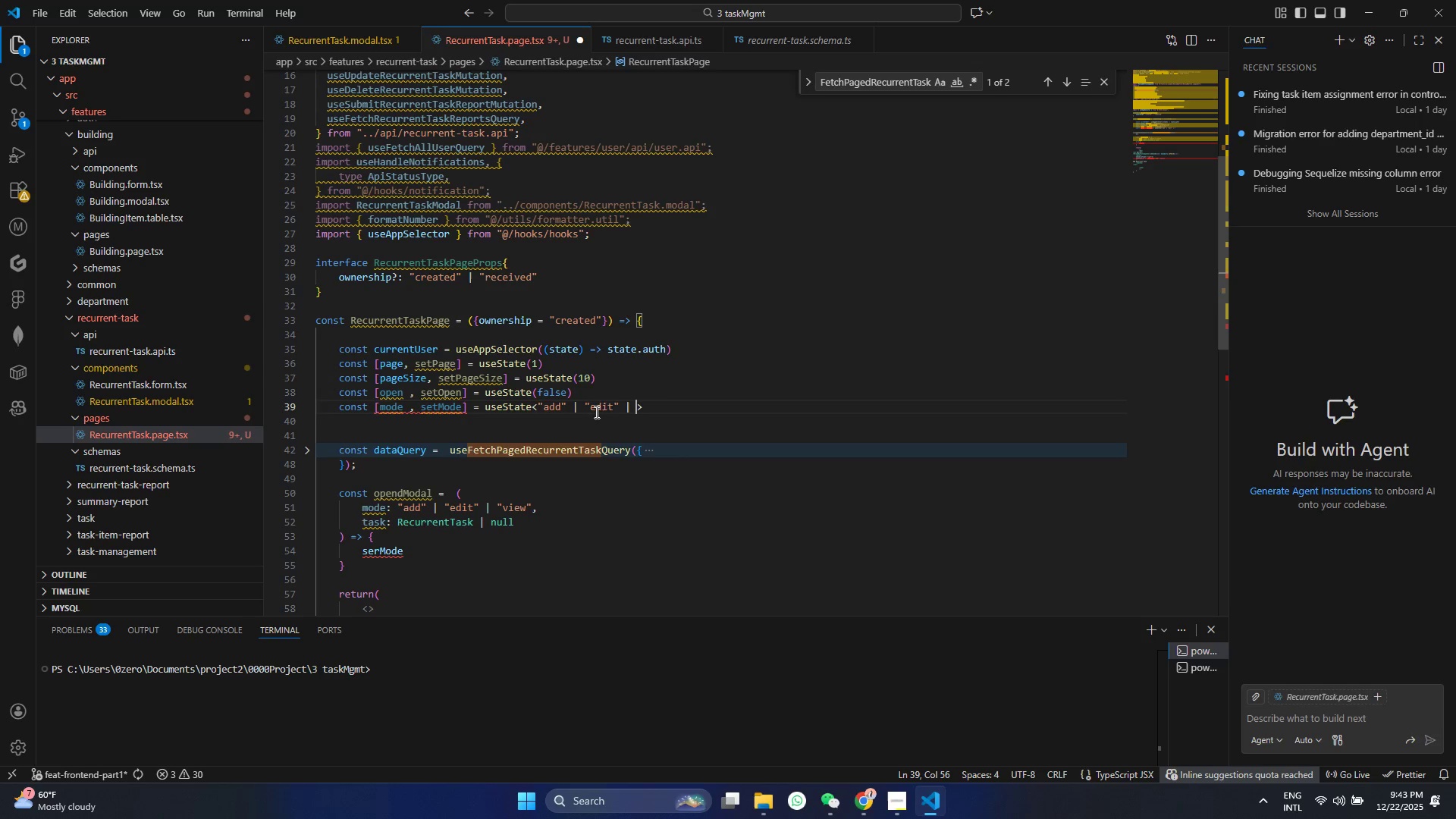 
key(Shift+Quote)
 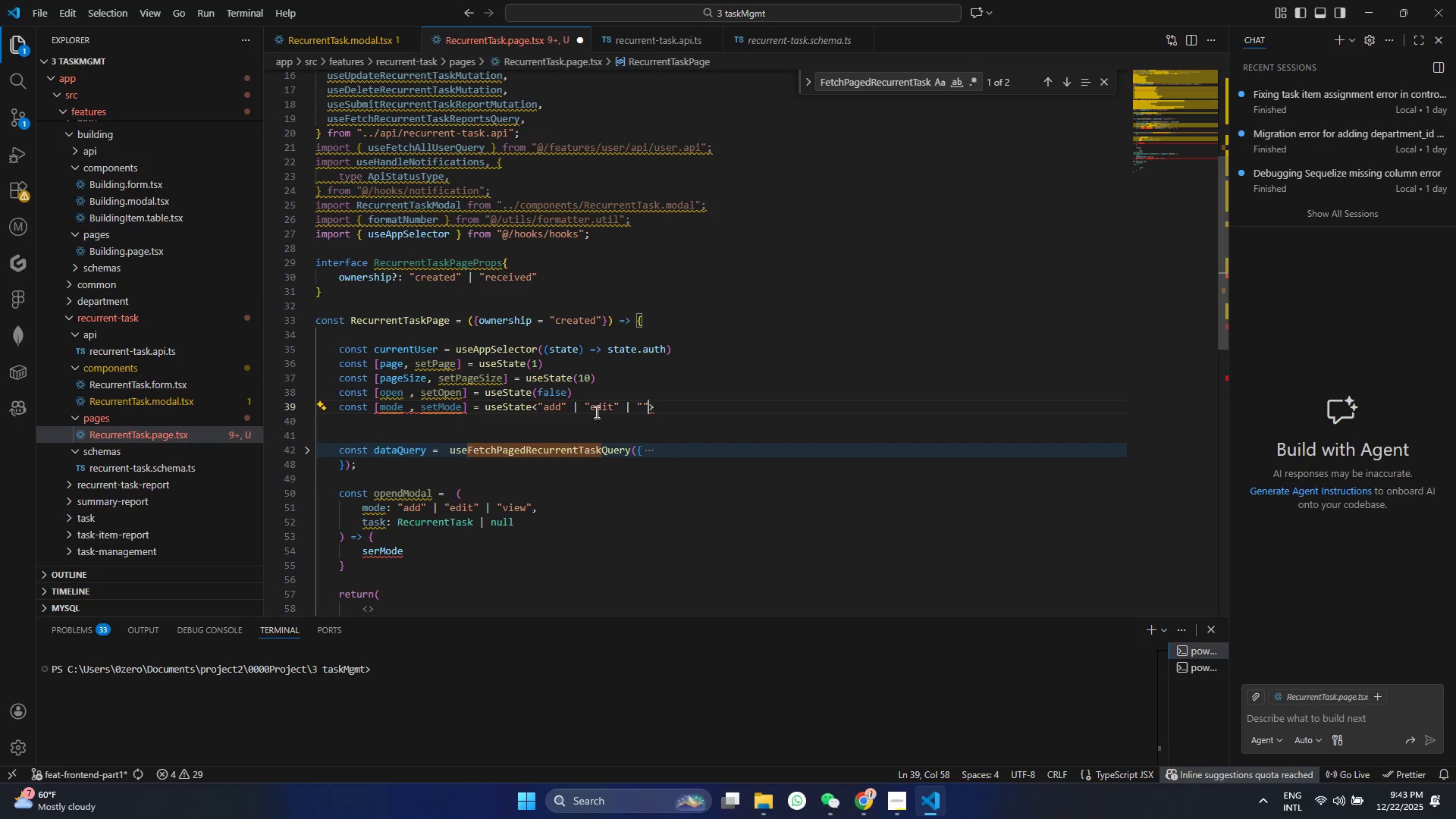 
key(Shift+Quote)
 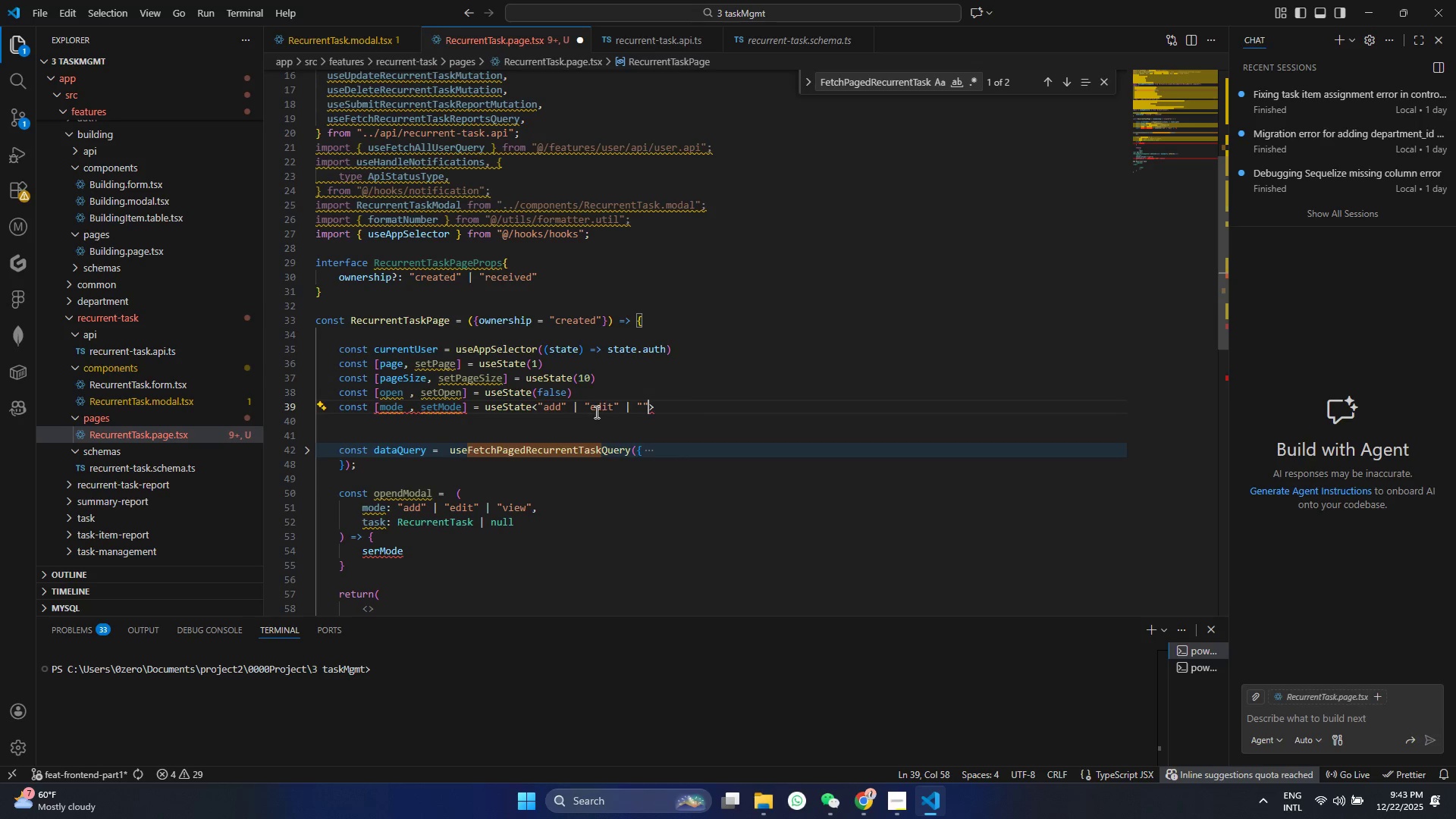 
key(Shift+ArrowLeft)
 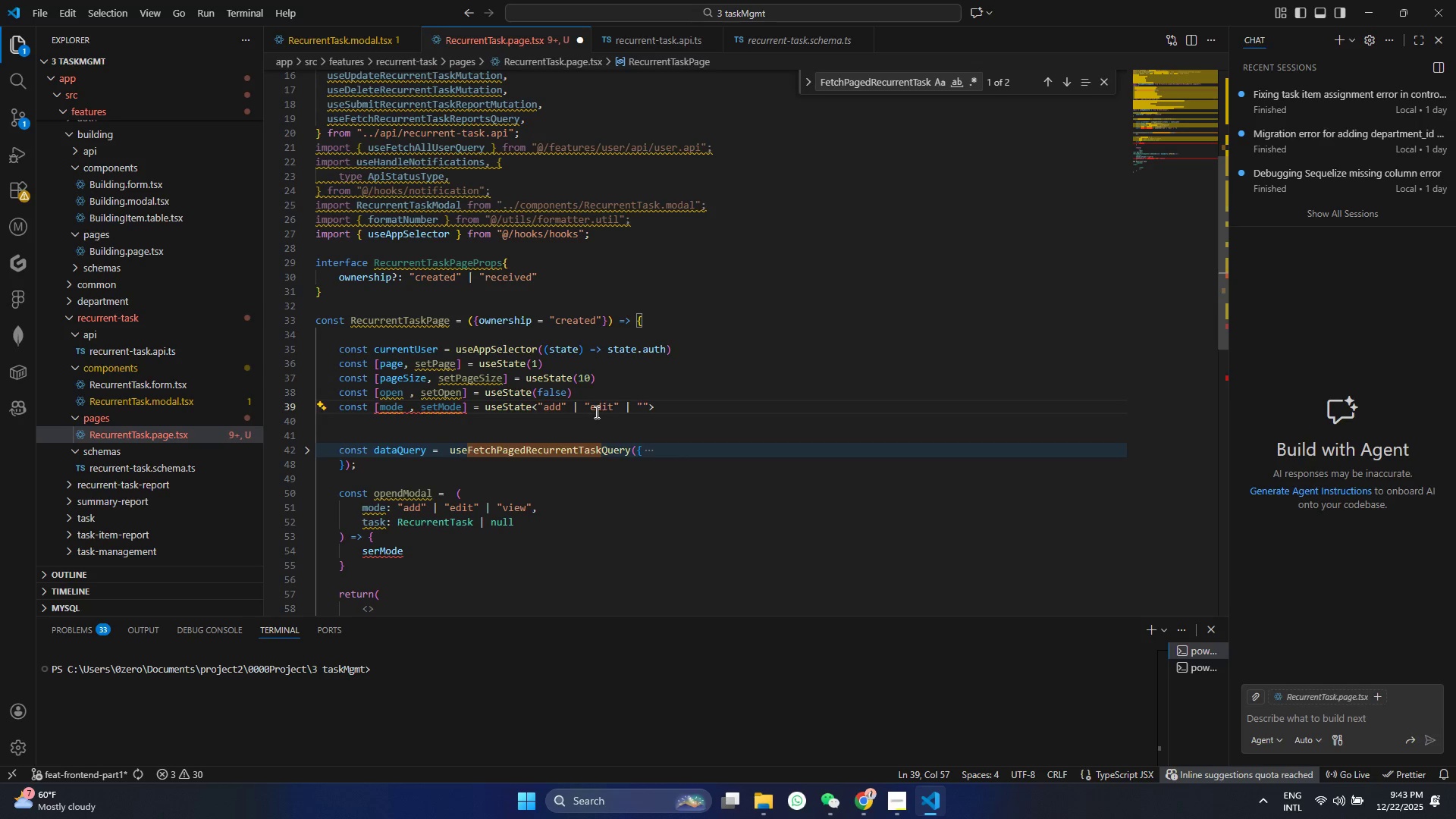 
type(view)
 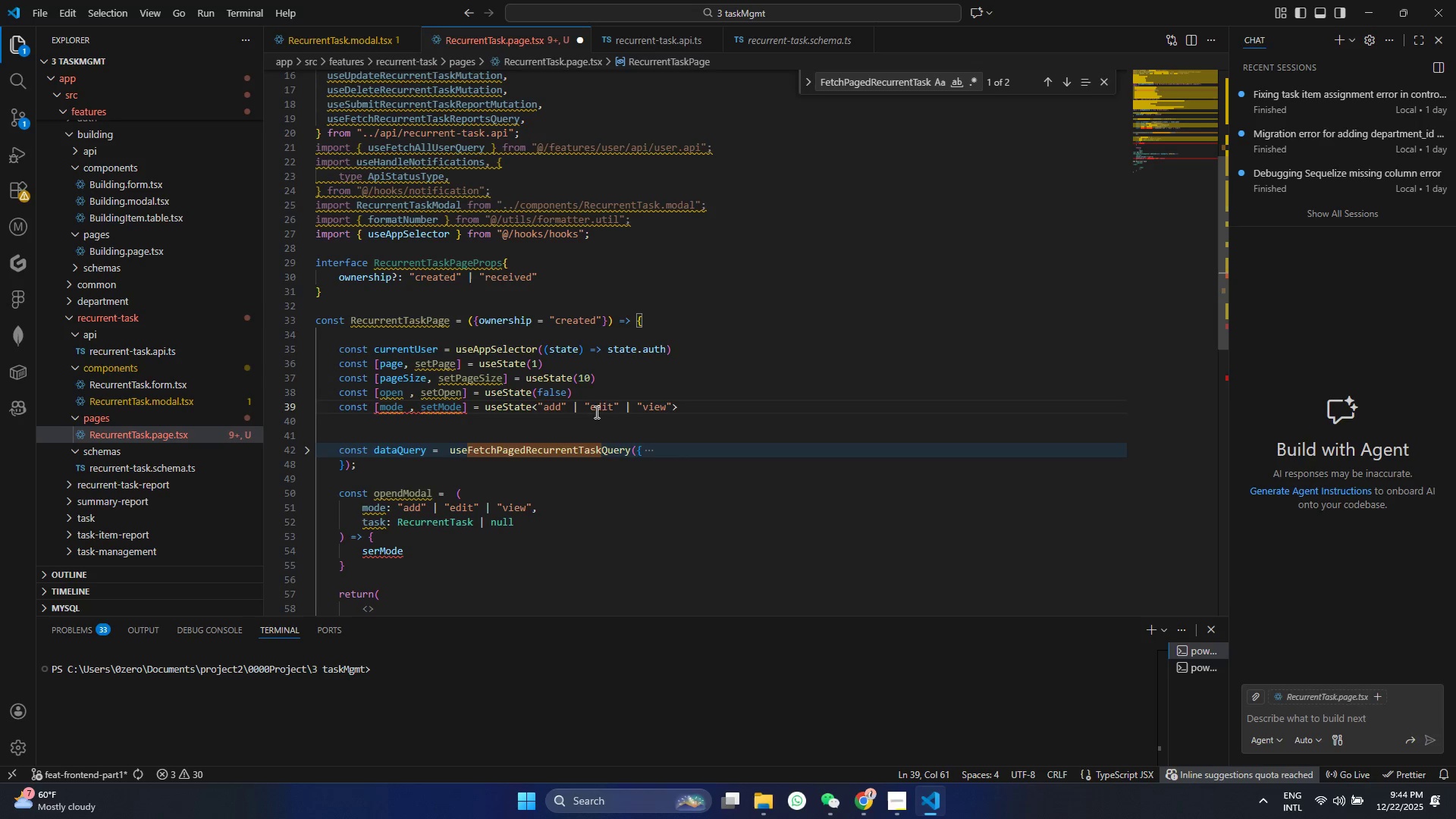 
key(ArrowRight)
 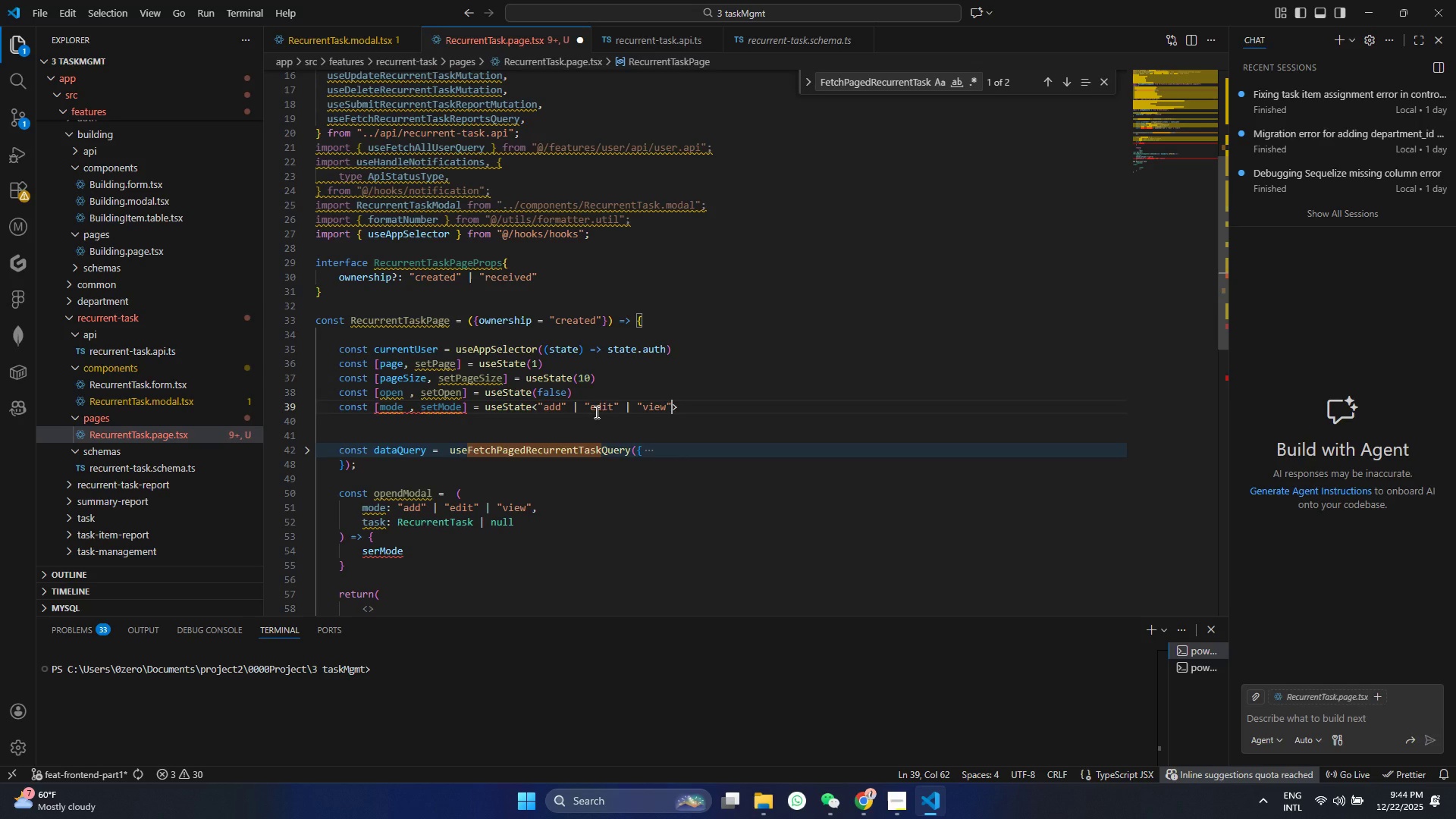 
type( | null)
 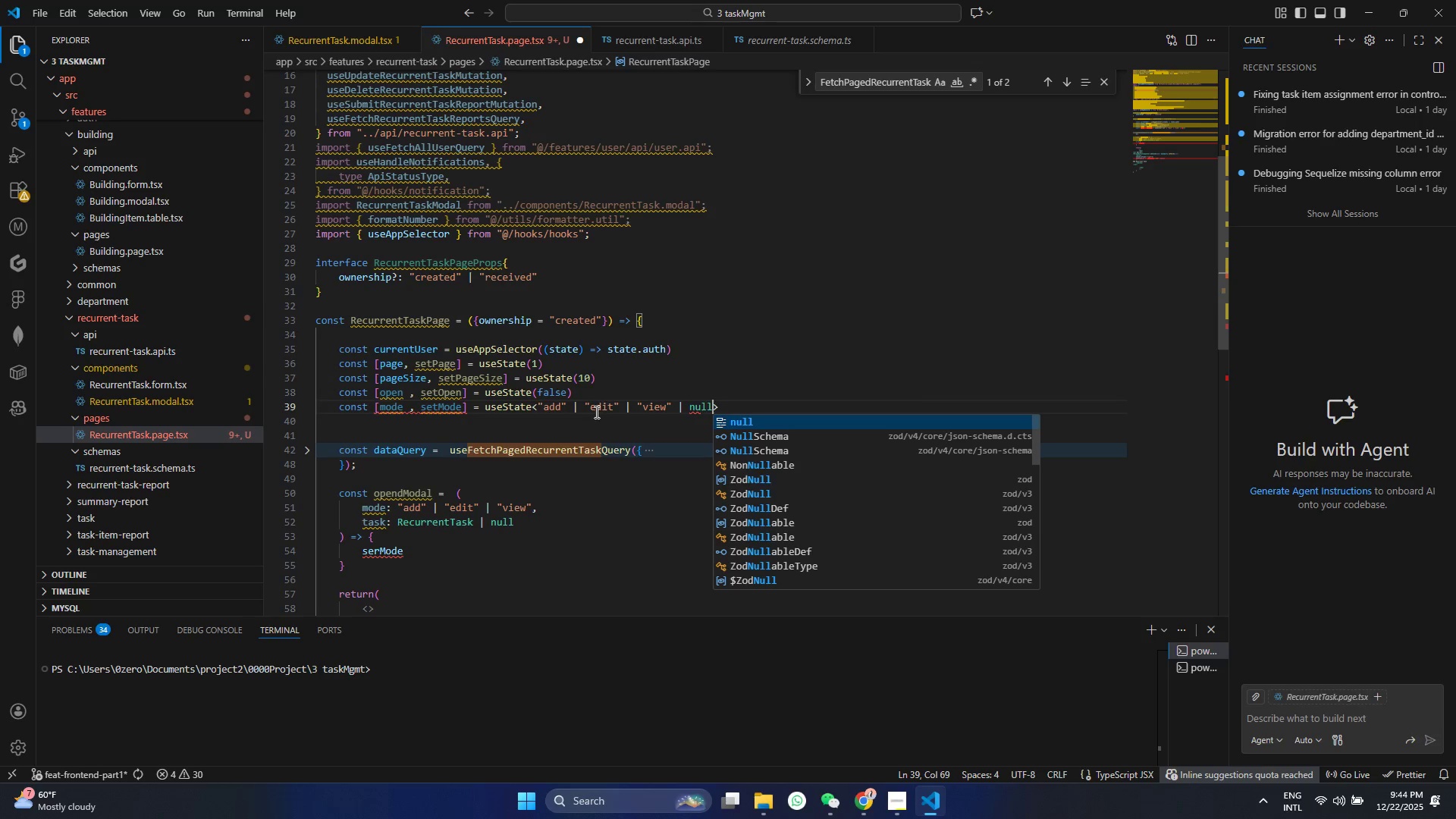 
key(ArrowRight)
 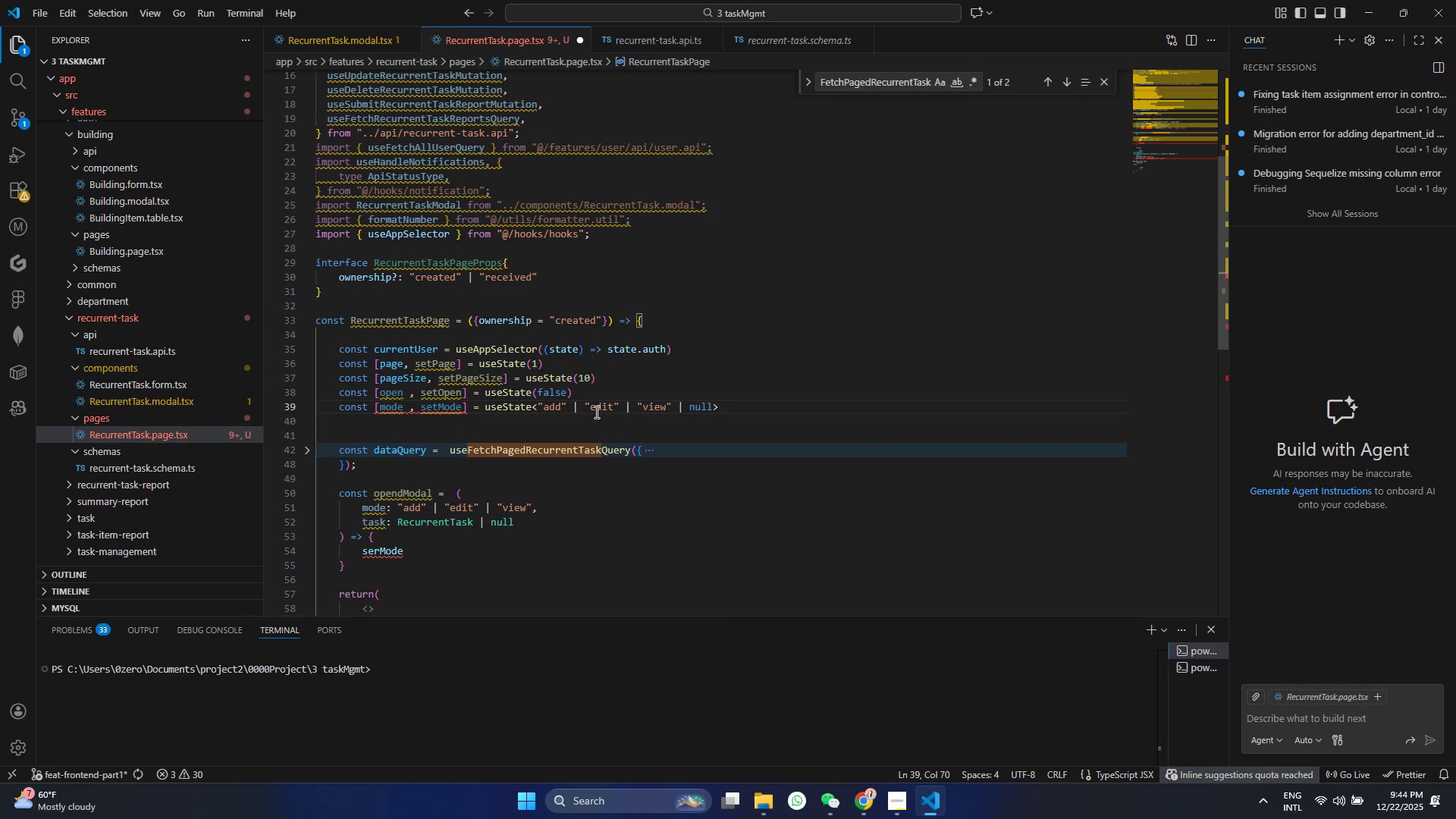 
type((null)
 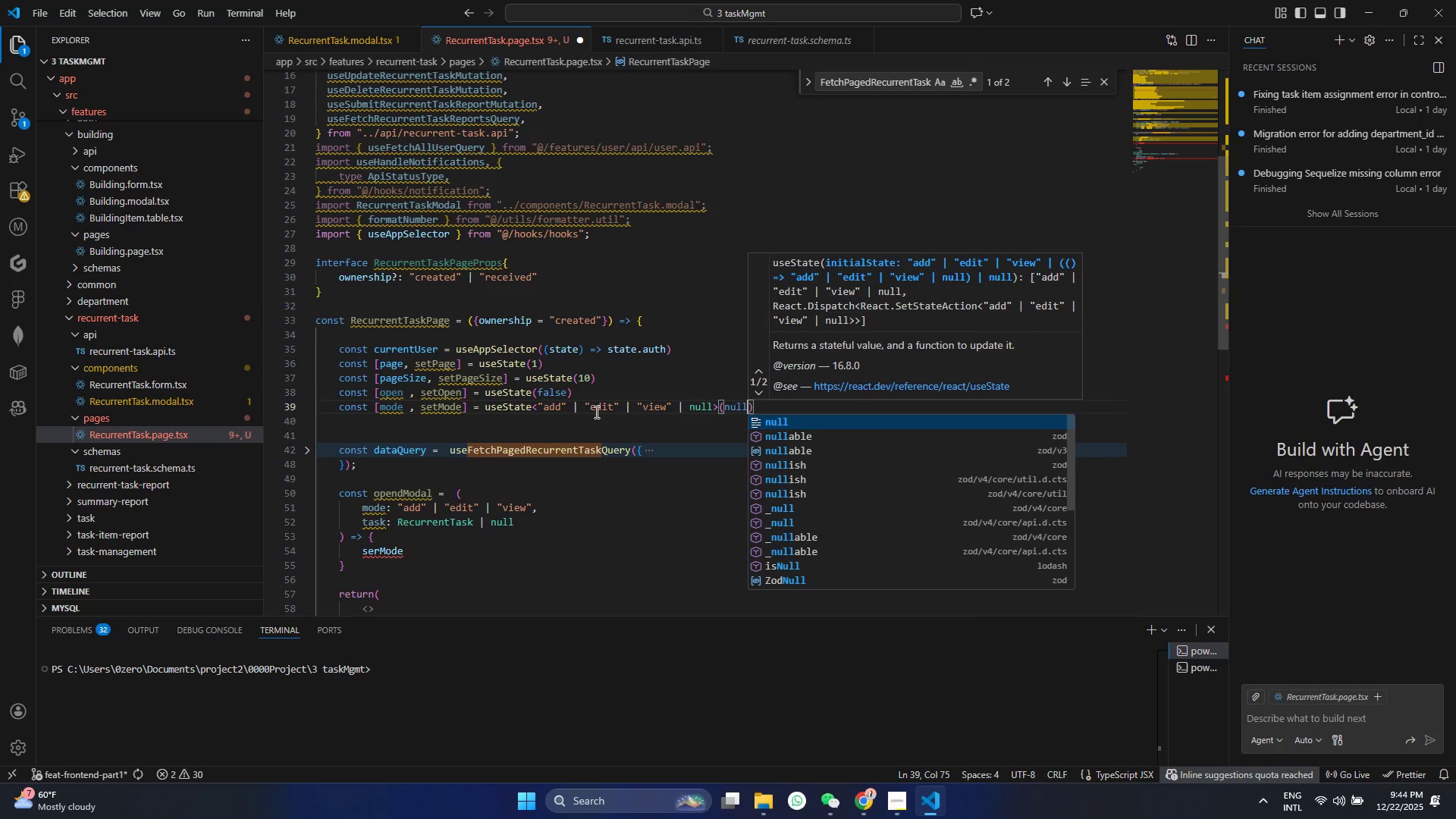 
key(Control+ControlLeft)
 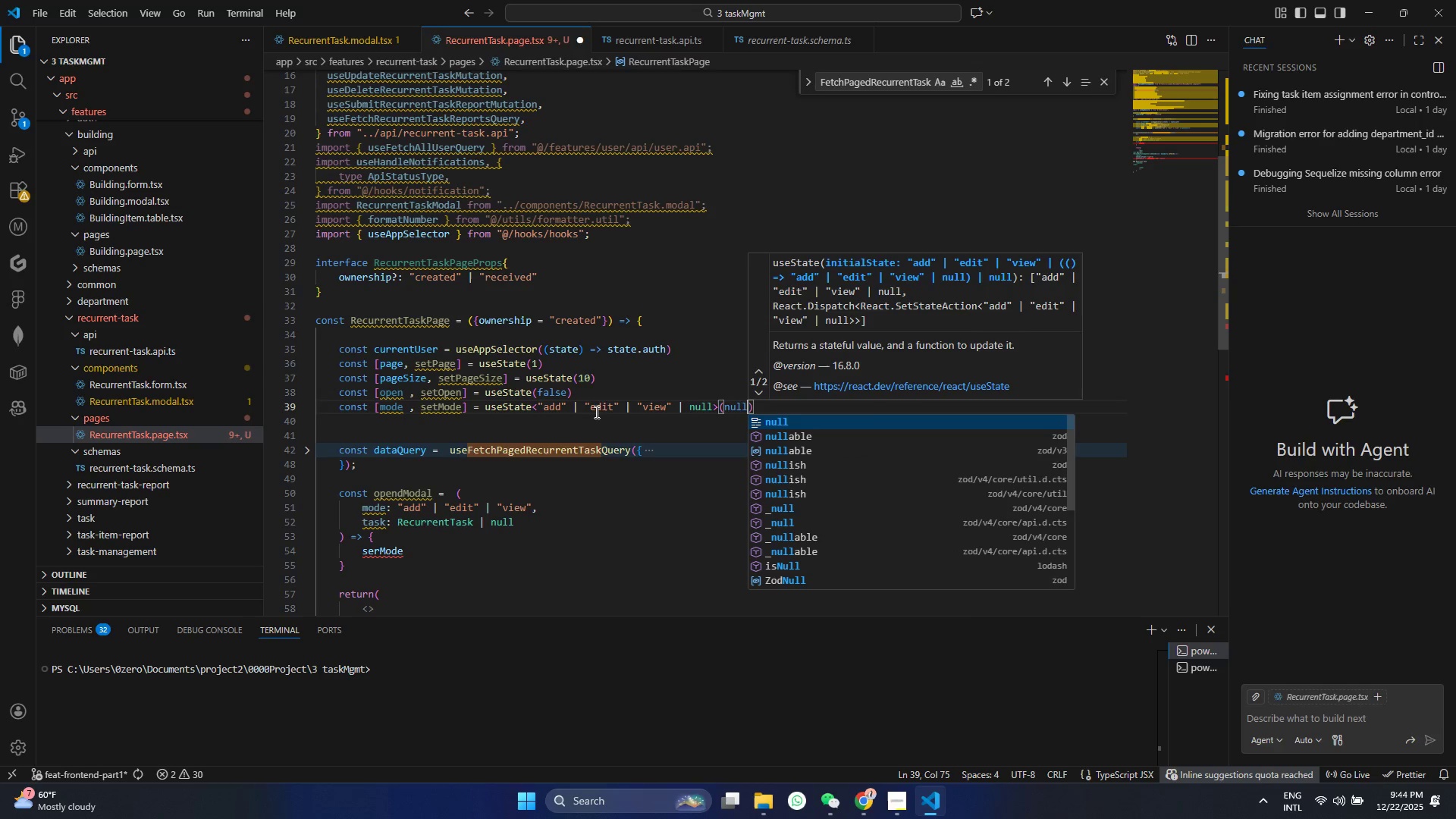 
key(S)
 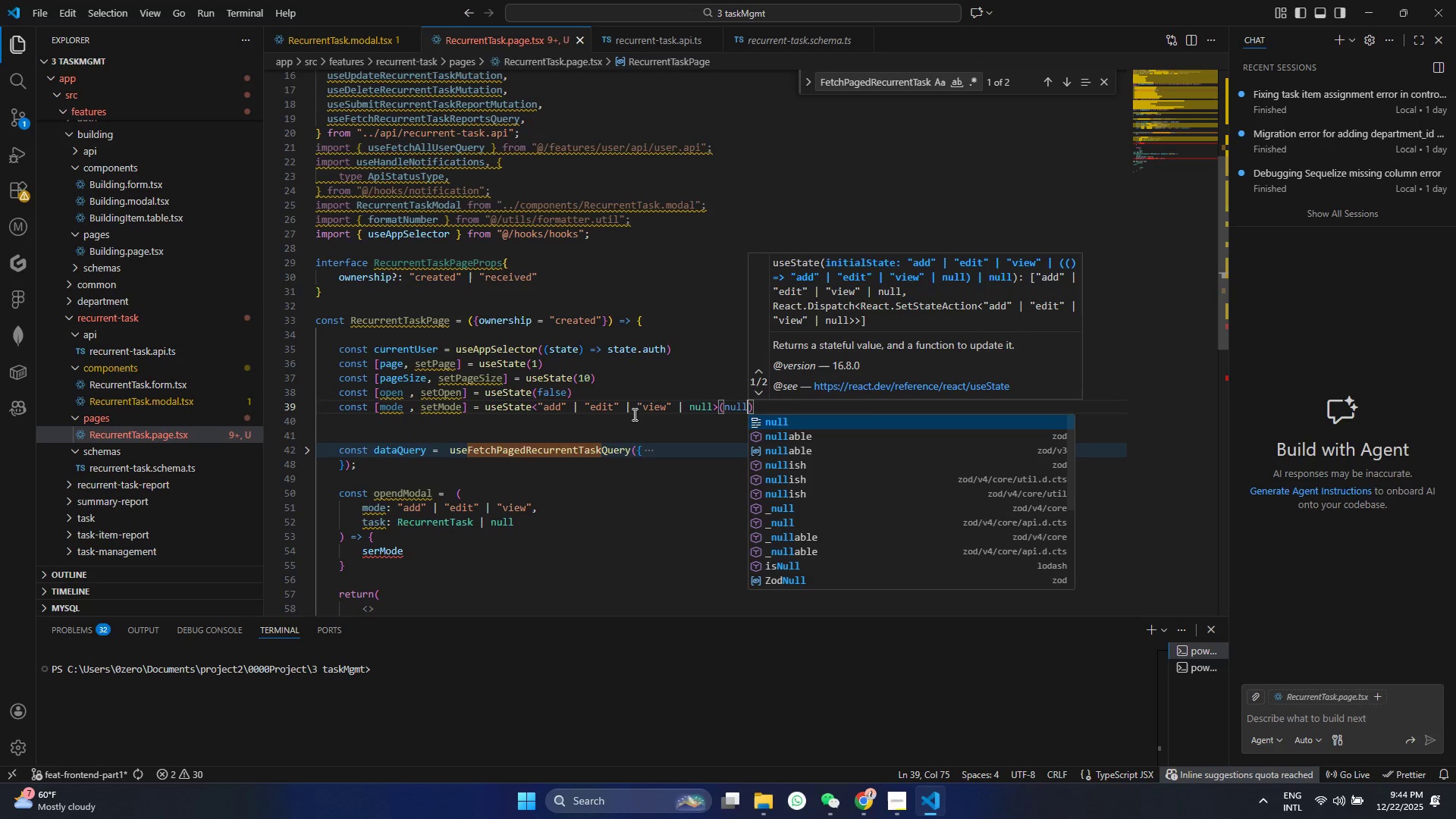 
left_click([526, 447])
 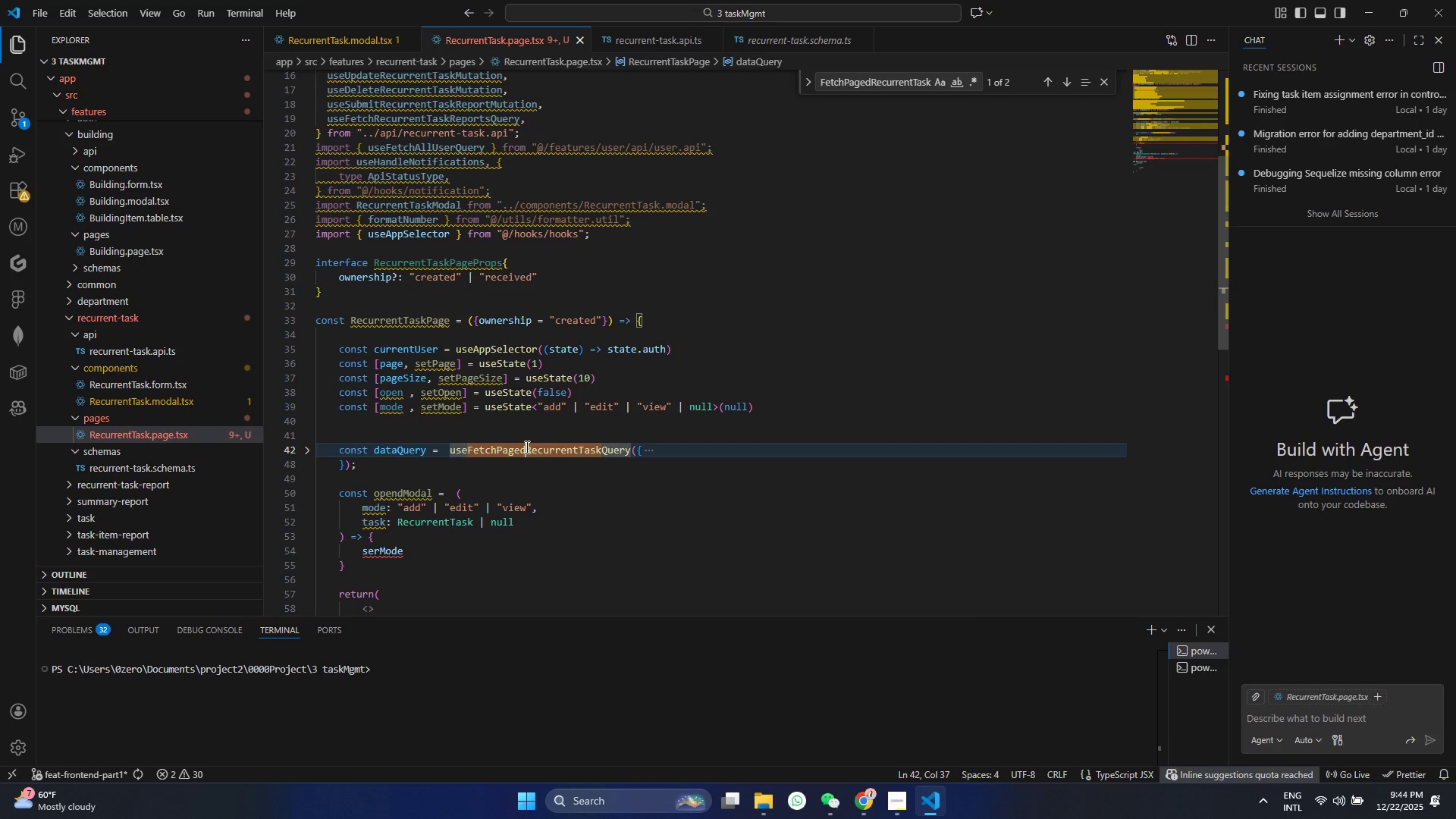 
scroll: coordinate [536, 472], scroll_direction: down, amount: 2.0
 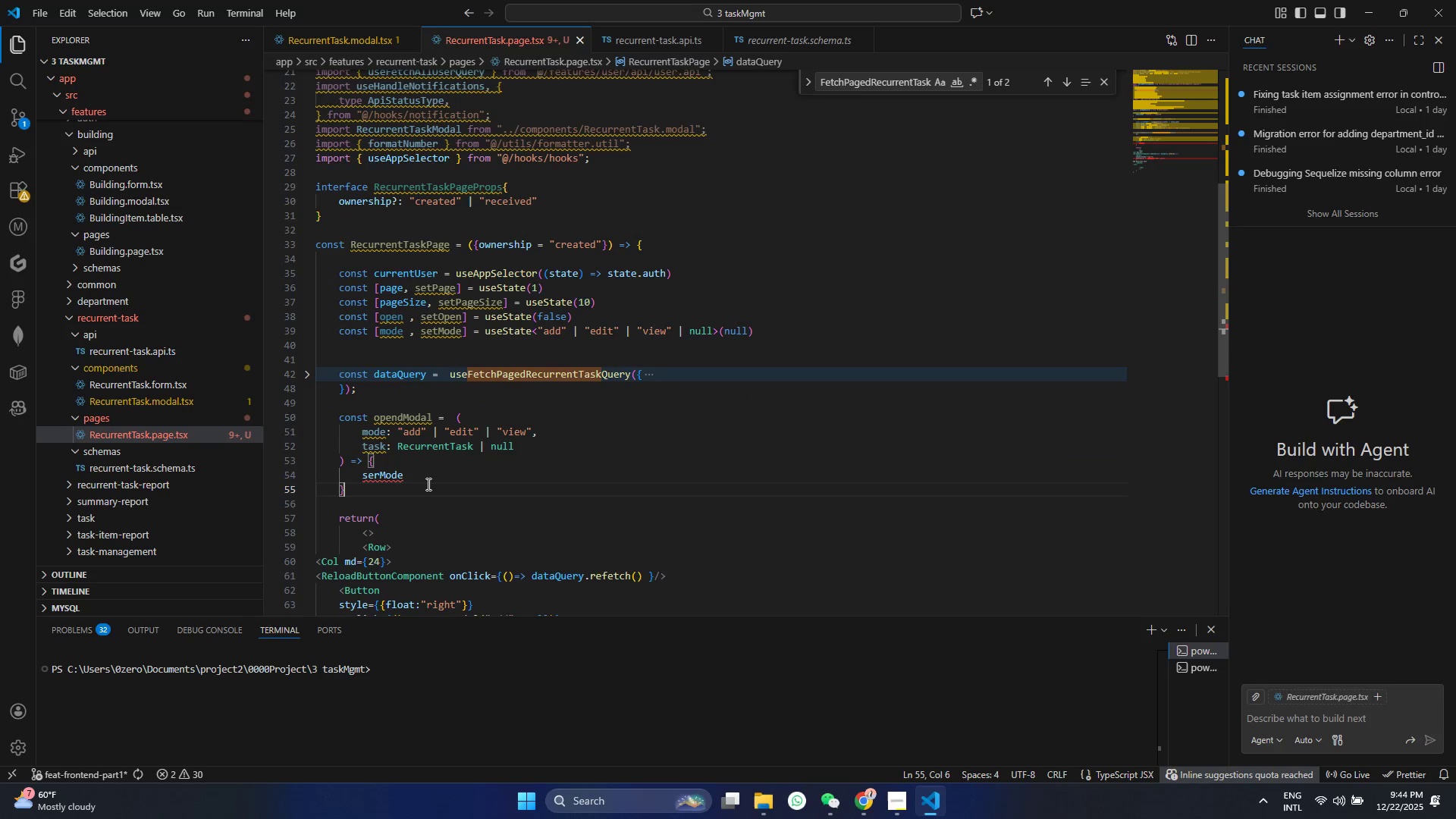 
double_click([424, 479])
 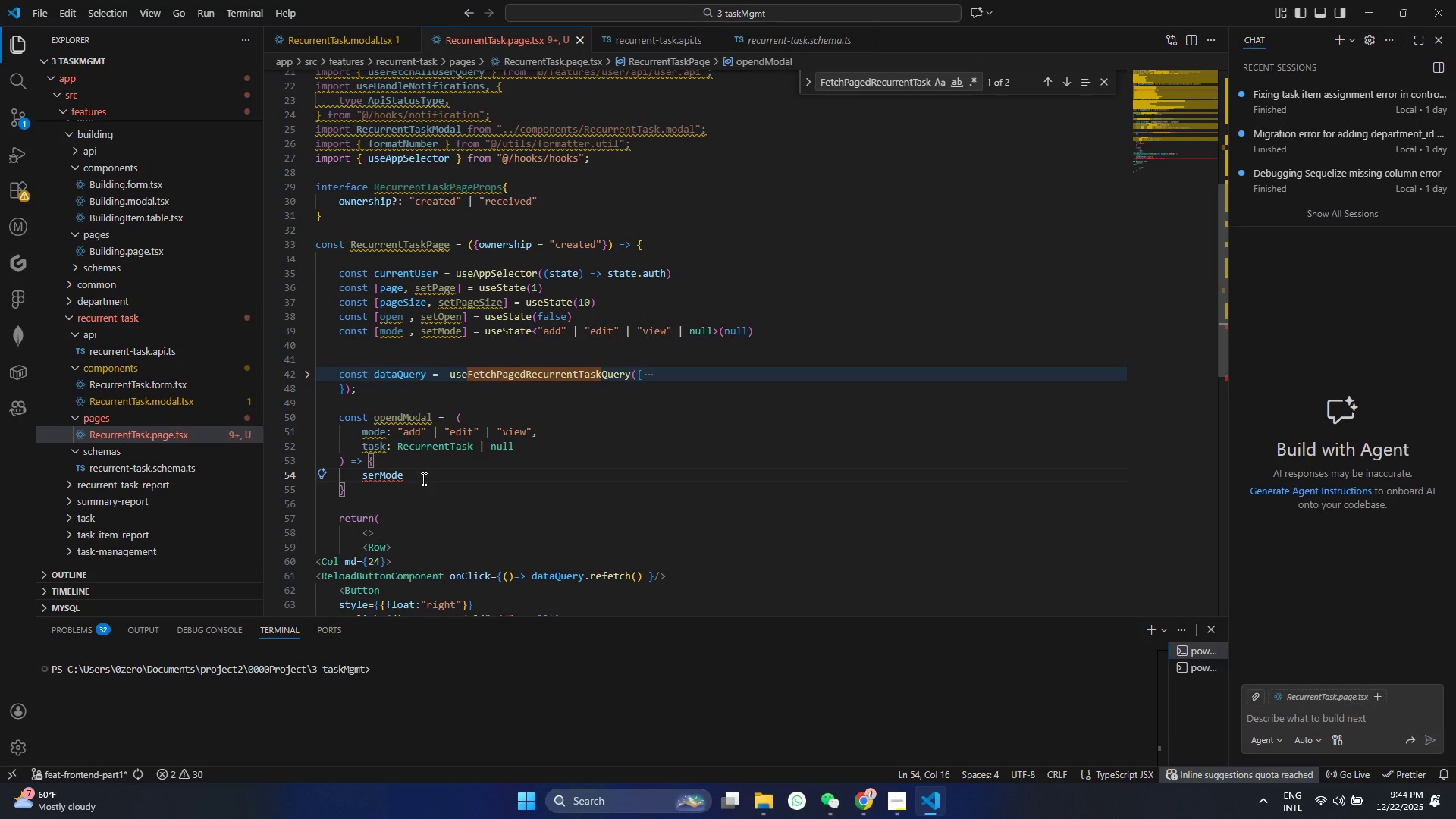 
type())
key(Backspace)
type(9mode)
 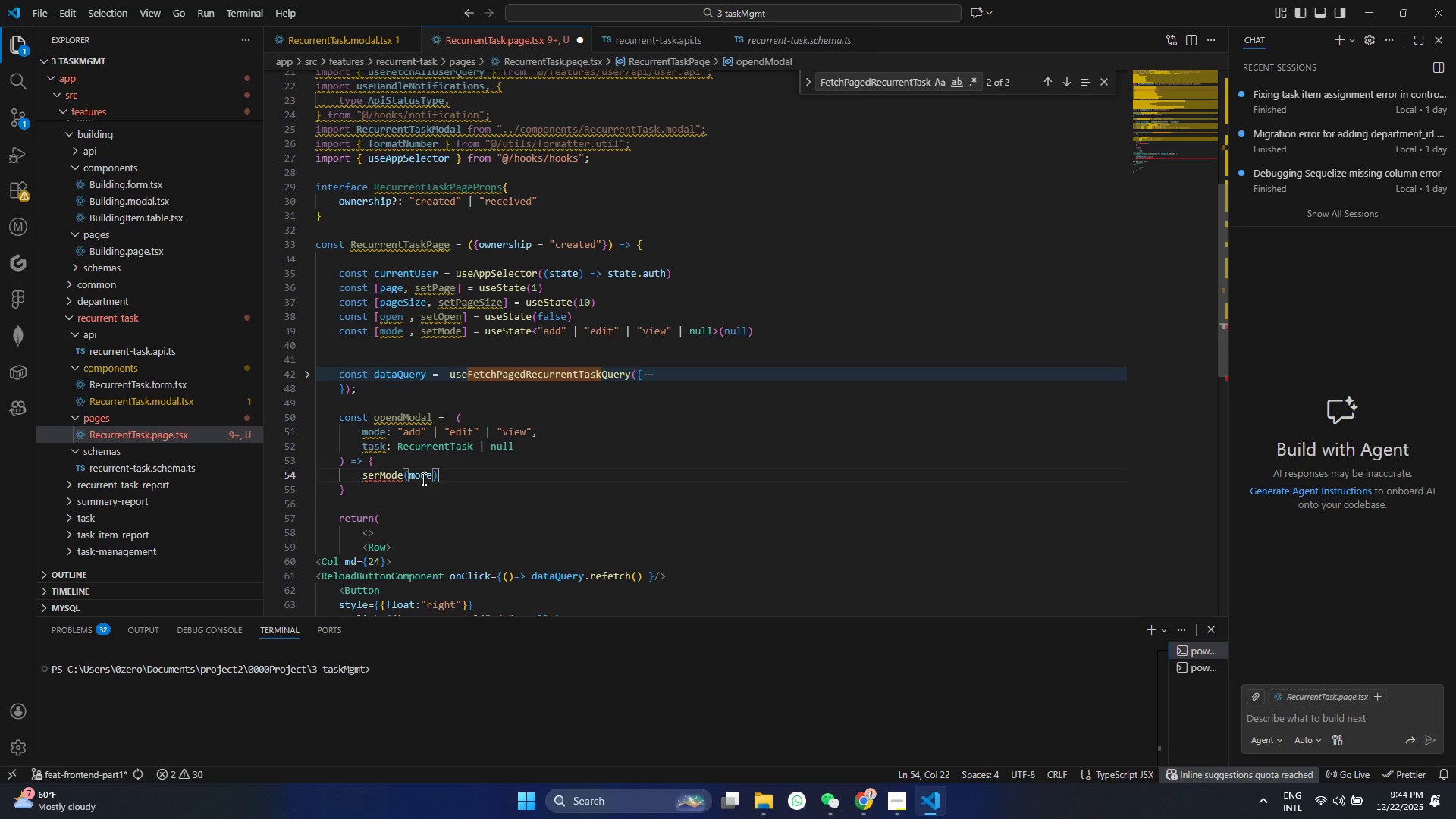 
 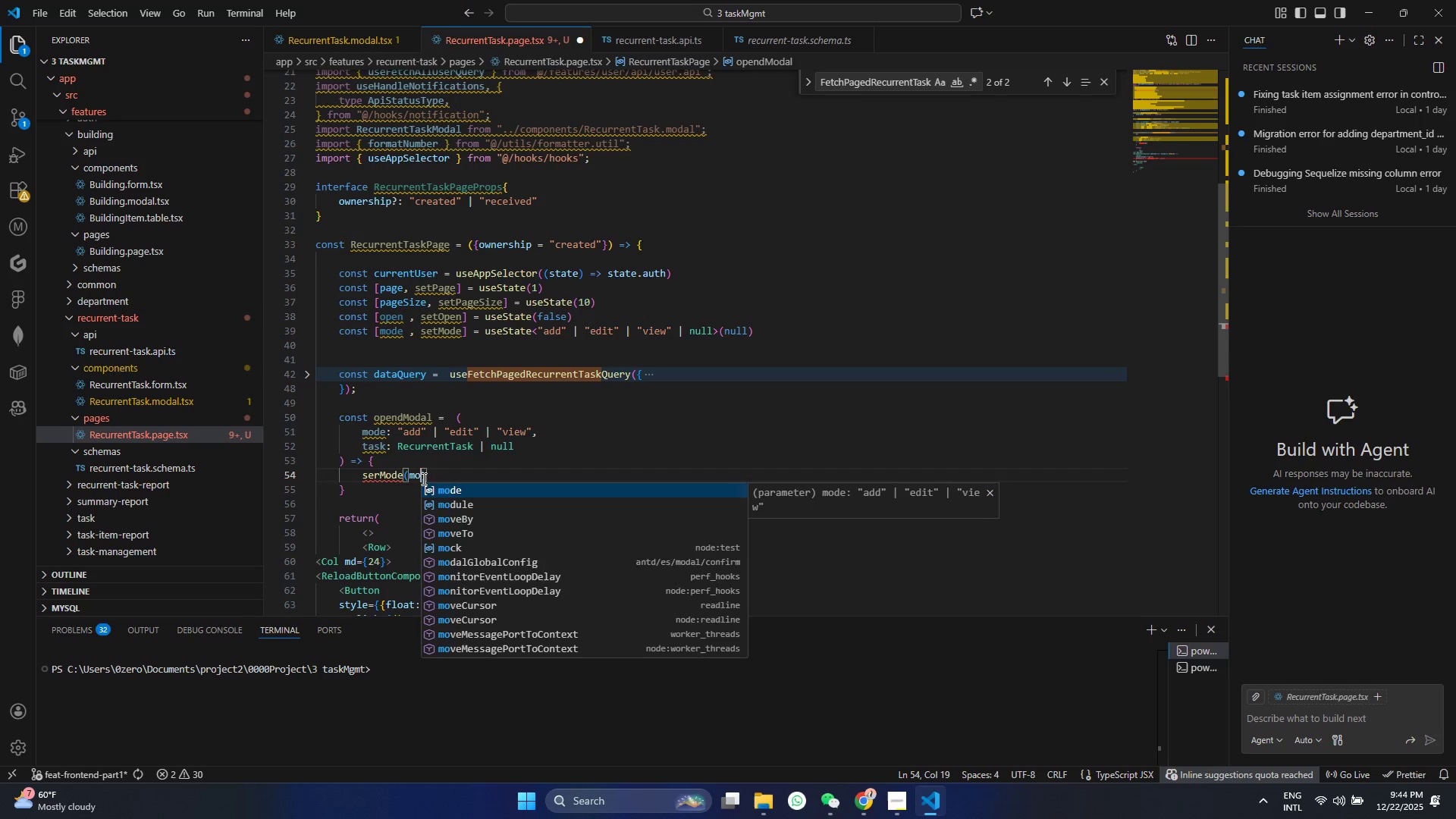 
key(ArrowRight)
 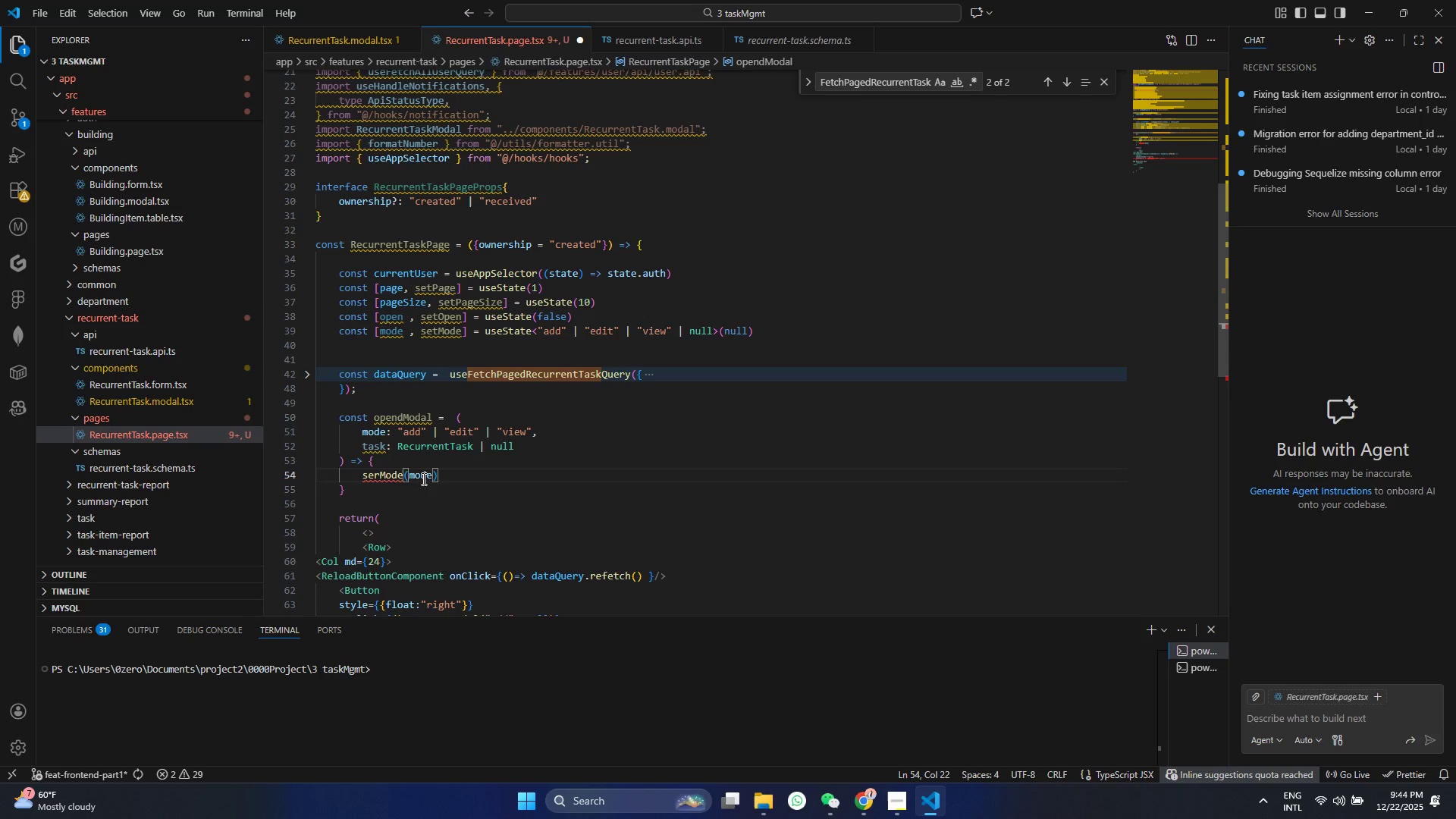 
key(Semicolon)
 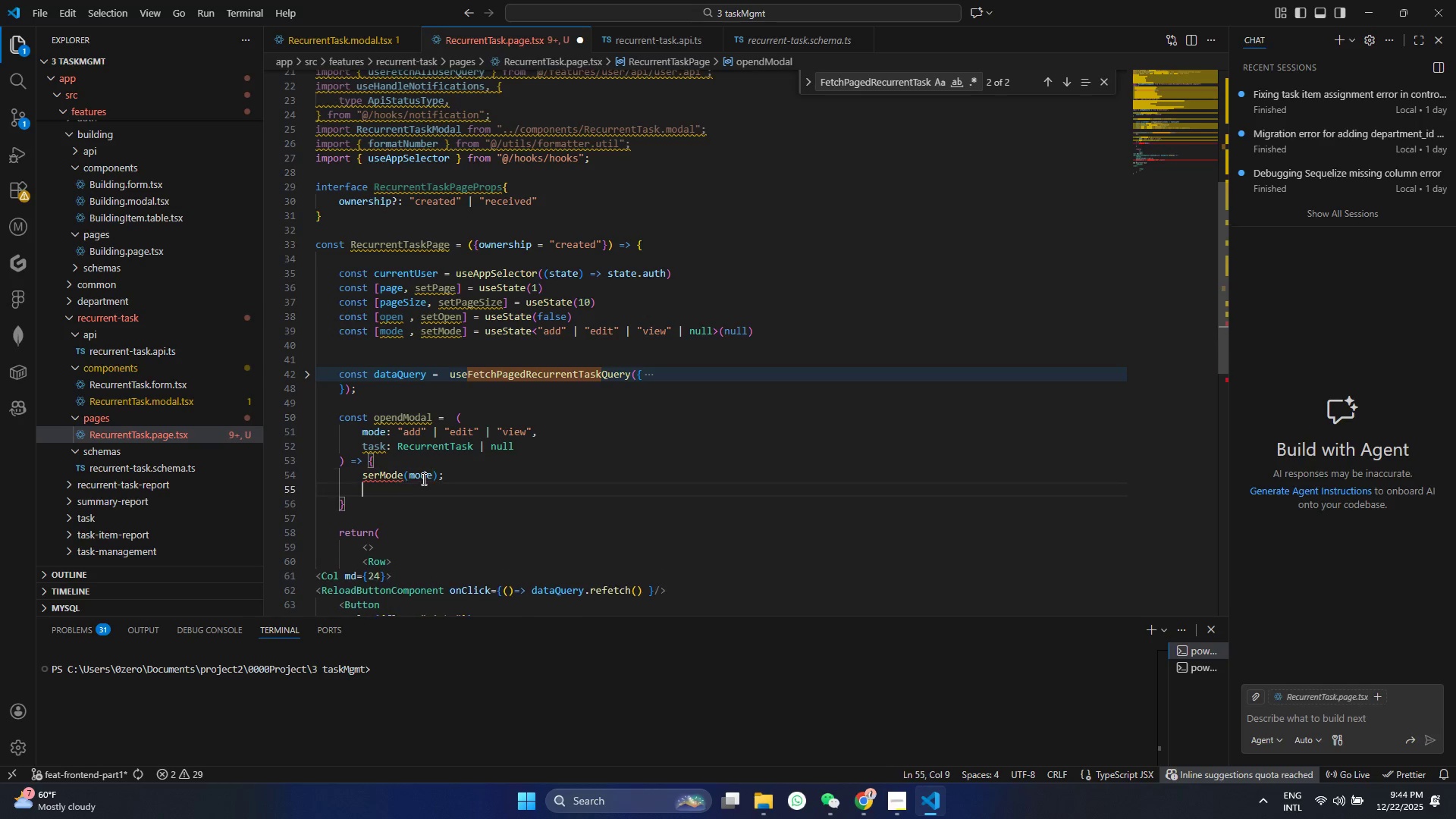 
key(Enter)
 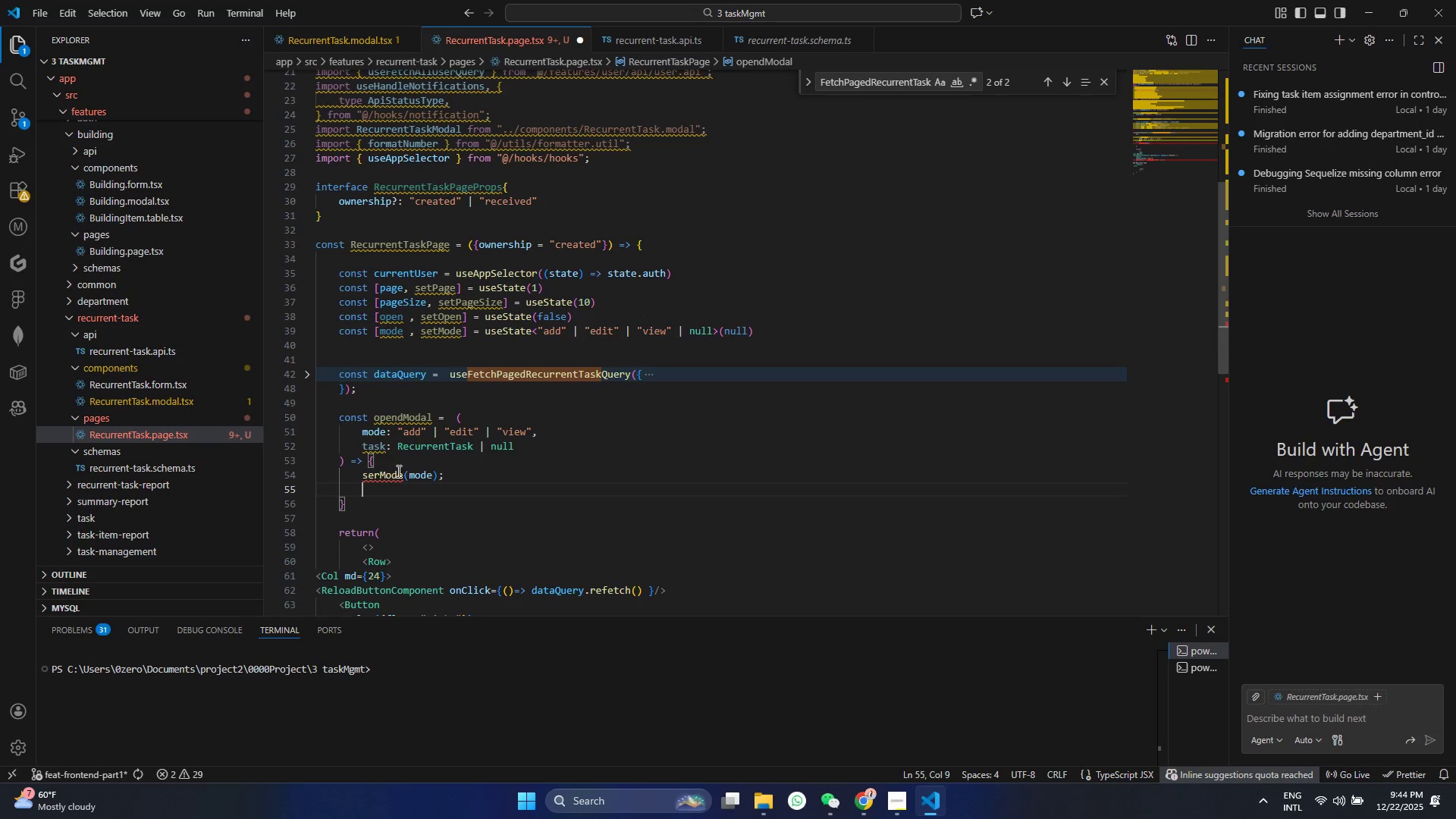 
left_click([377, 480])
 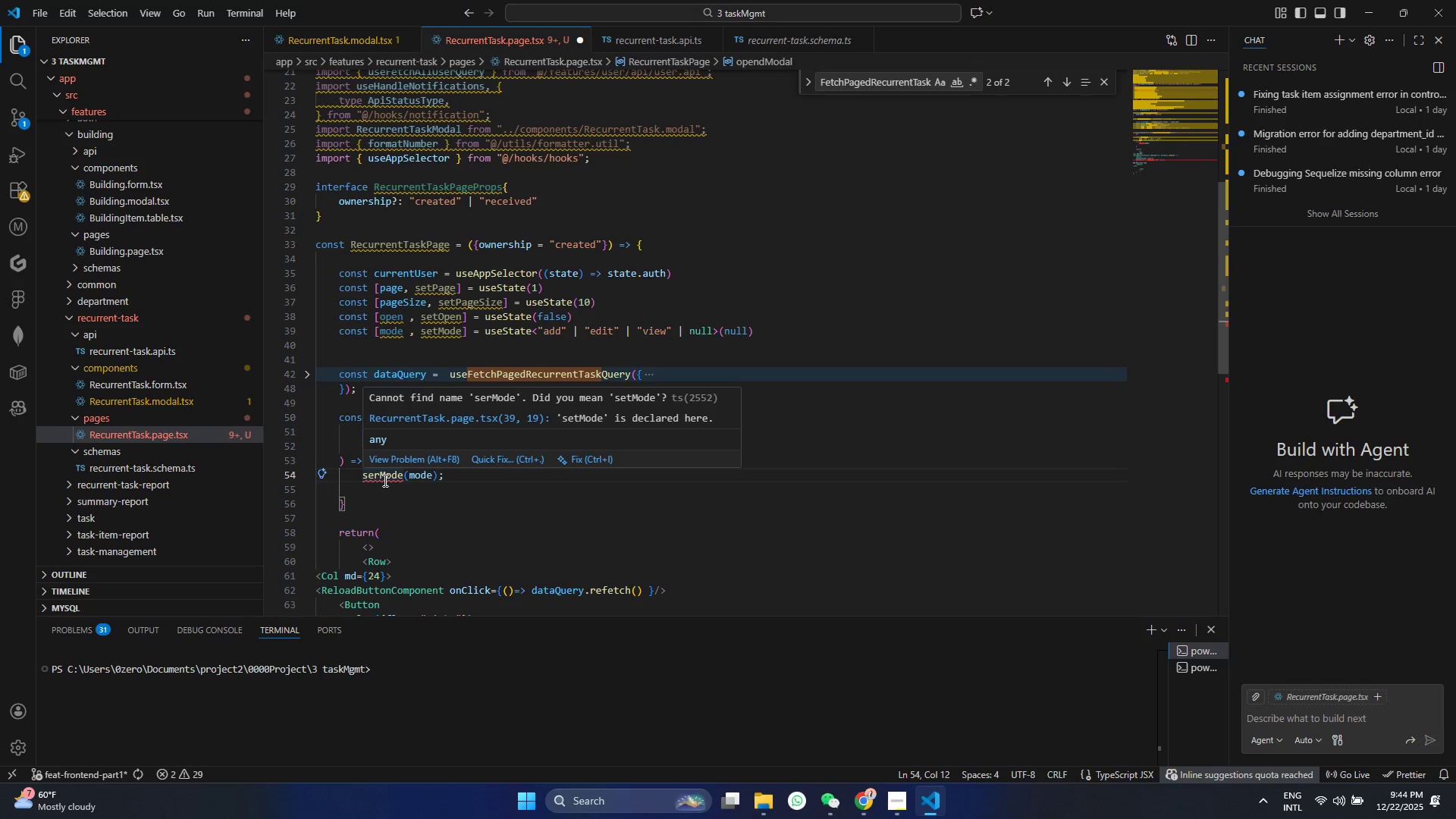 
key(Backspace)
 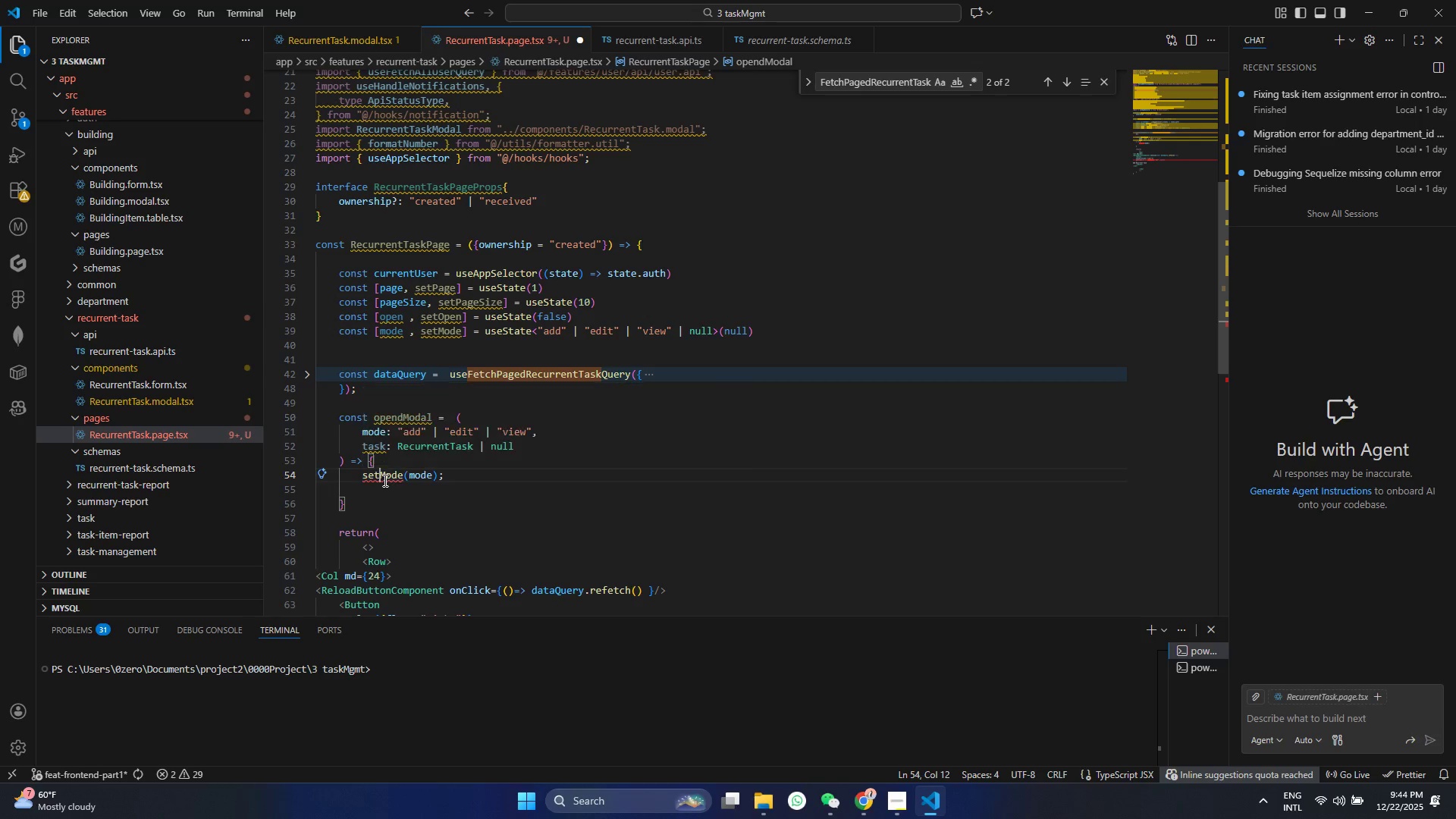 
key(T)
 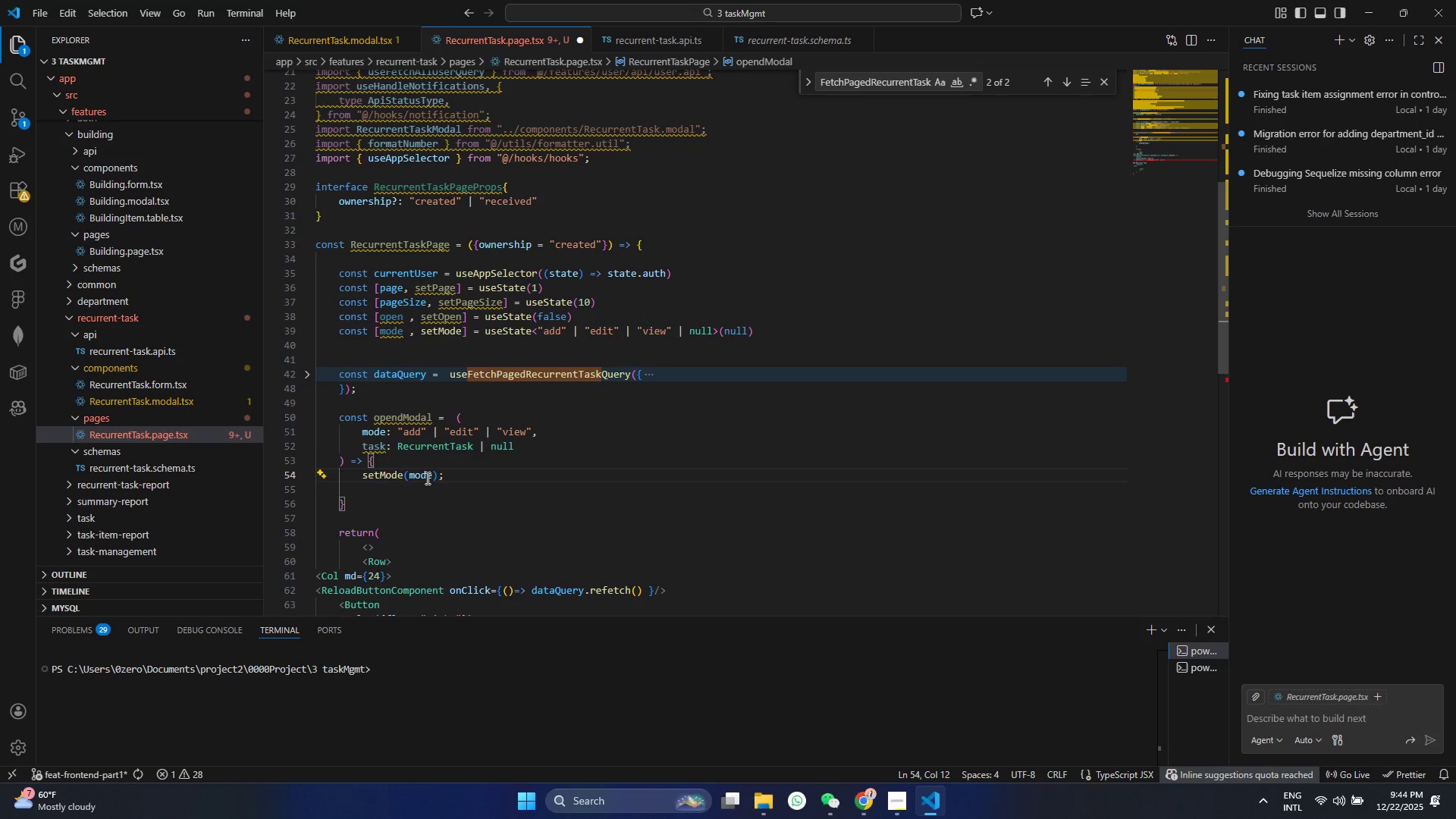 
left_click([456, 474])
 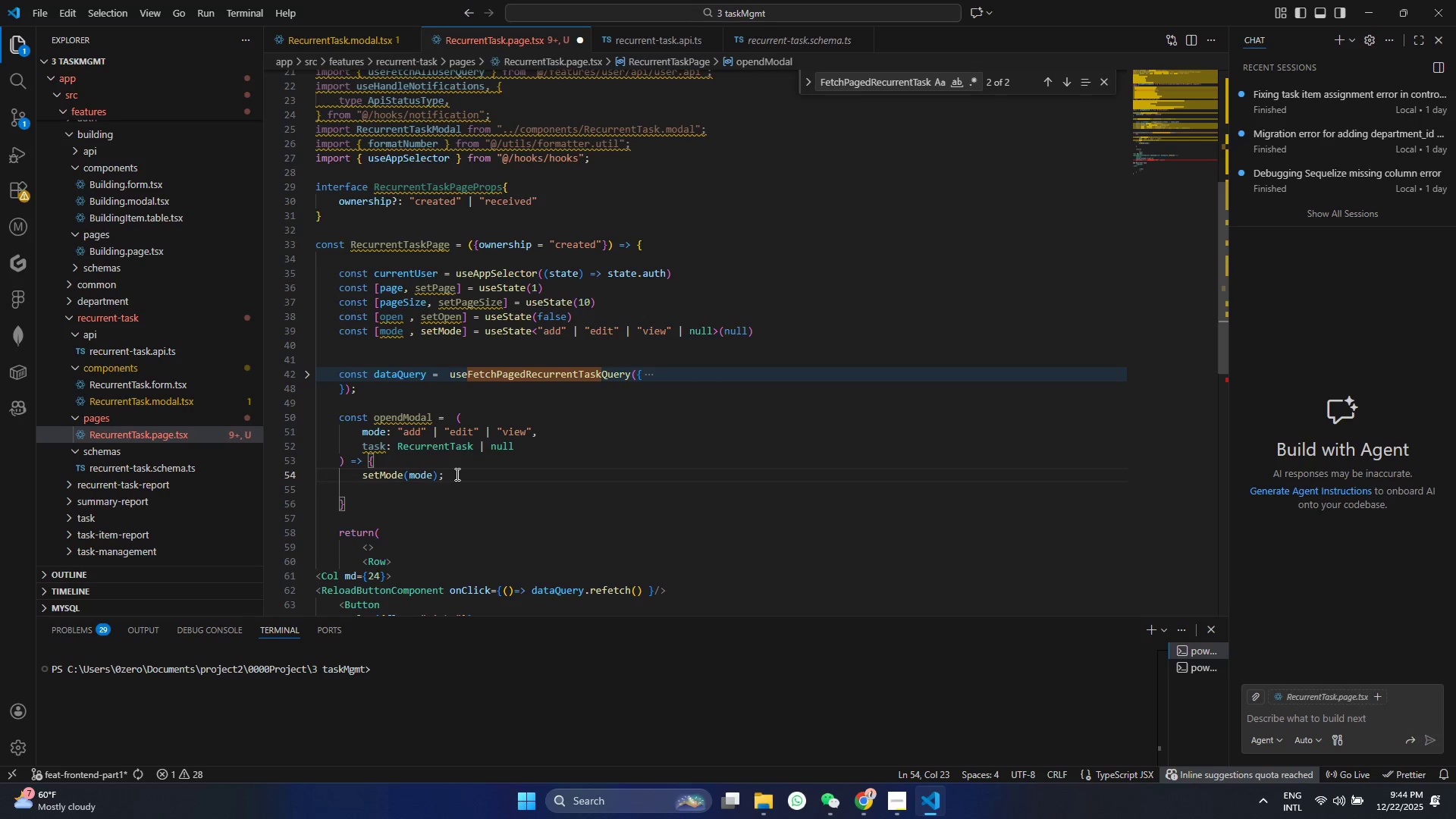 
key(Enter)
 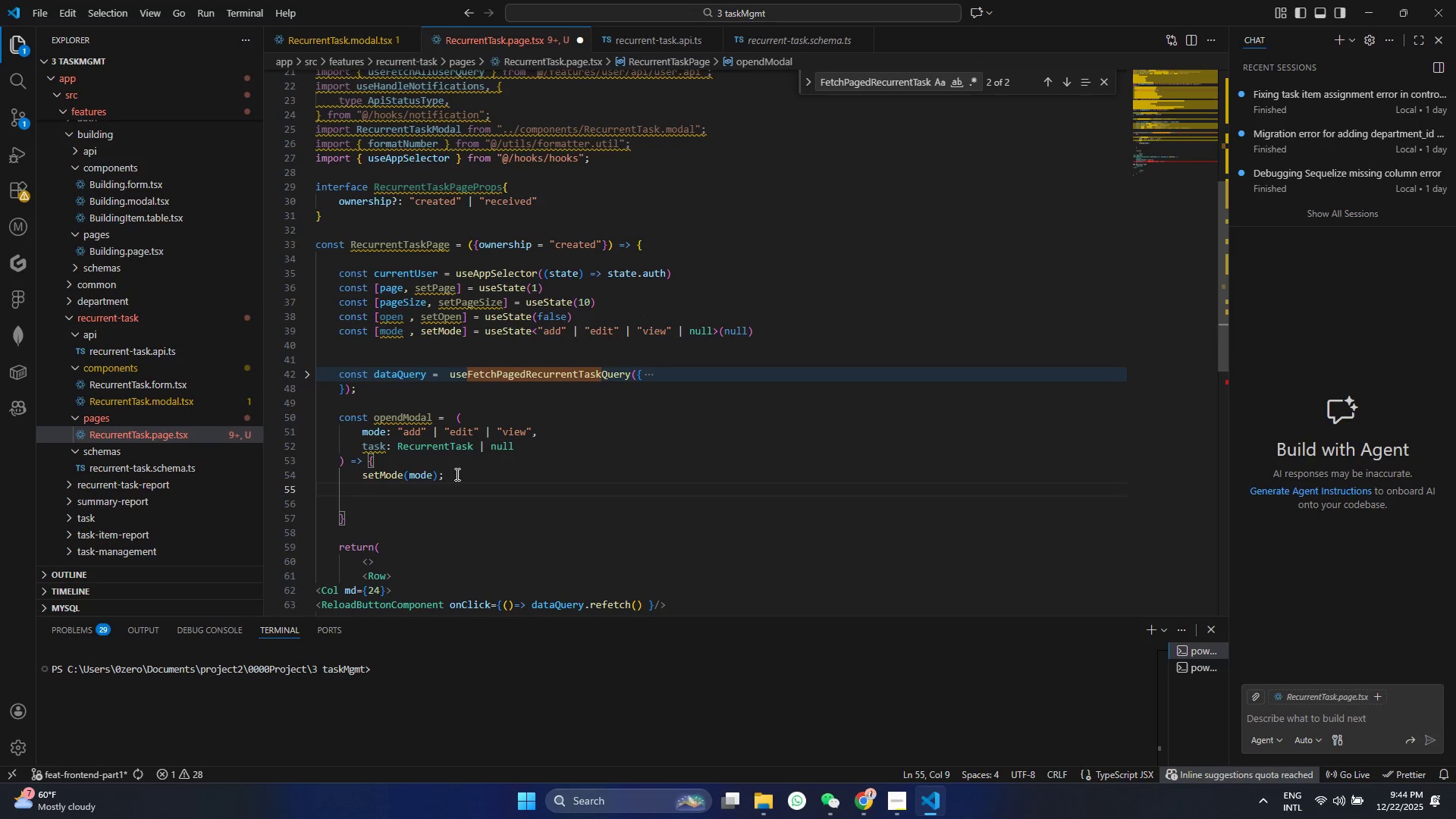 
type(set)
 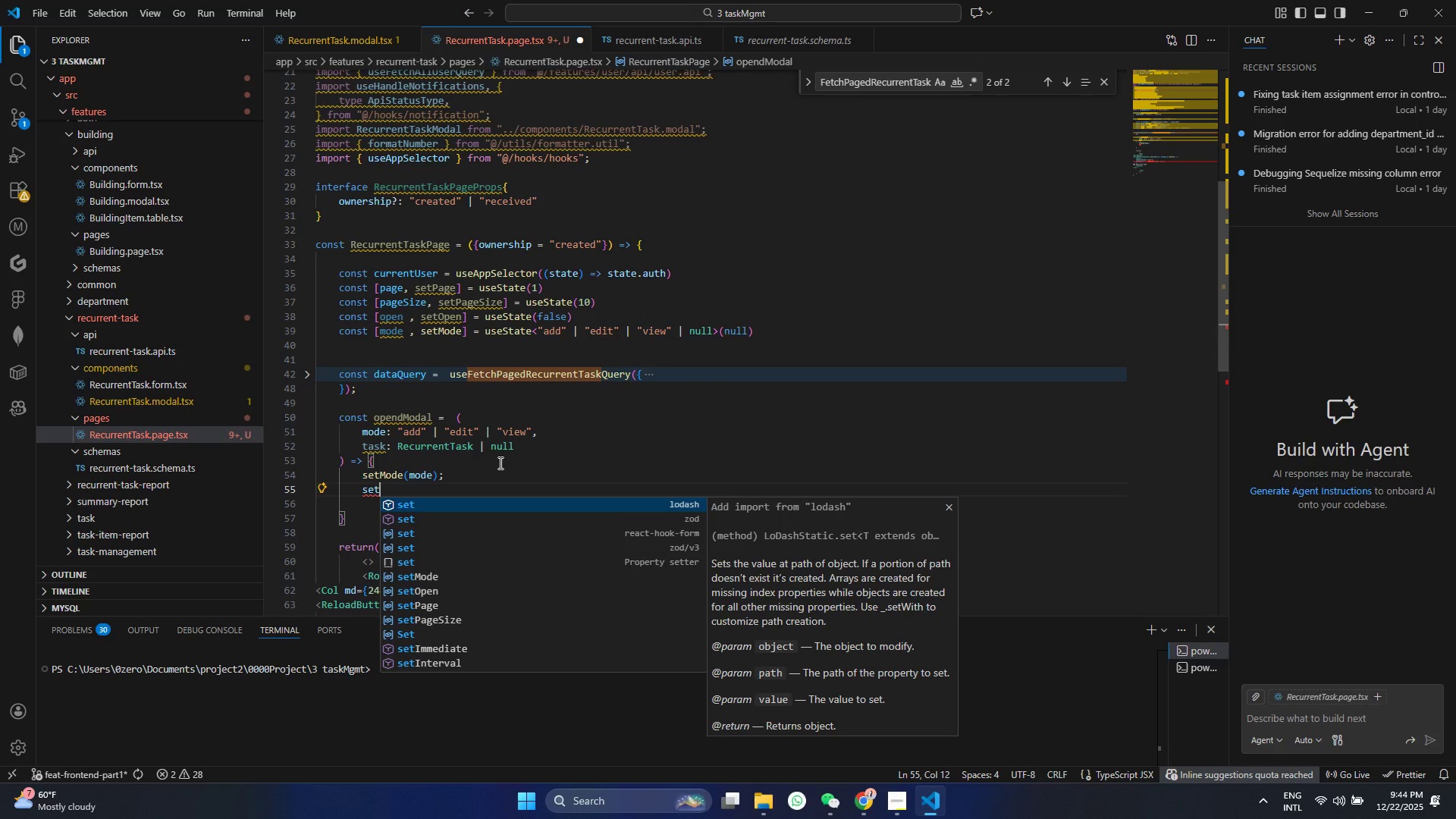 
wait(8.22)
 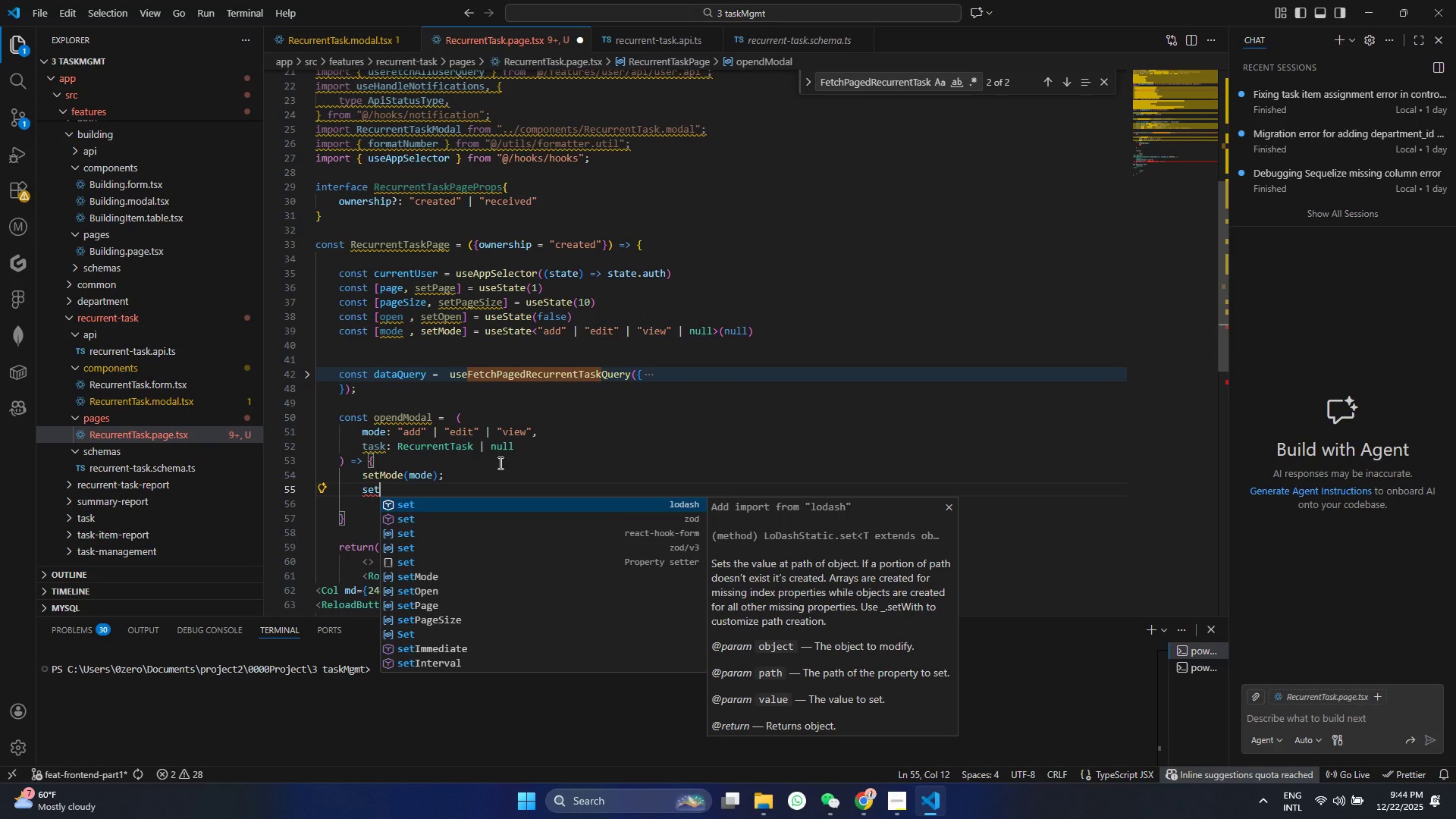 
left_click([489, 337])
 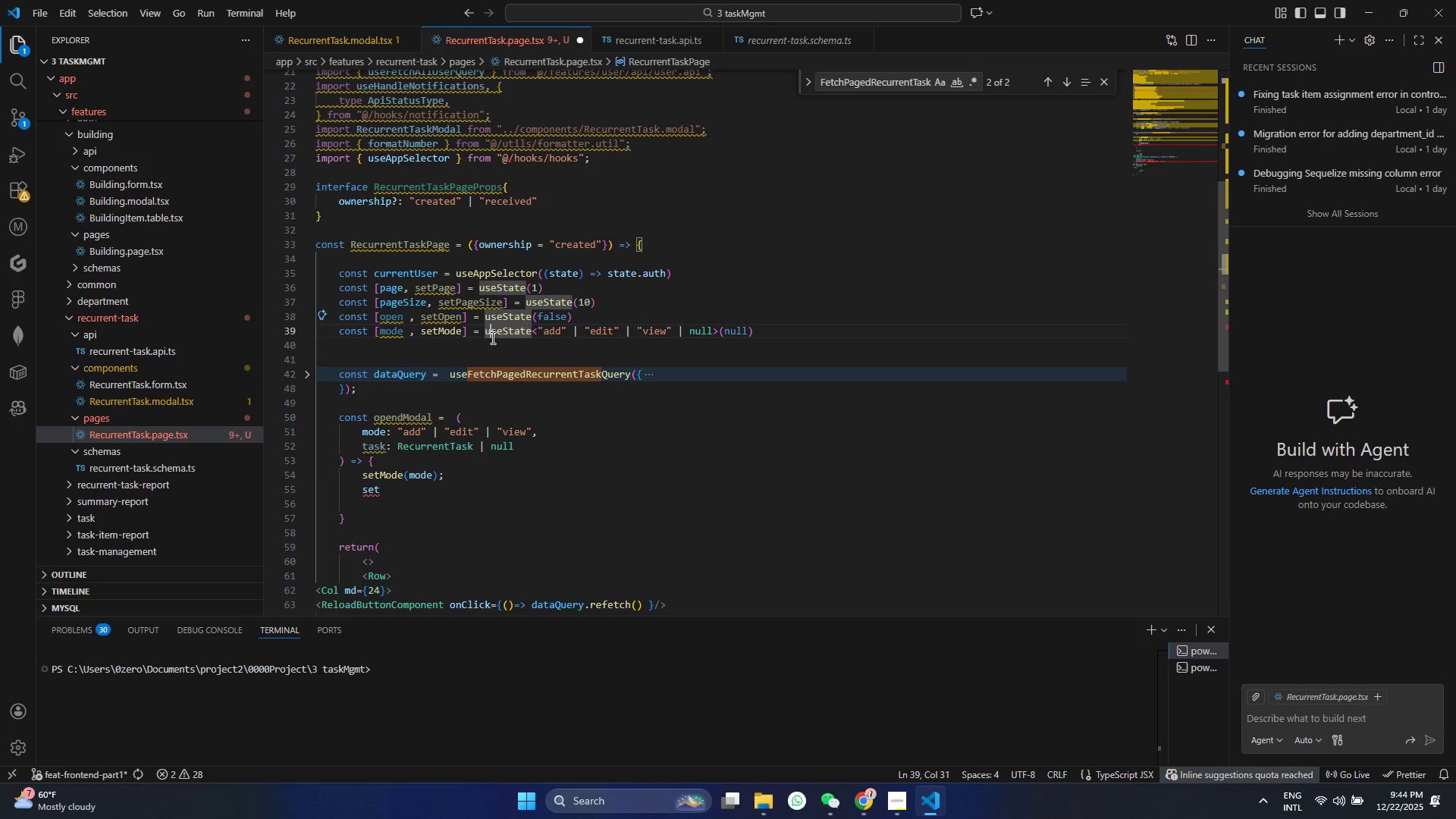 
key(Alt+Shift+ArrowDown)
 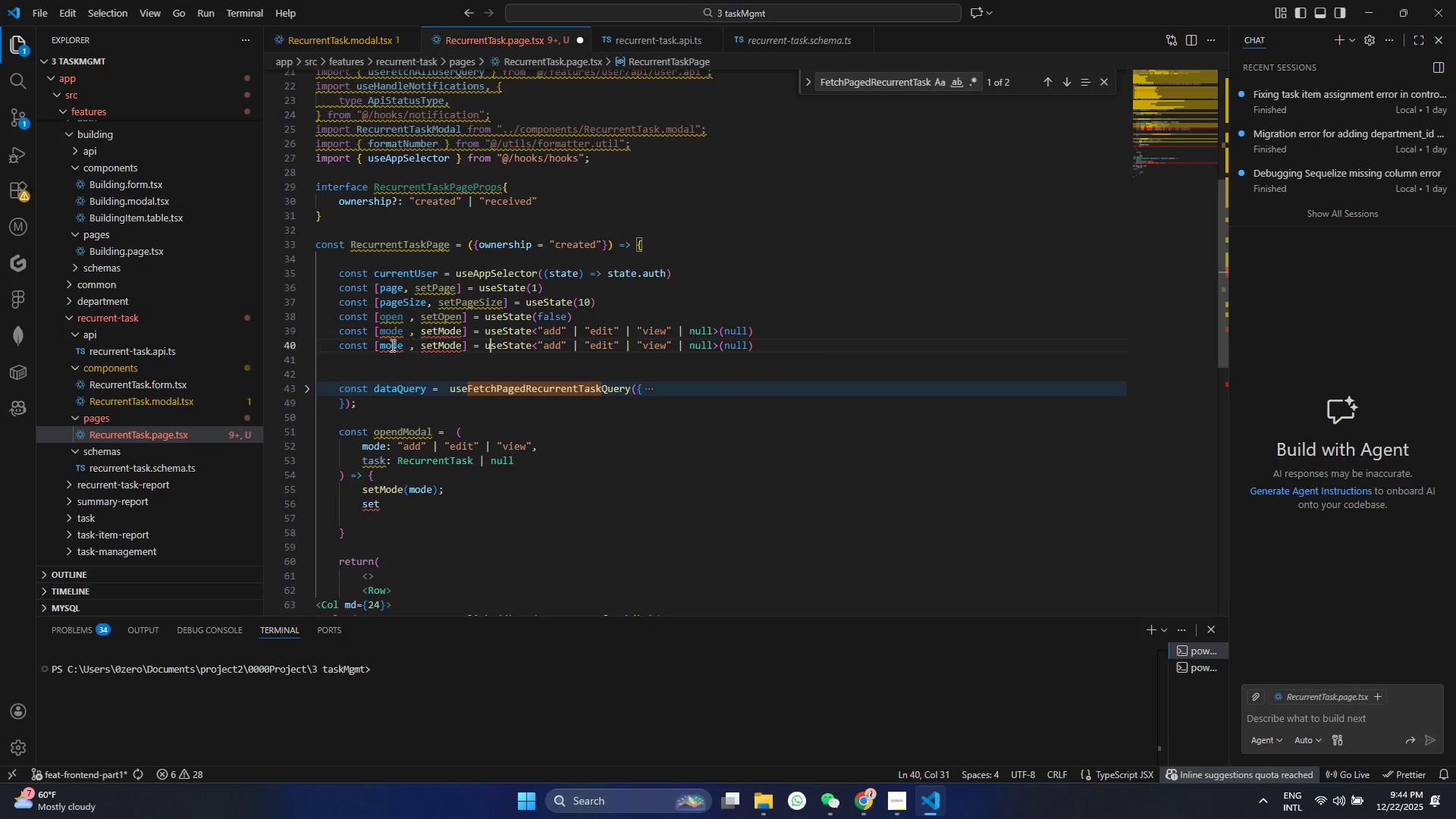 
double_click([391, 345])
 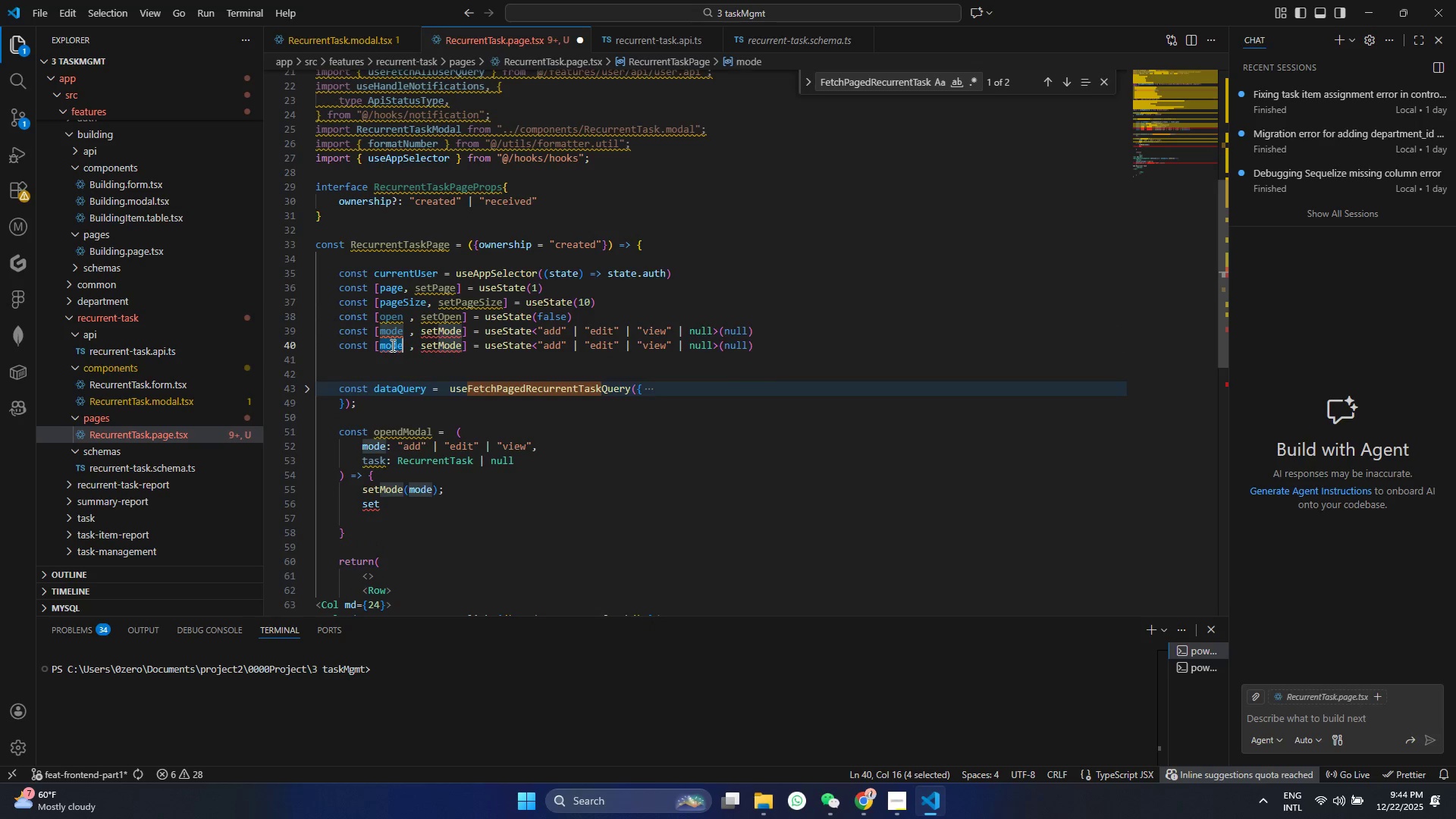 
type(selected)
 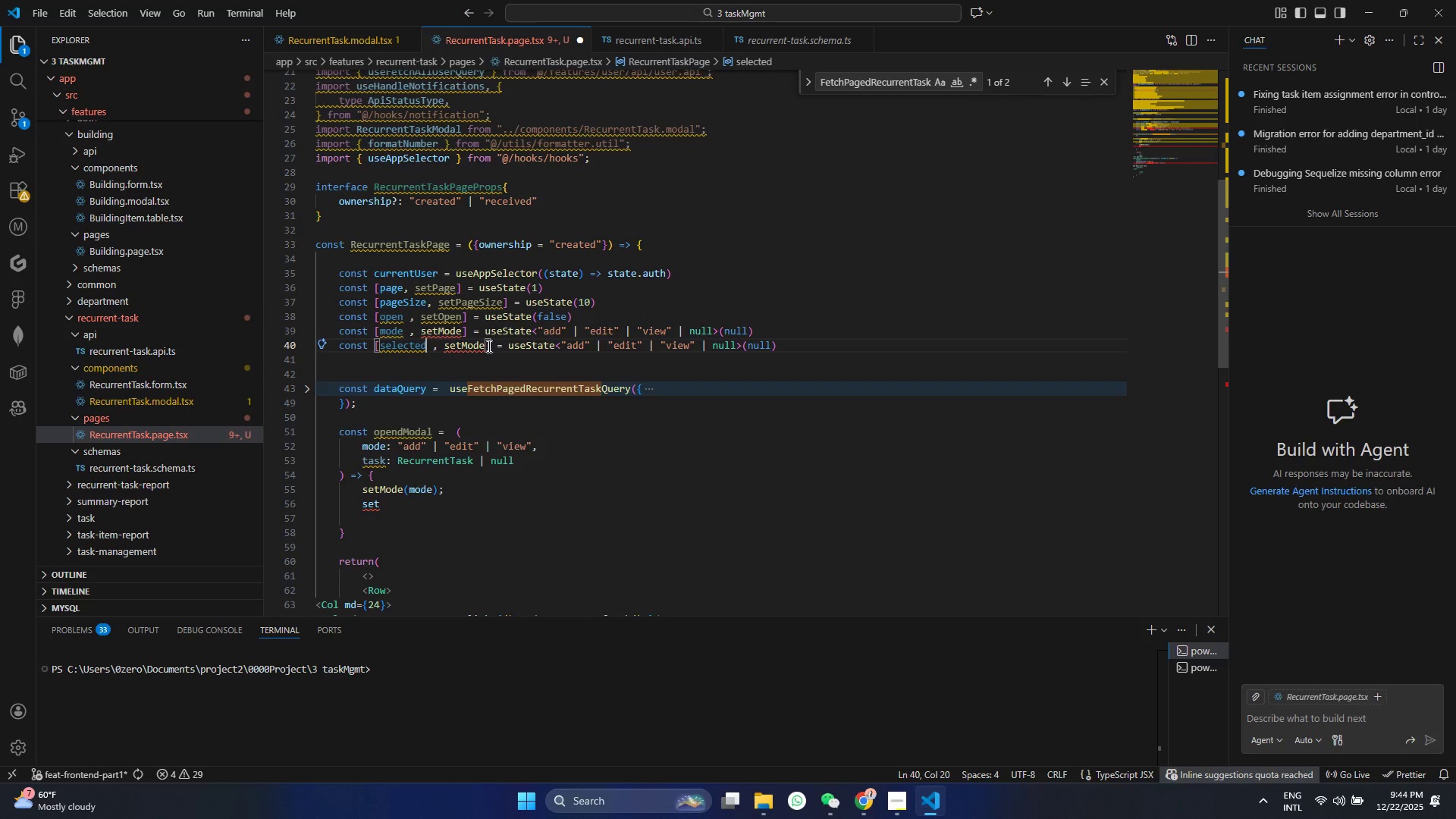 
key(Backspace)
key(Backspace)
key(Backspace)
key(Backspace)
type(SE)
key(Backspace)
type(elected)
 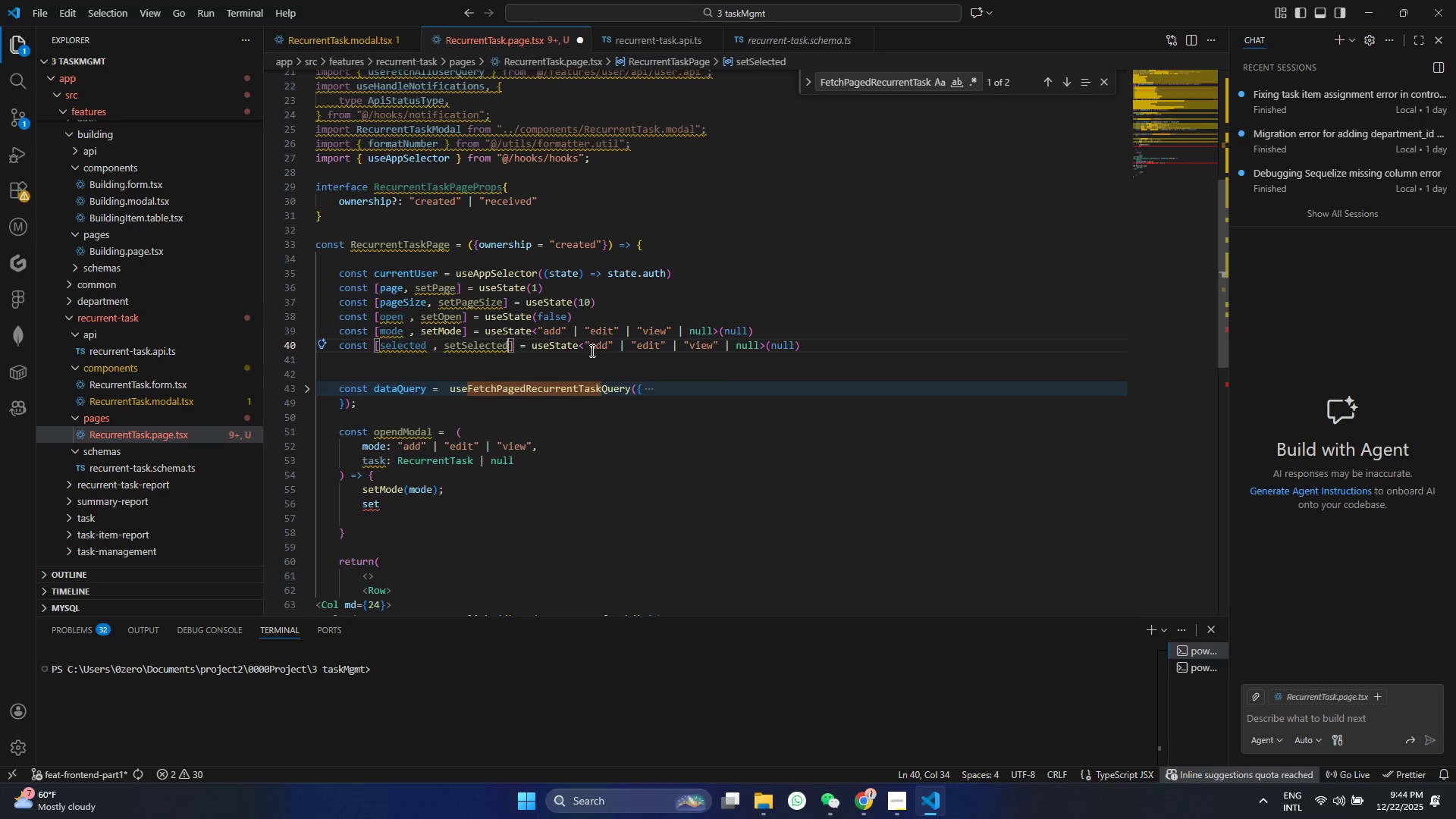 
left_click_drag(start_coordinate=[585, 341], to_coordinate=[717, 339])
 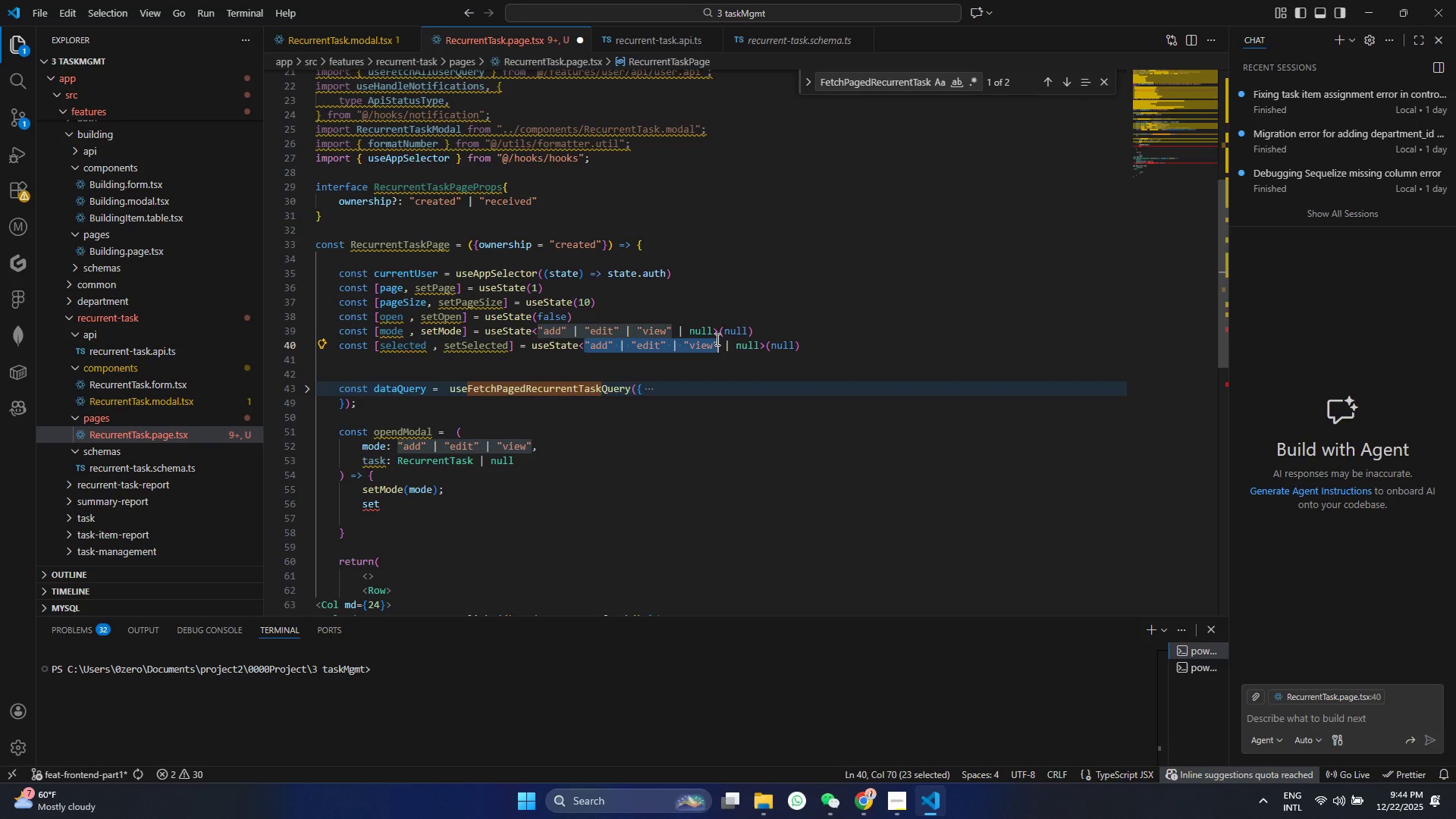 
key(Backspace)
type(Re)
 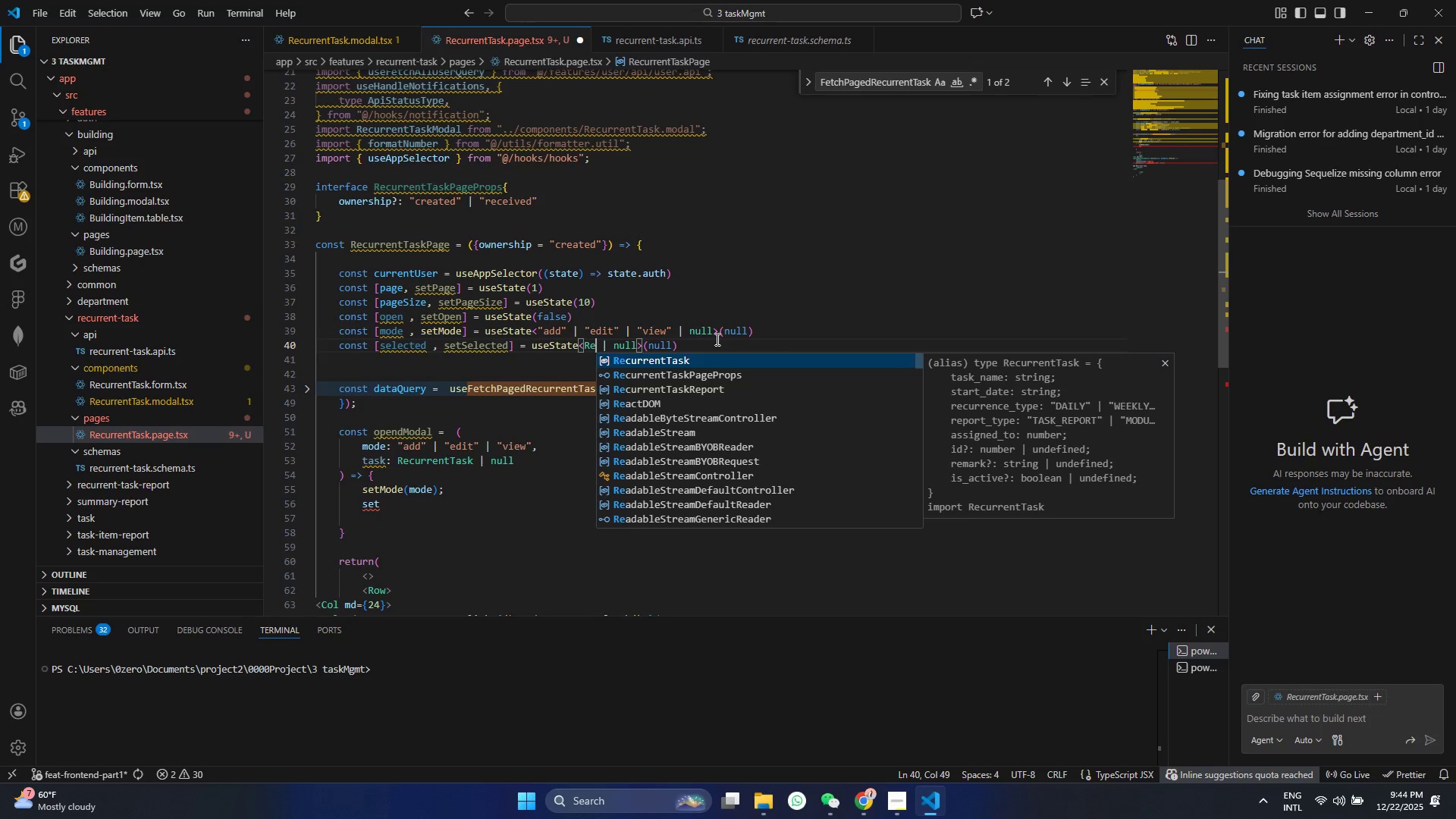 
key(Enter)
 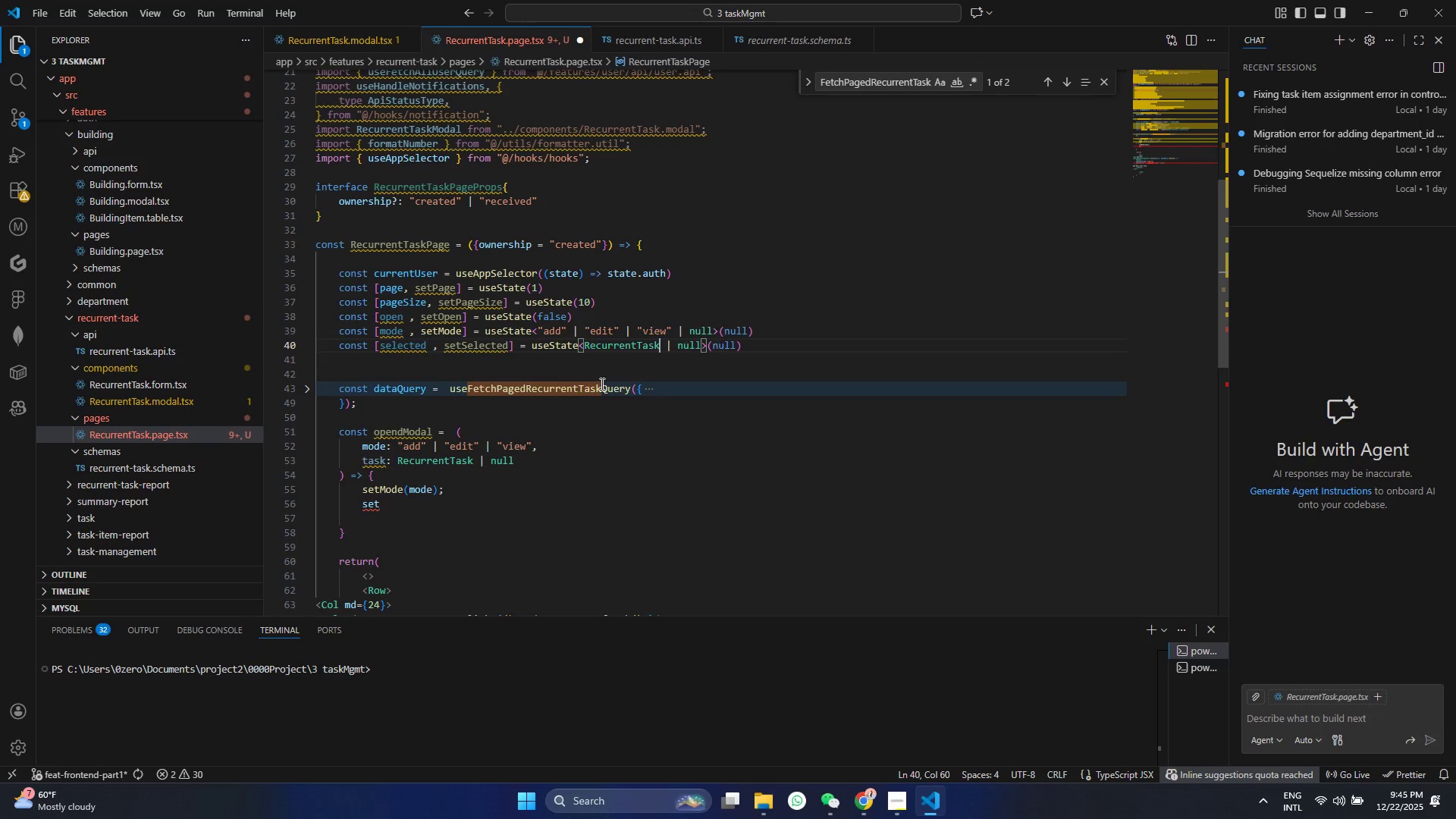 
left_click([455, 384])
 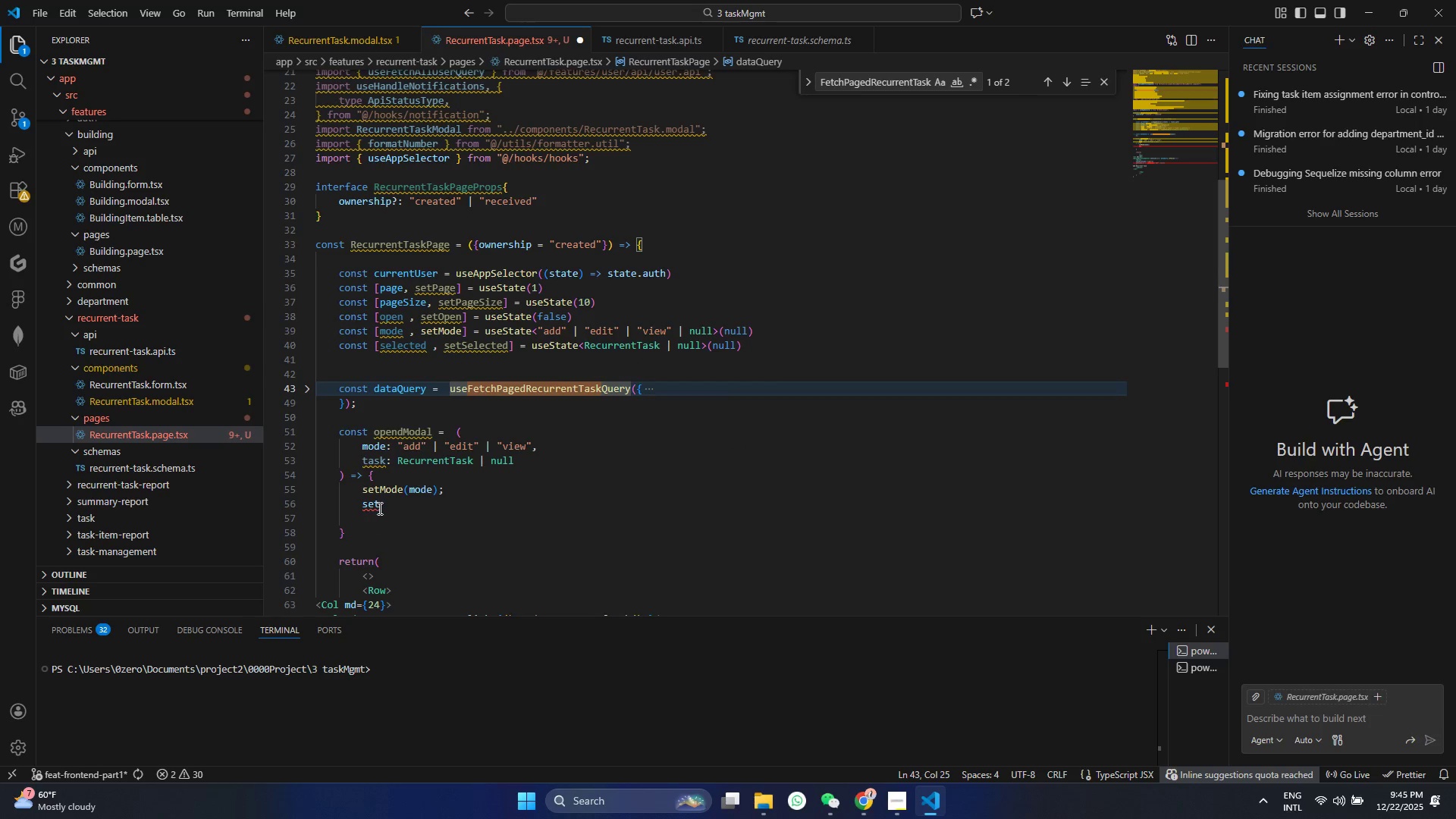 
left_click([381, 507])
 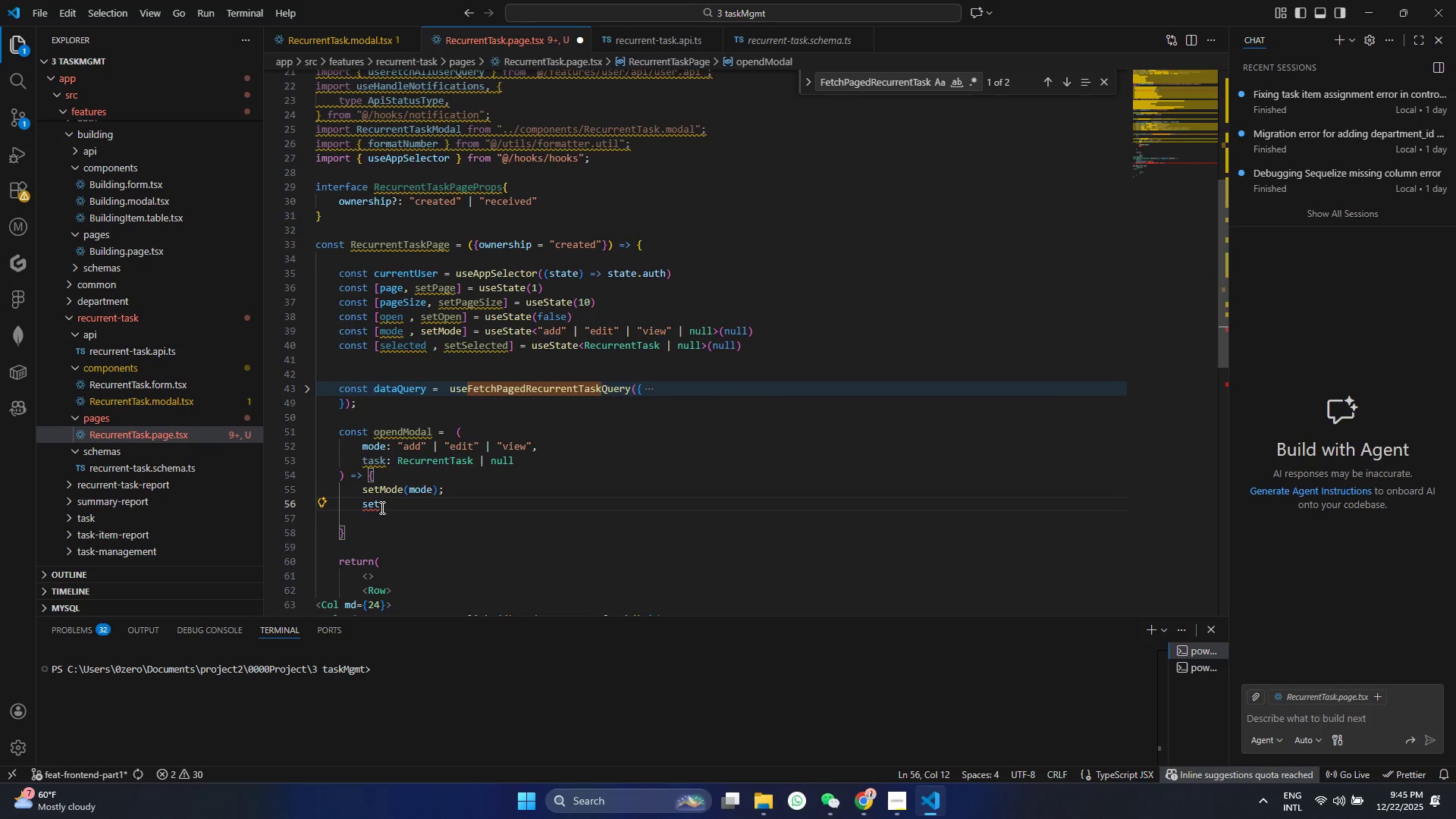 
type(Se)
 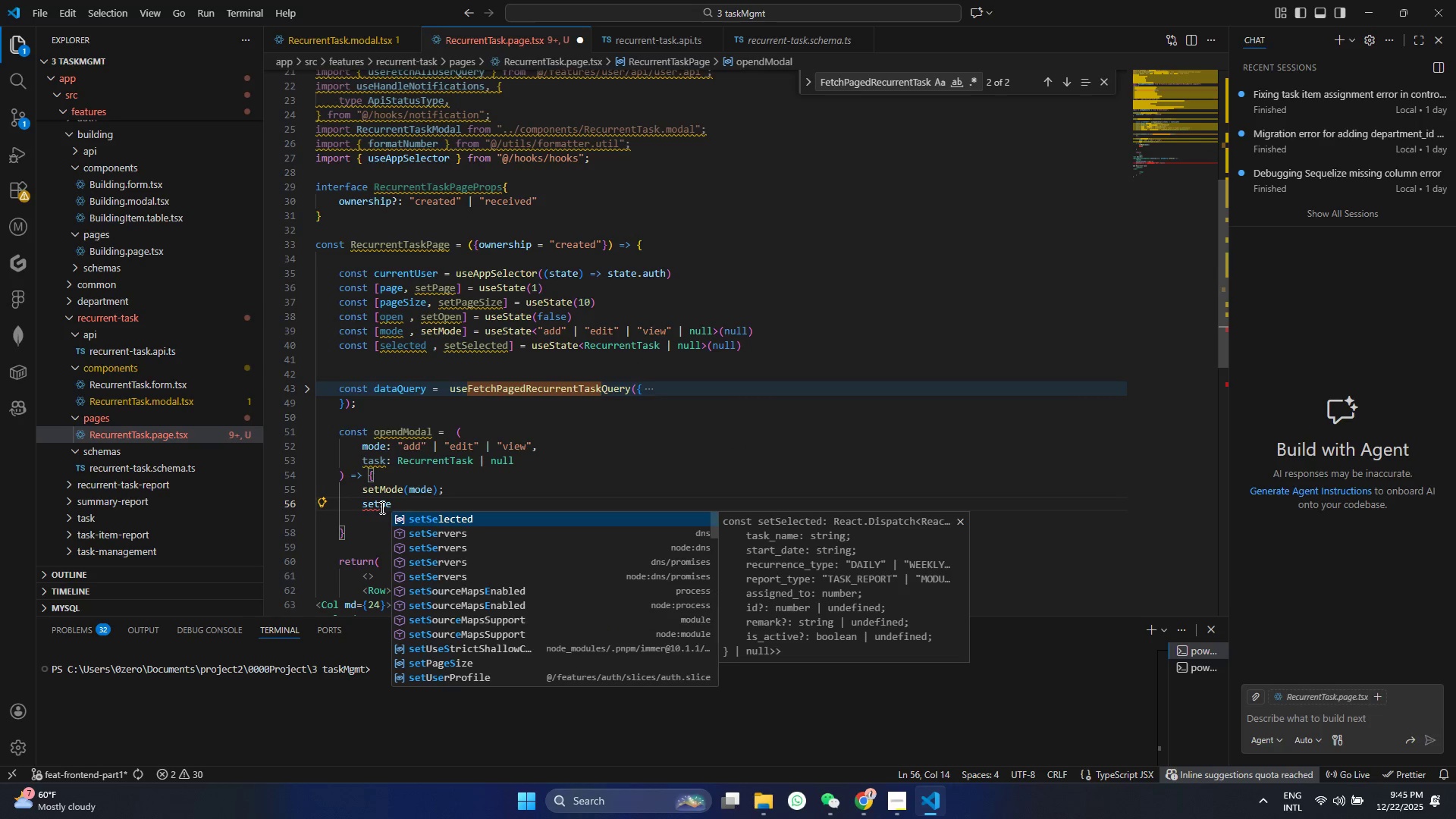 
key(Enter)
 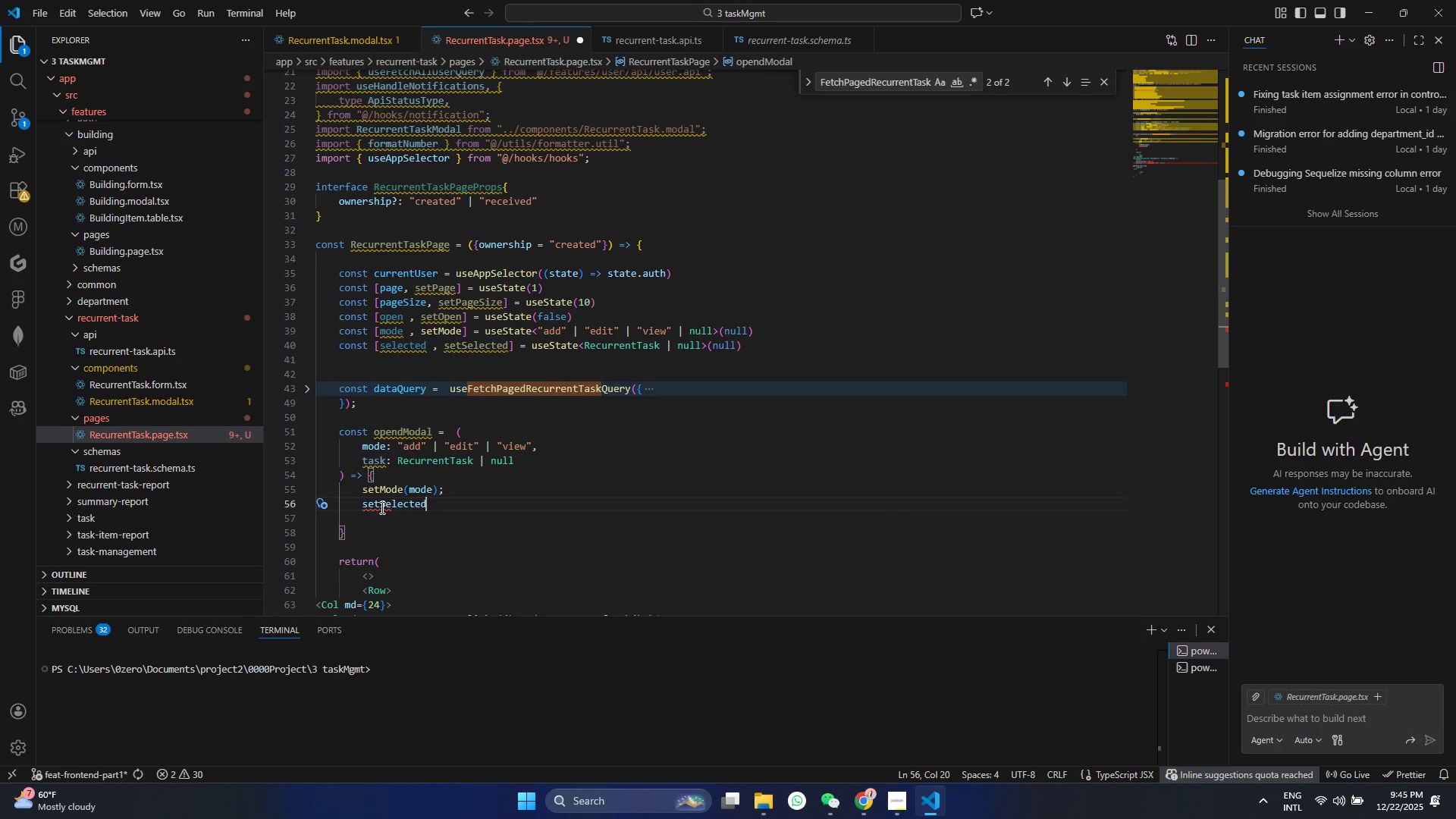 
type((Se)
 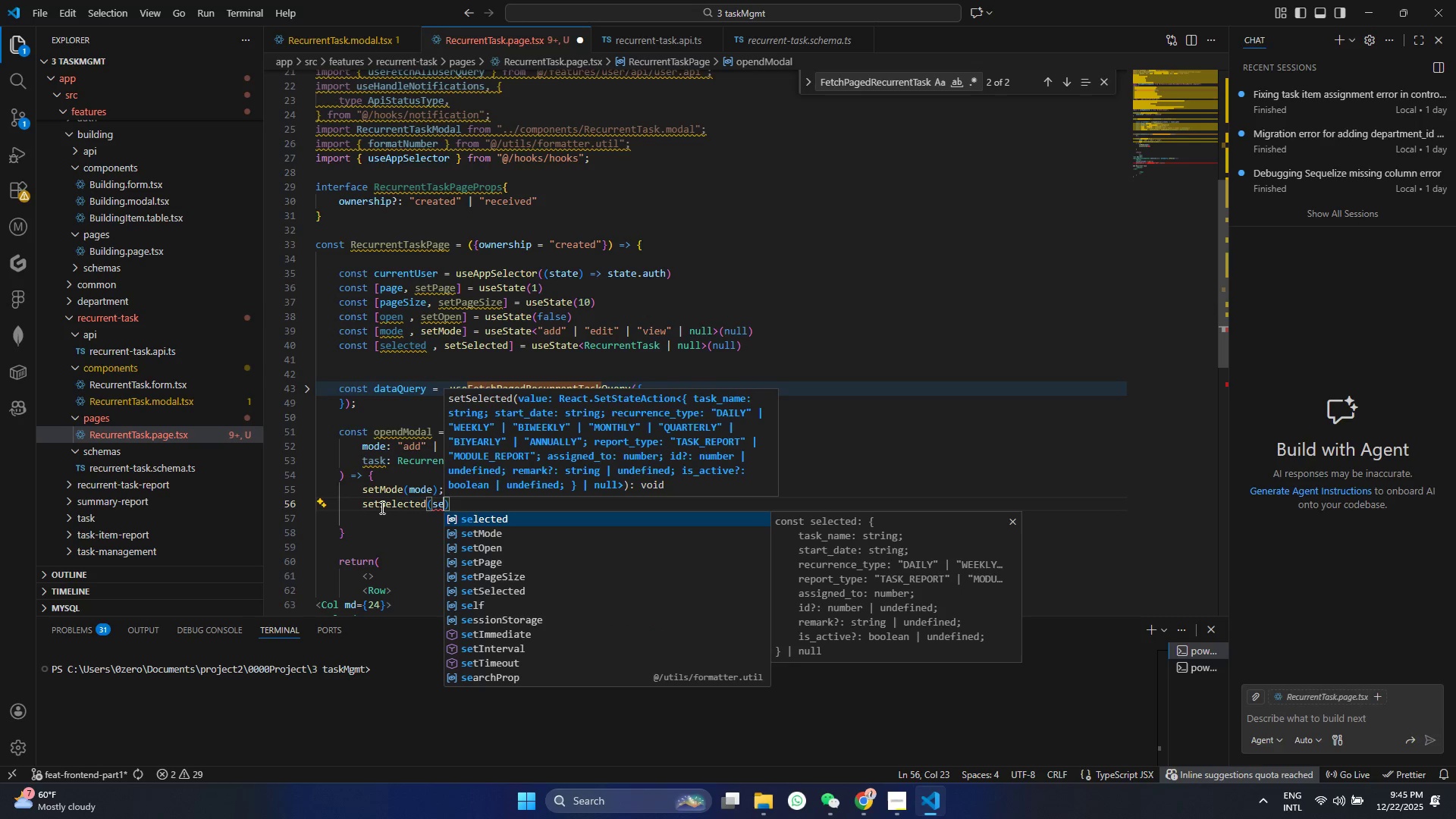 
key(Backspace)
key(Backspace)
type(tas)
 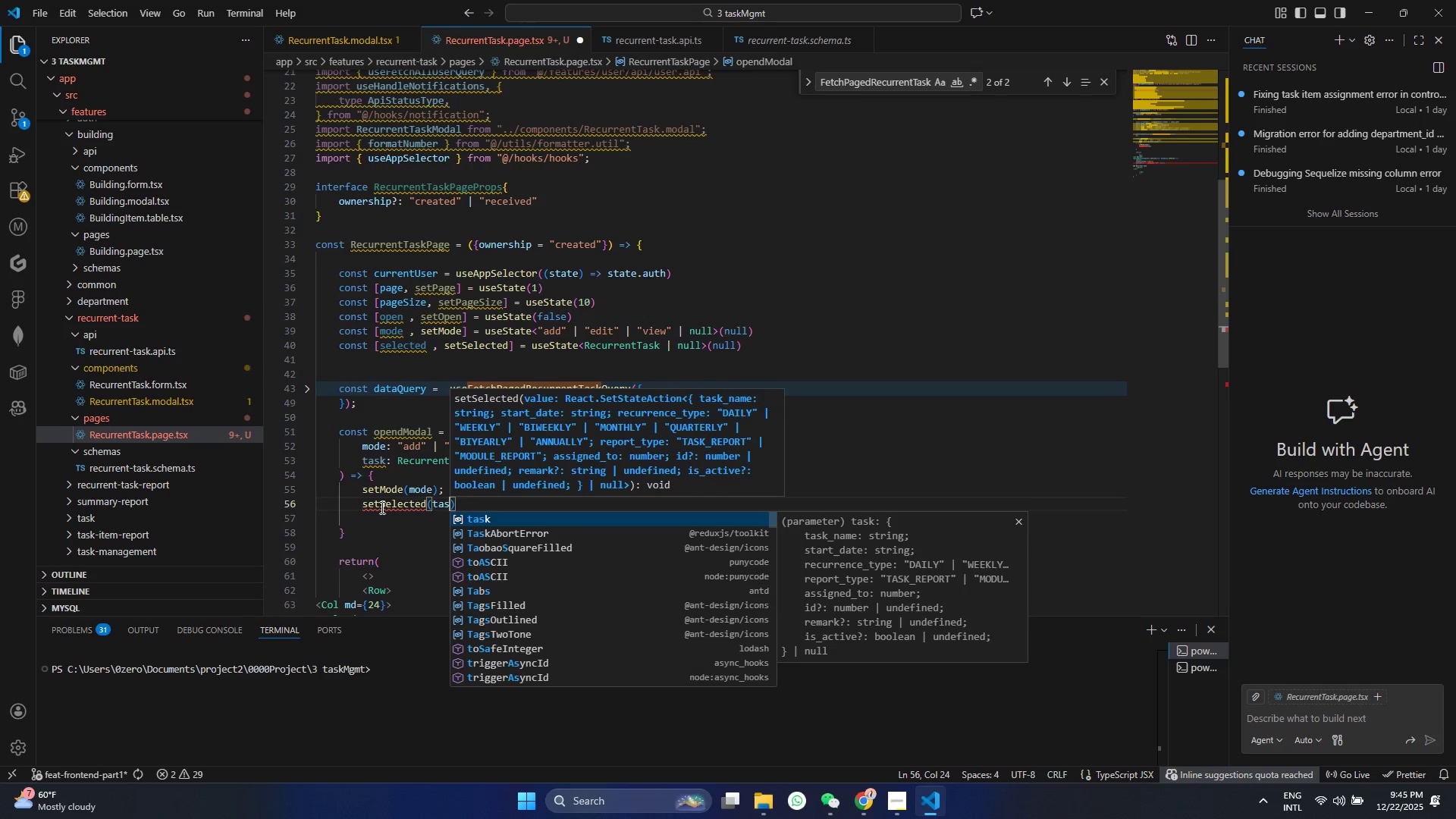 
key(Enter)
 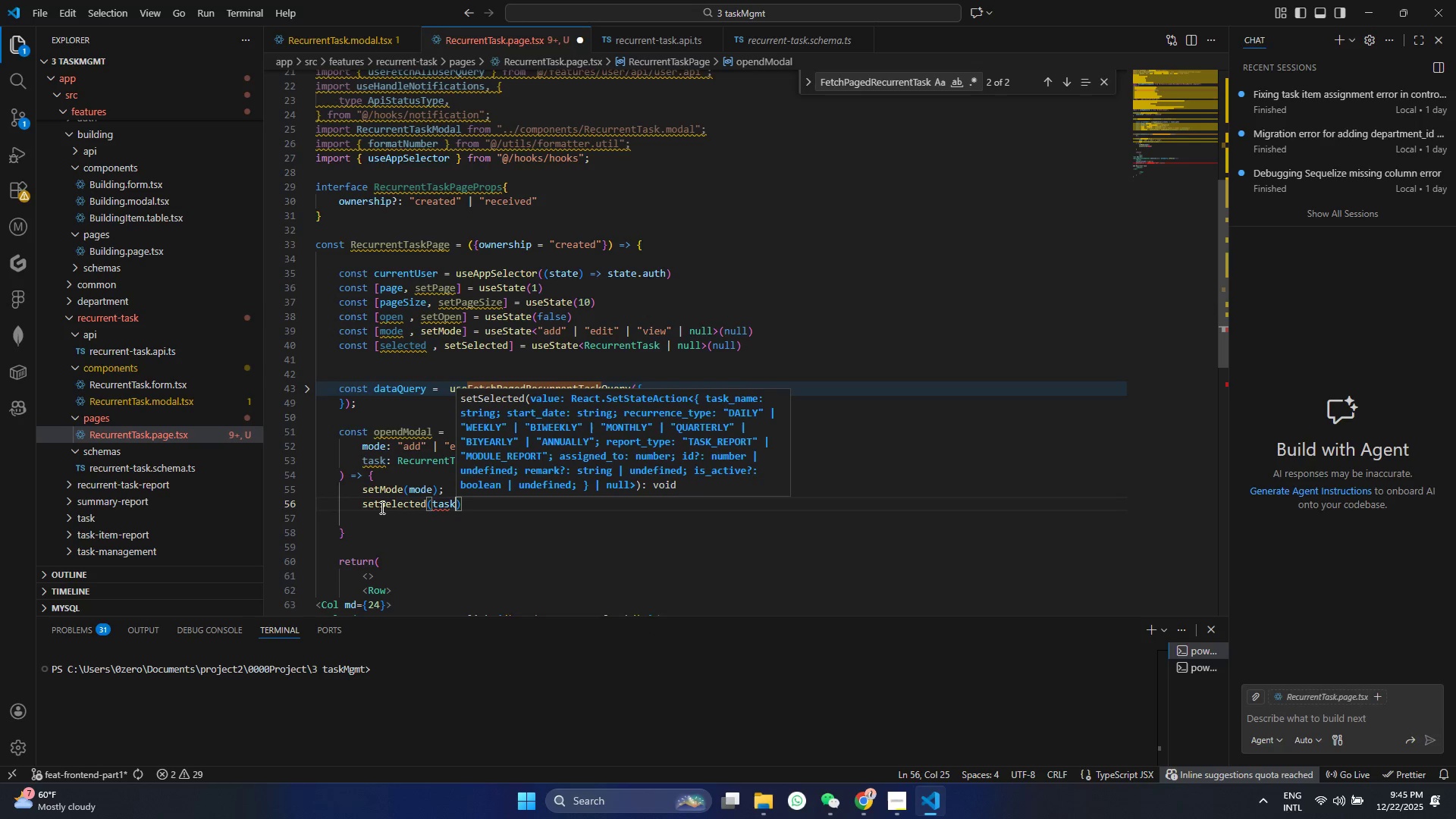 
key(Control+ControlLeft)
 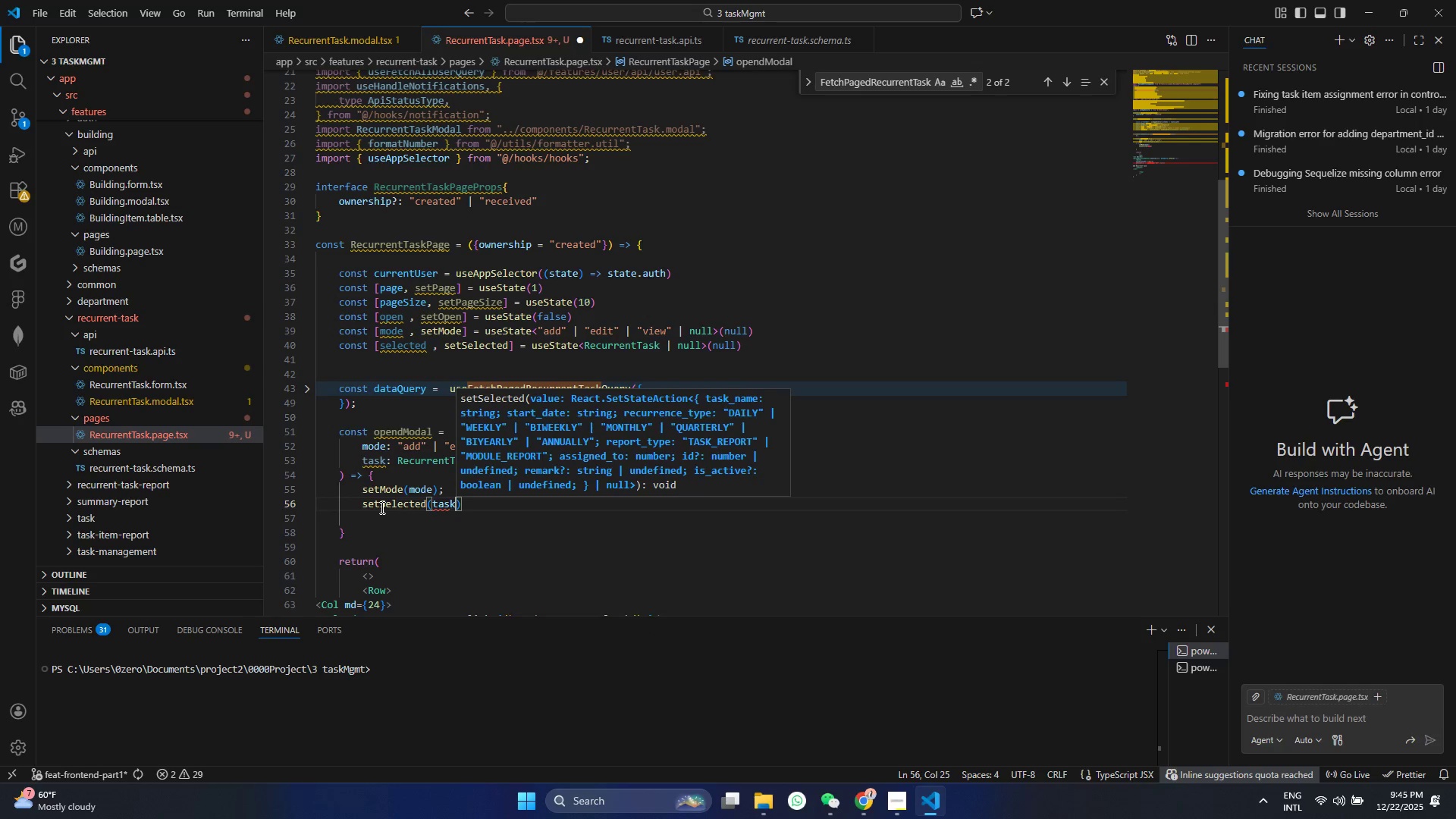 
key(Control+S)
 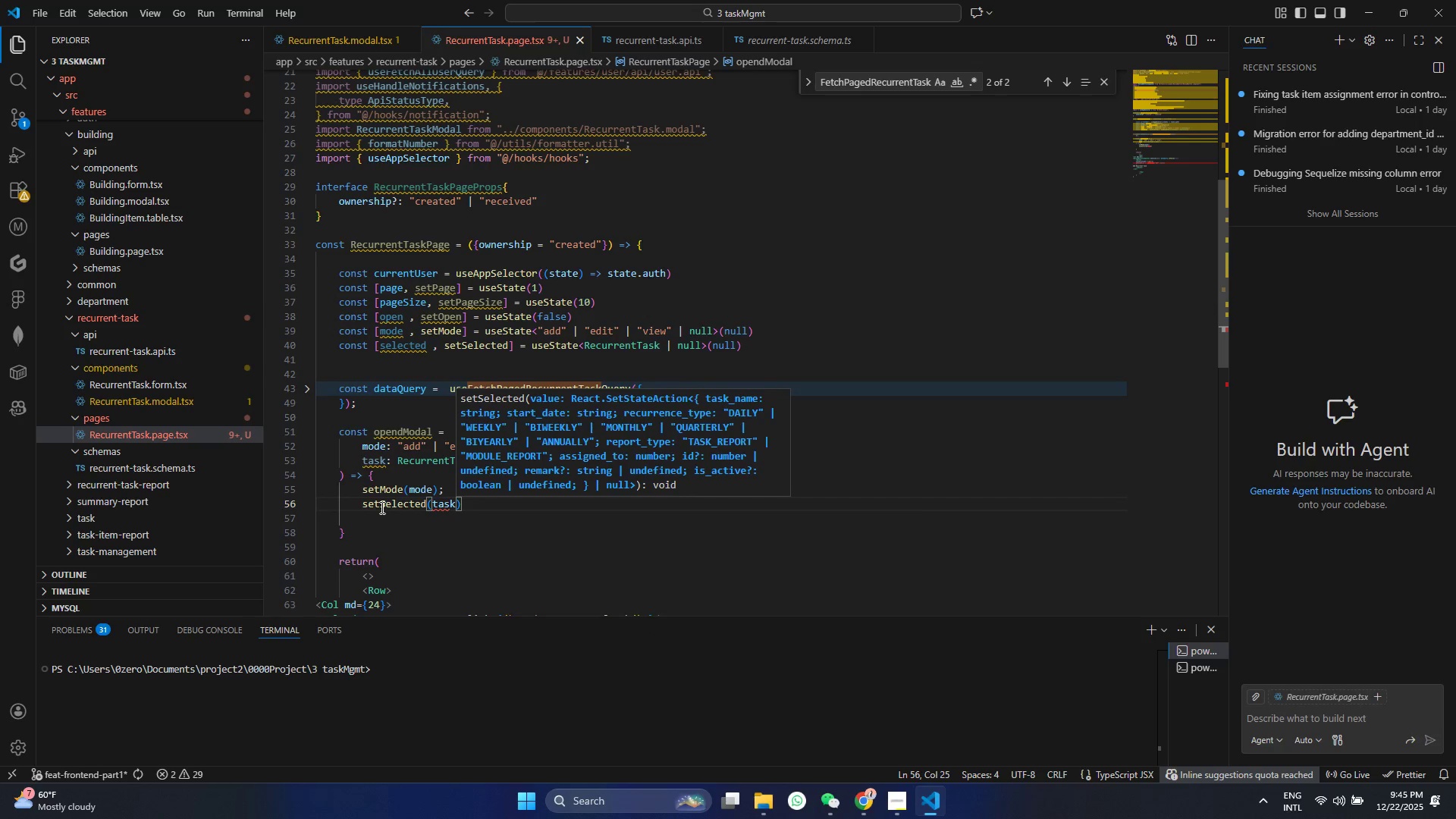 
key(ArrowRight)
 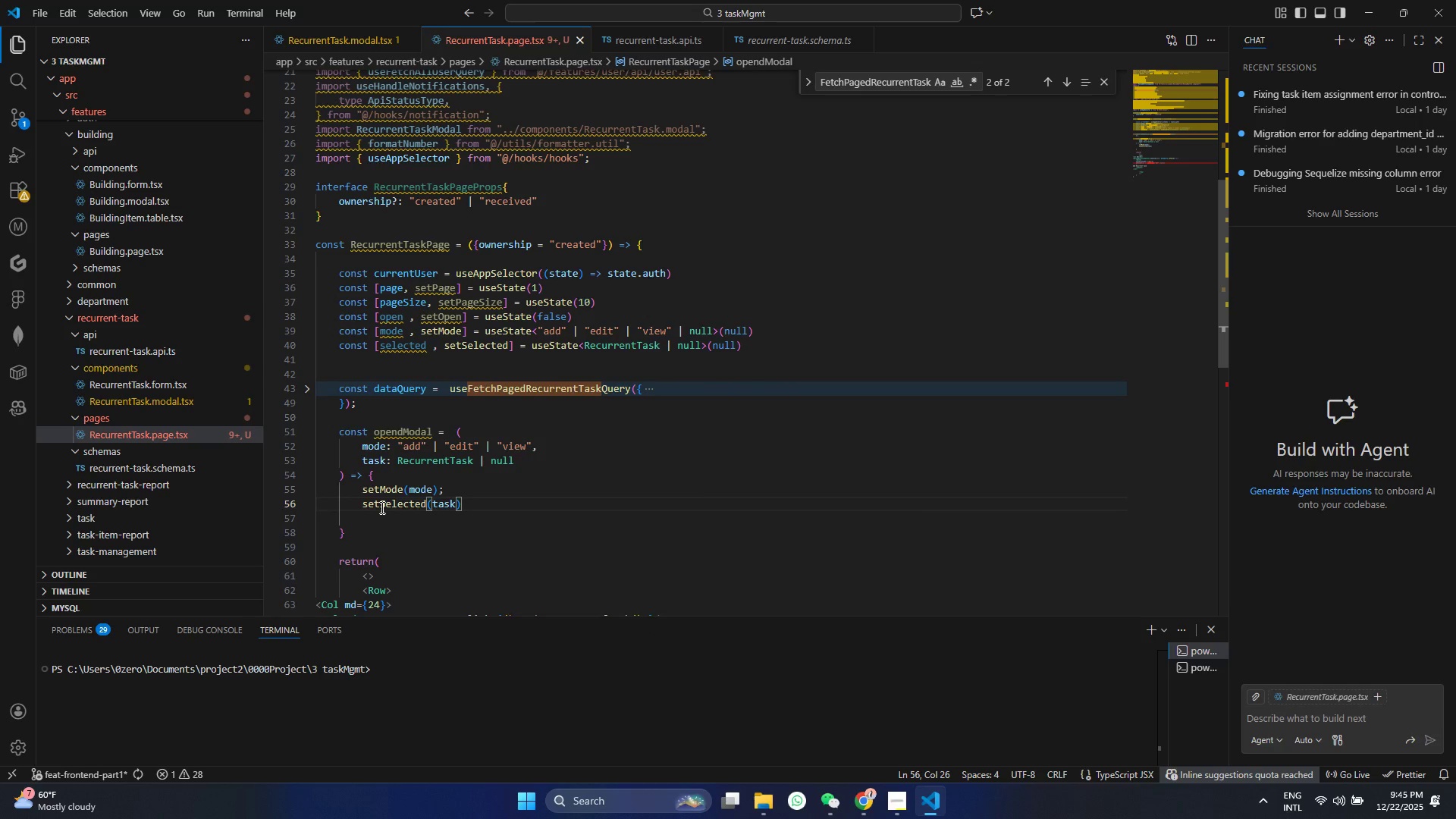 
key(Semicolon)
 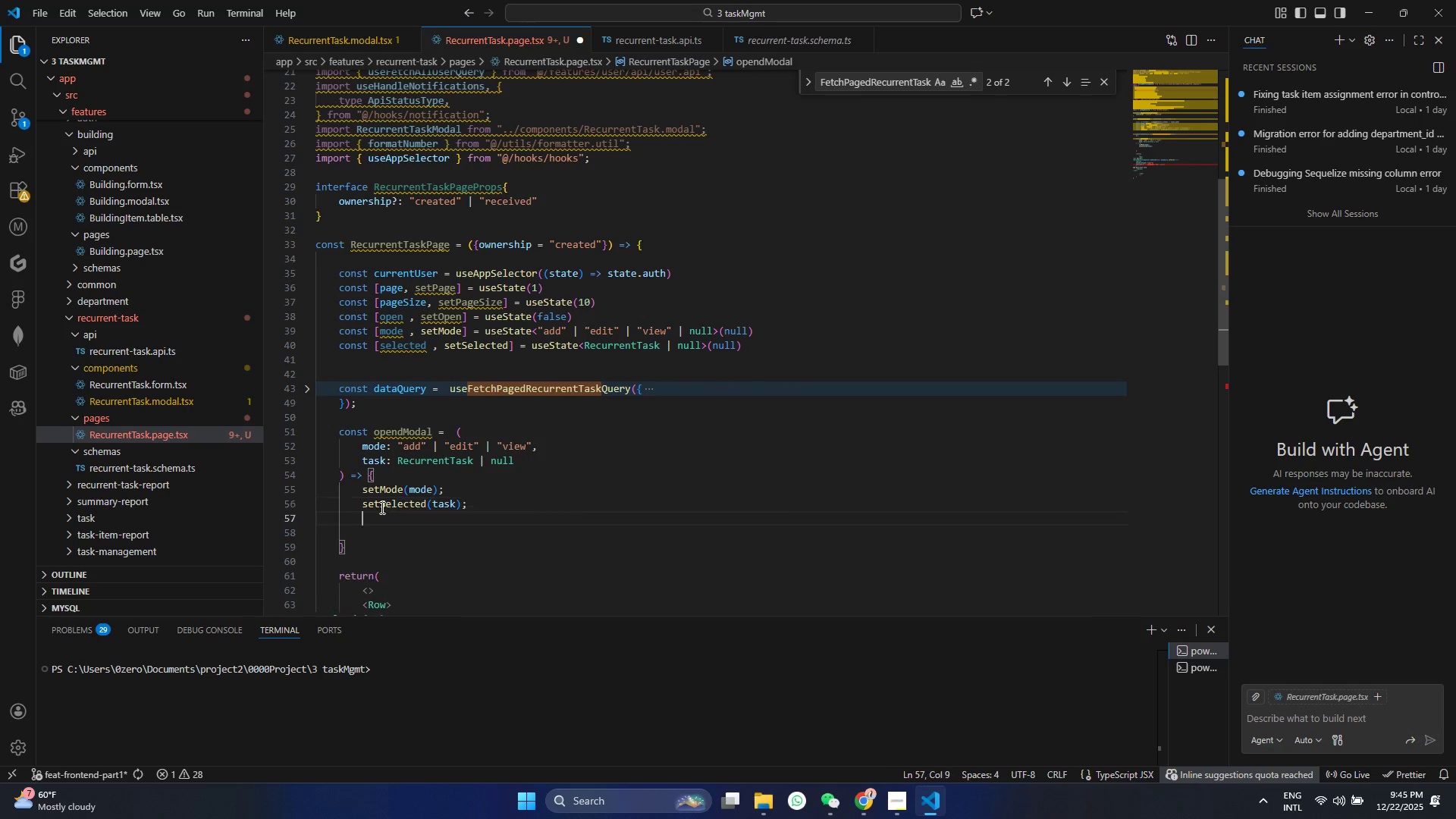 
key(Enter)
 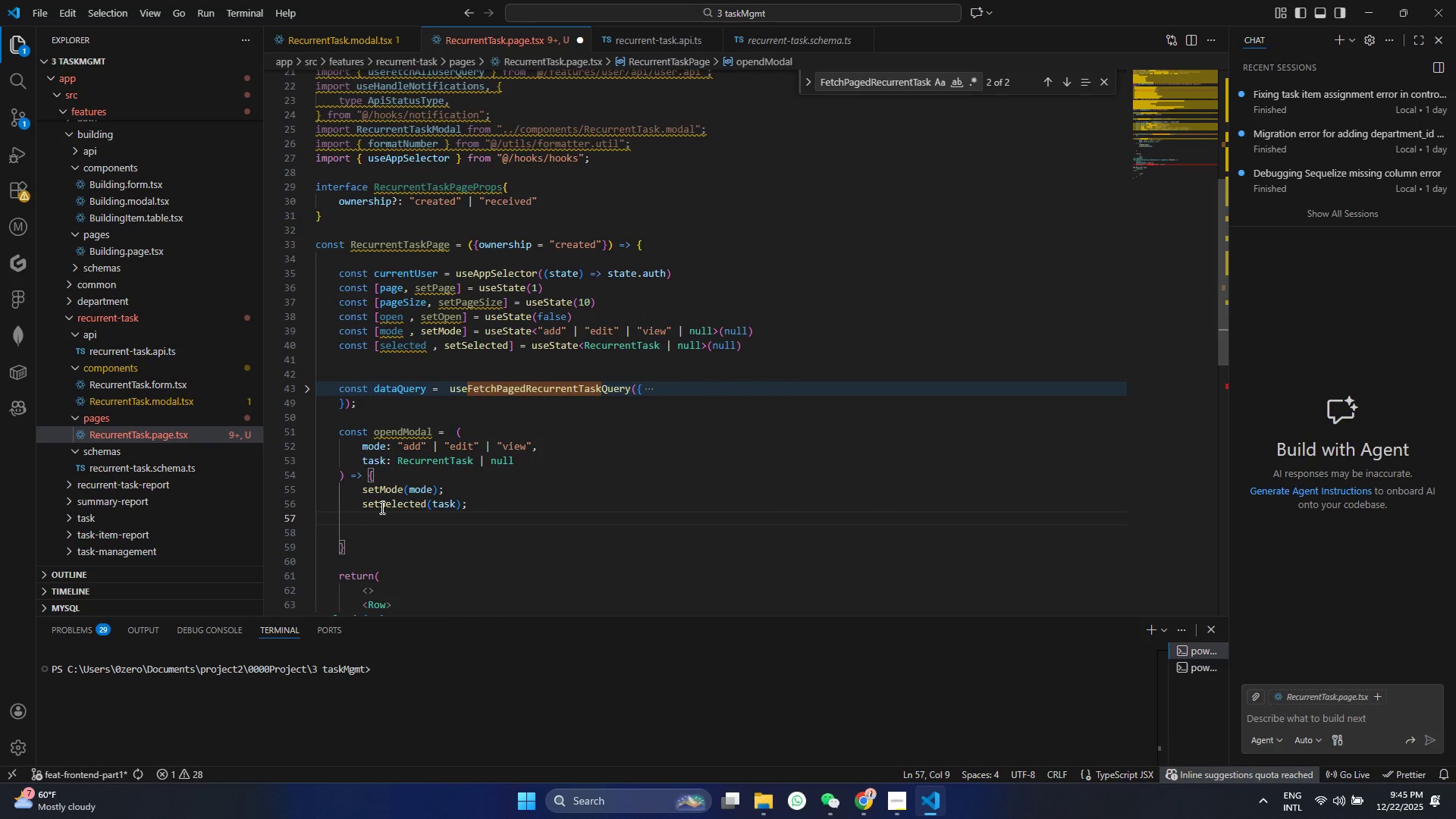 
type(setOp)
 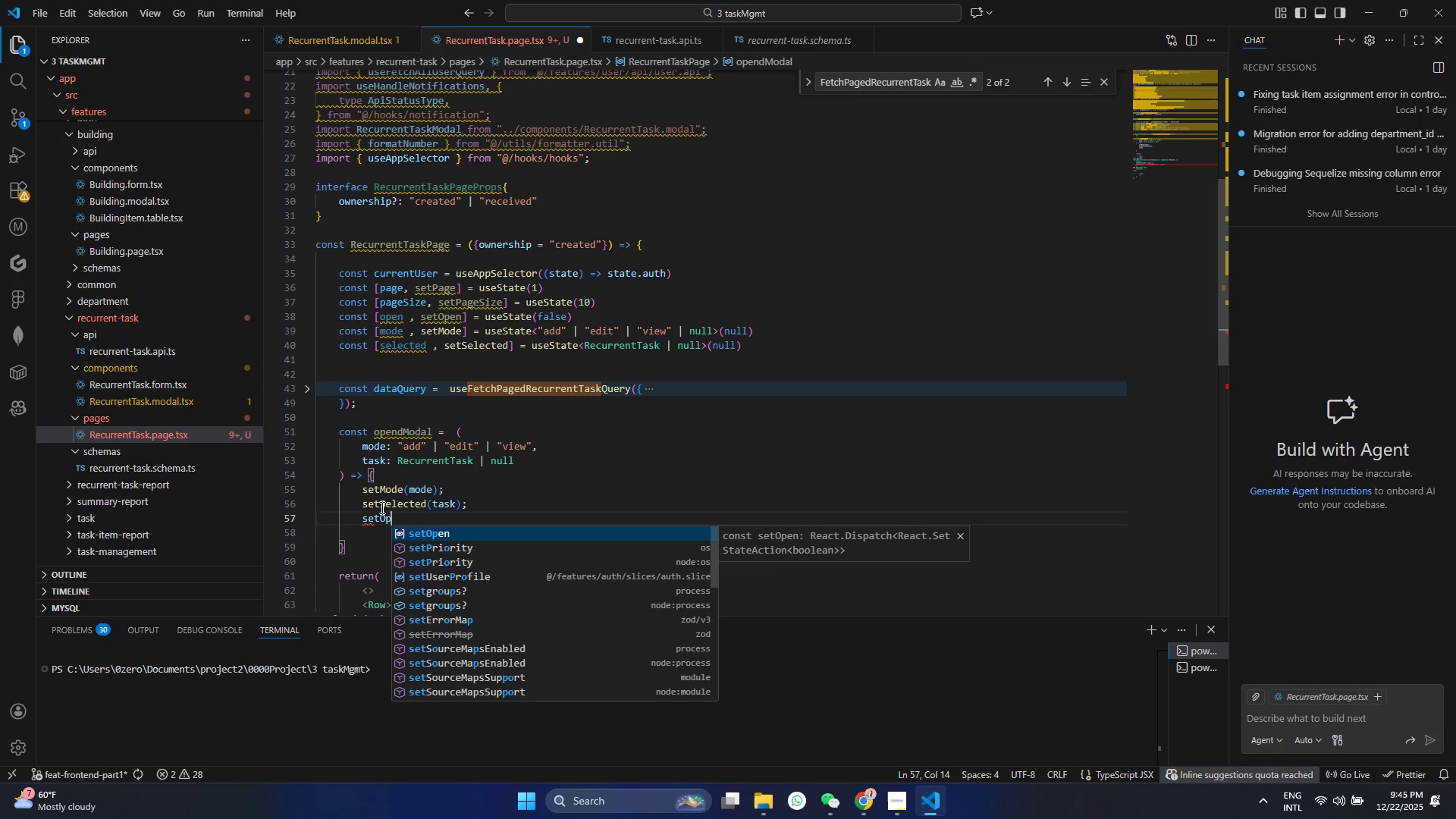 
key(Enter)
 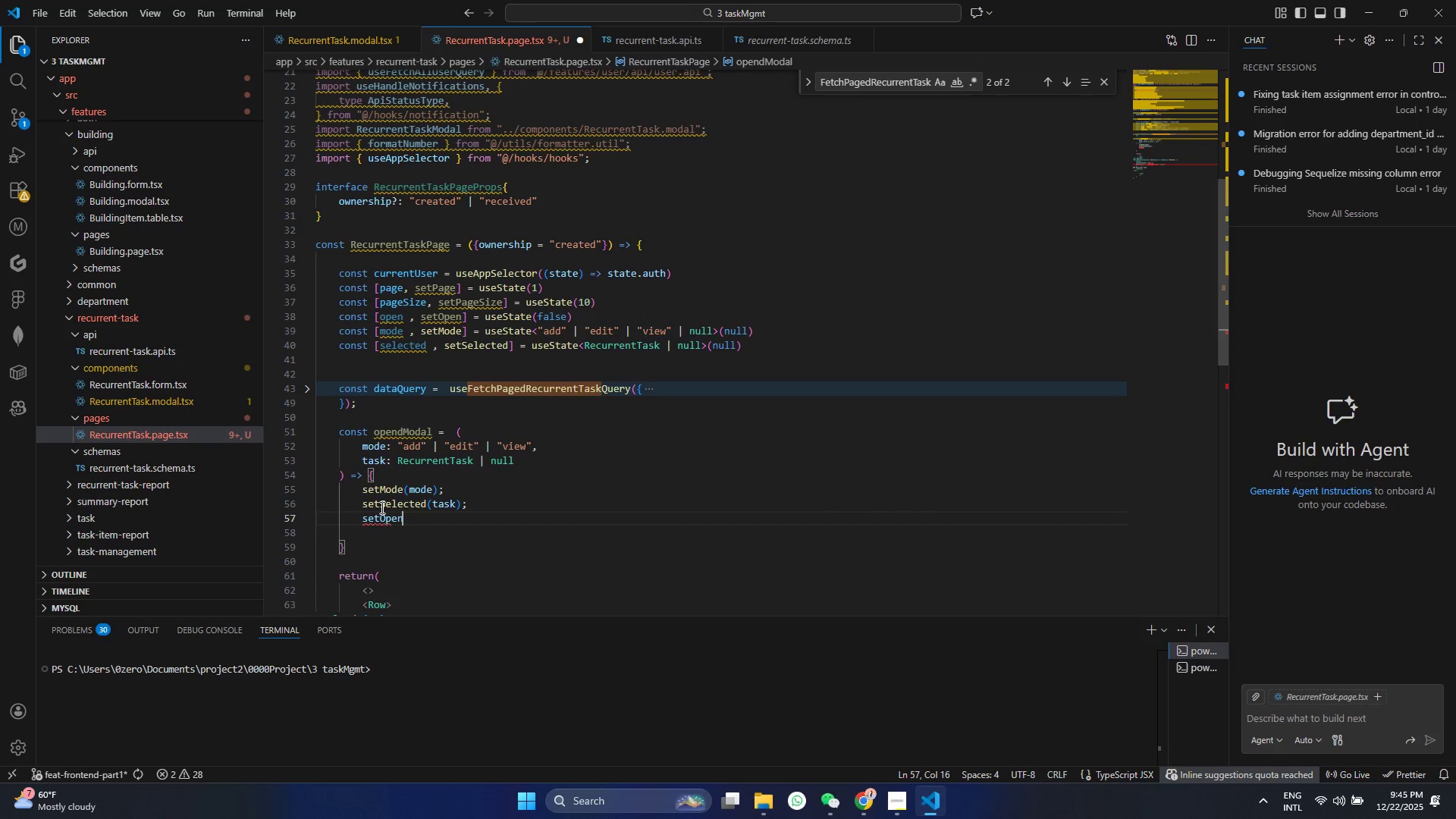 
type((Tr)
 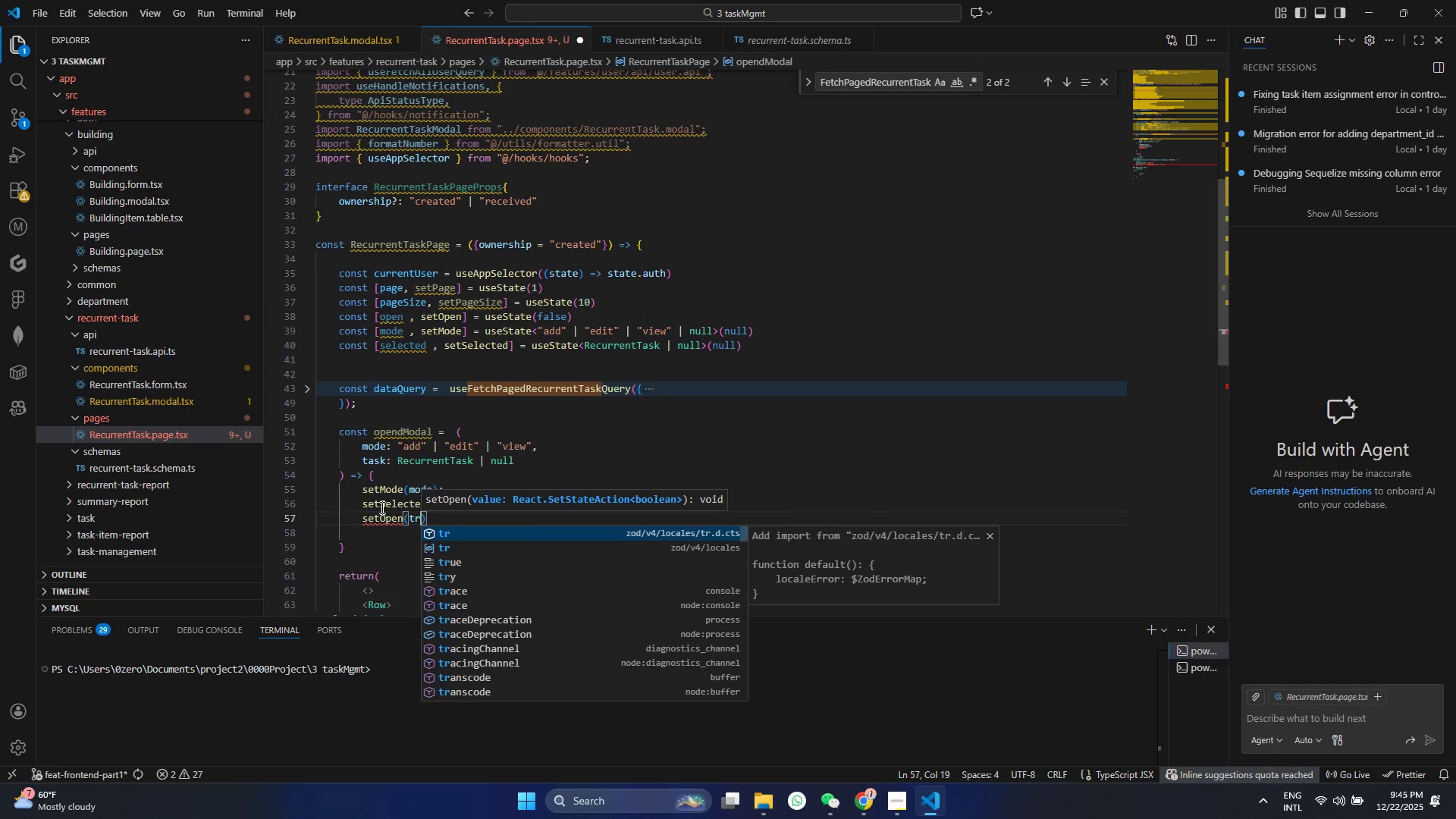 
key(Enter)
 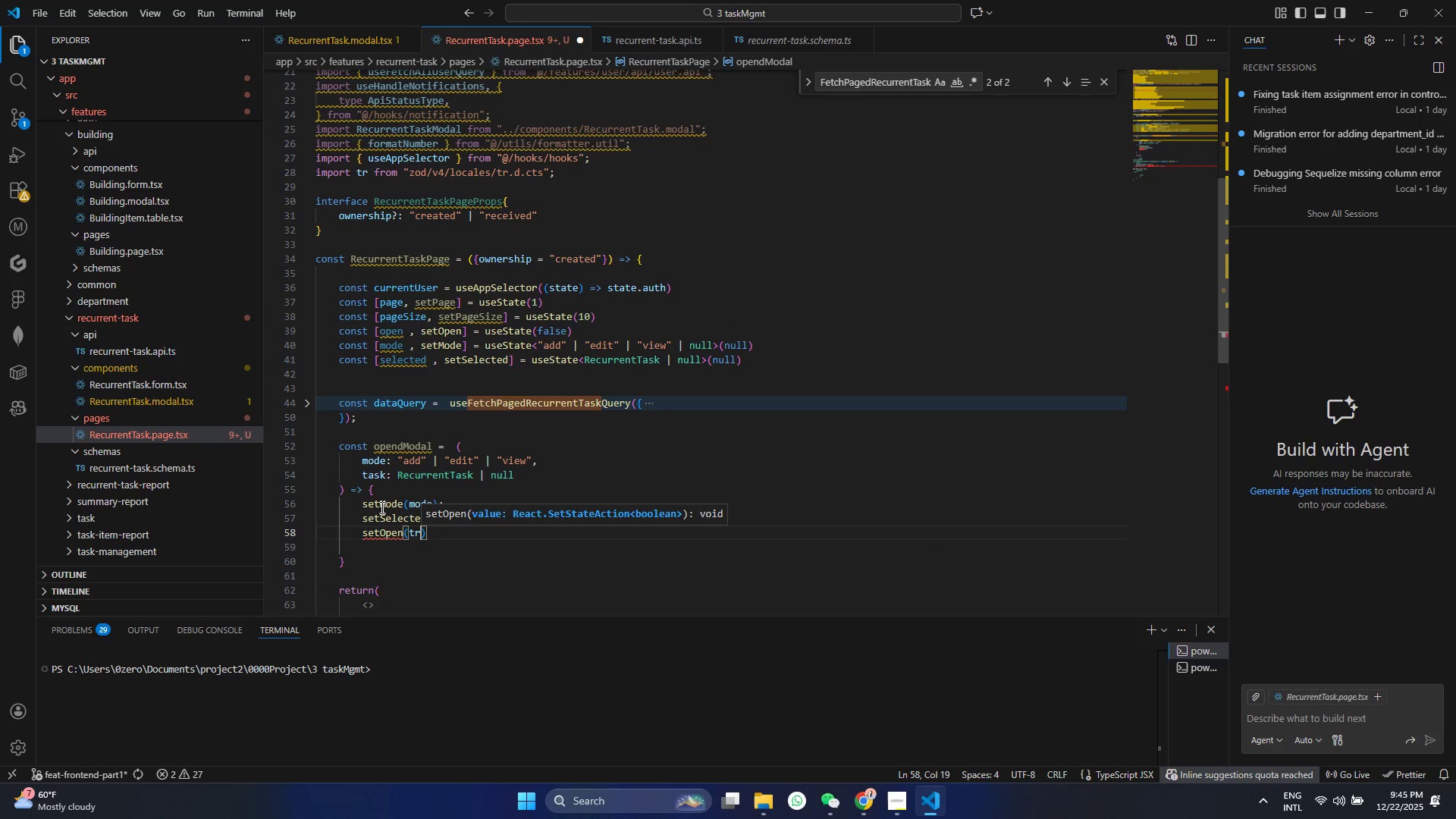 
key(Control+ControlLeft)
 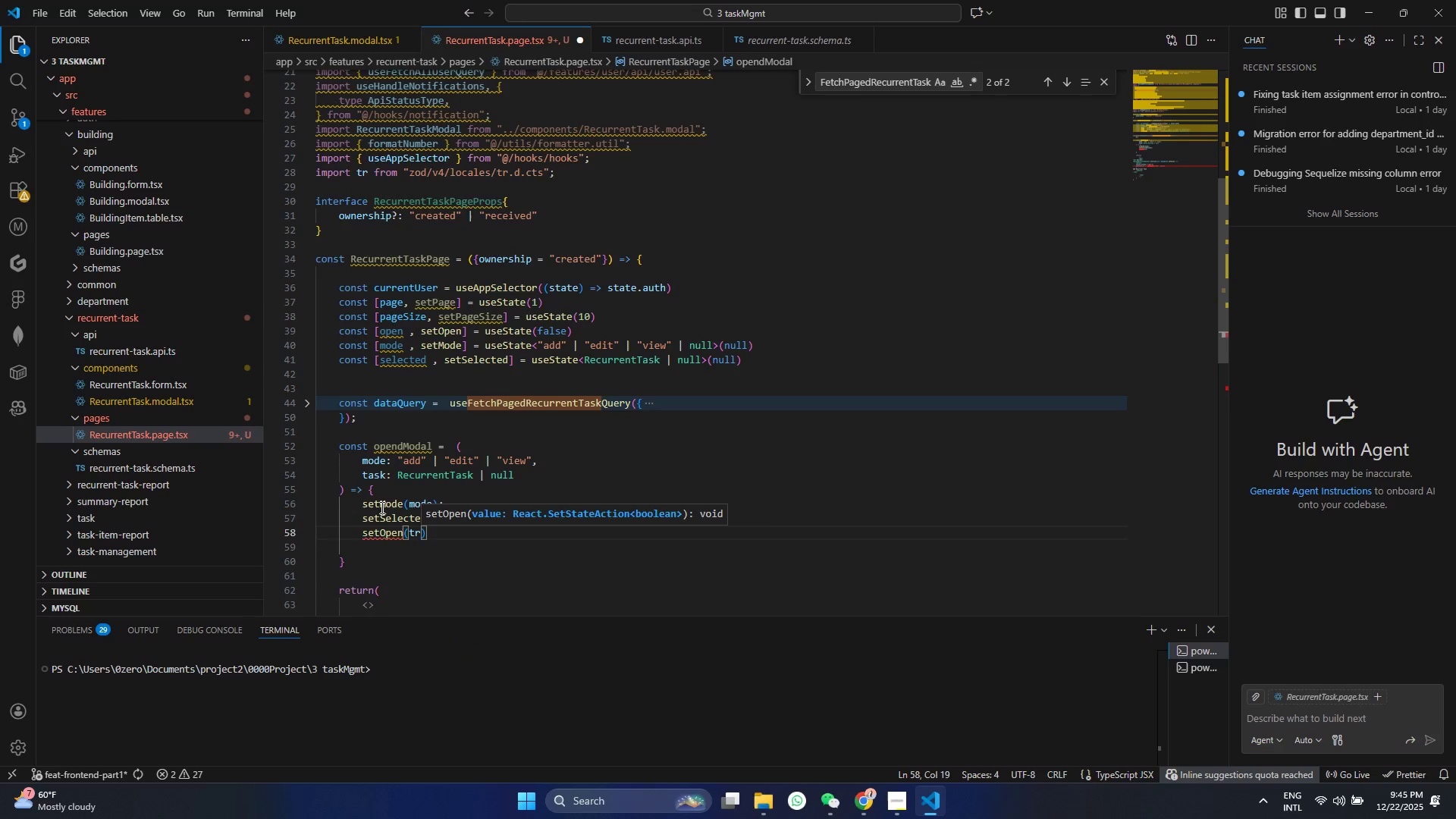 
key(Control+Z)
 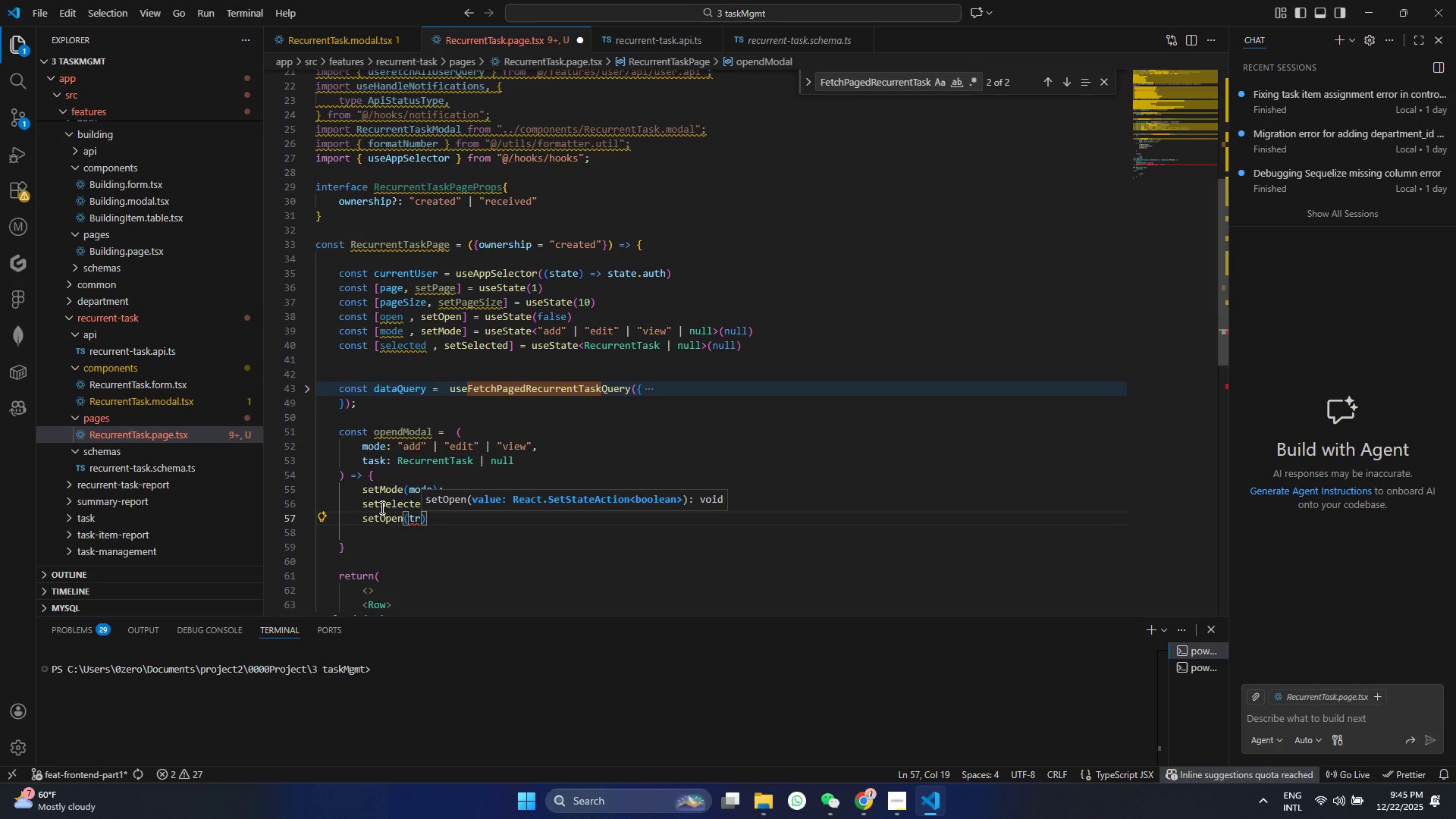 
type(uw)
key(Backspace)
type(e)
 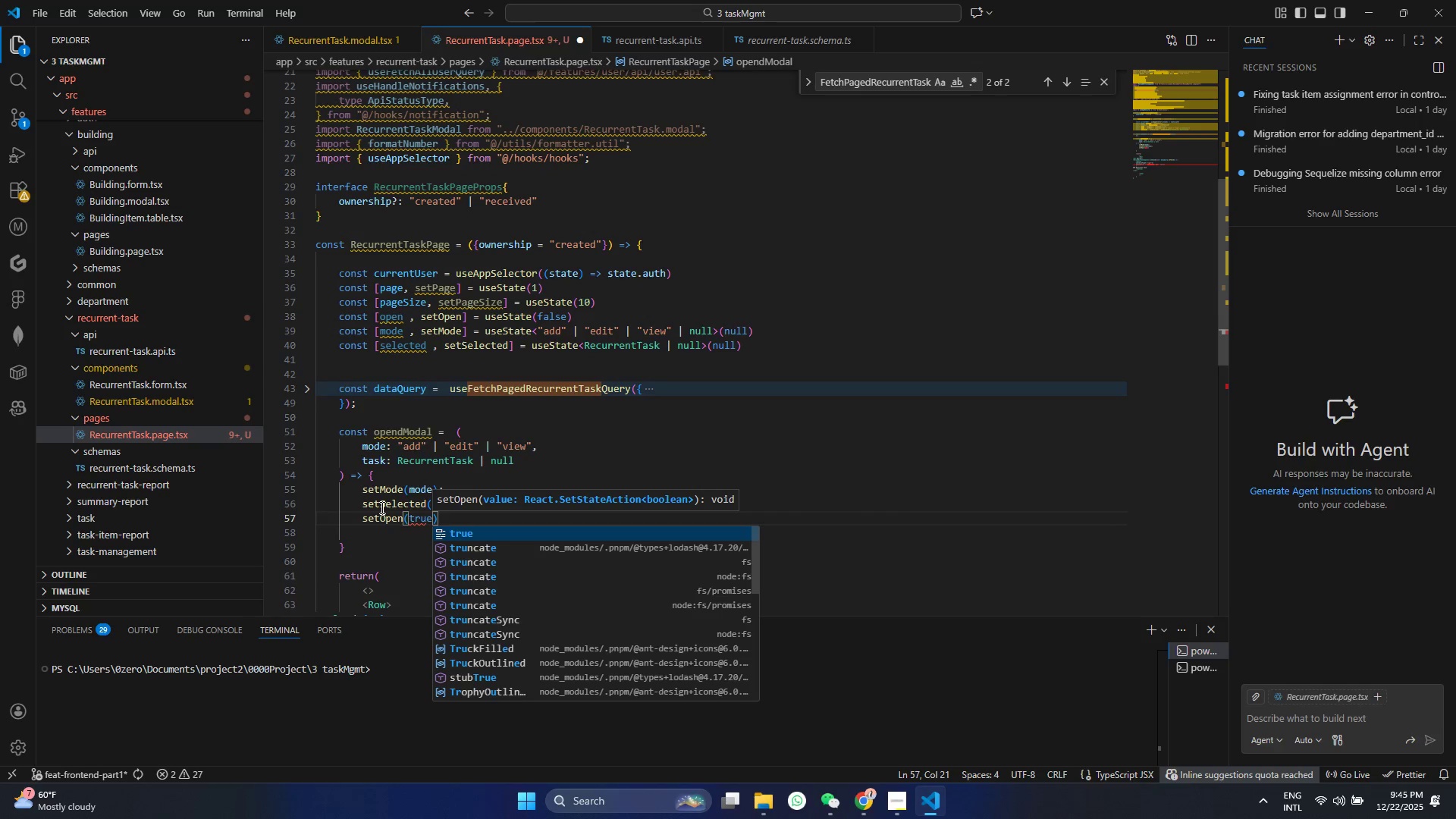 
key(Enter)
 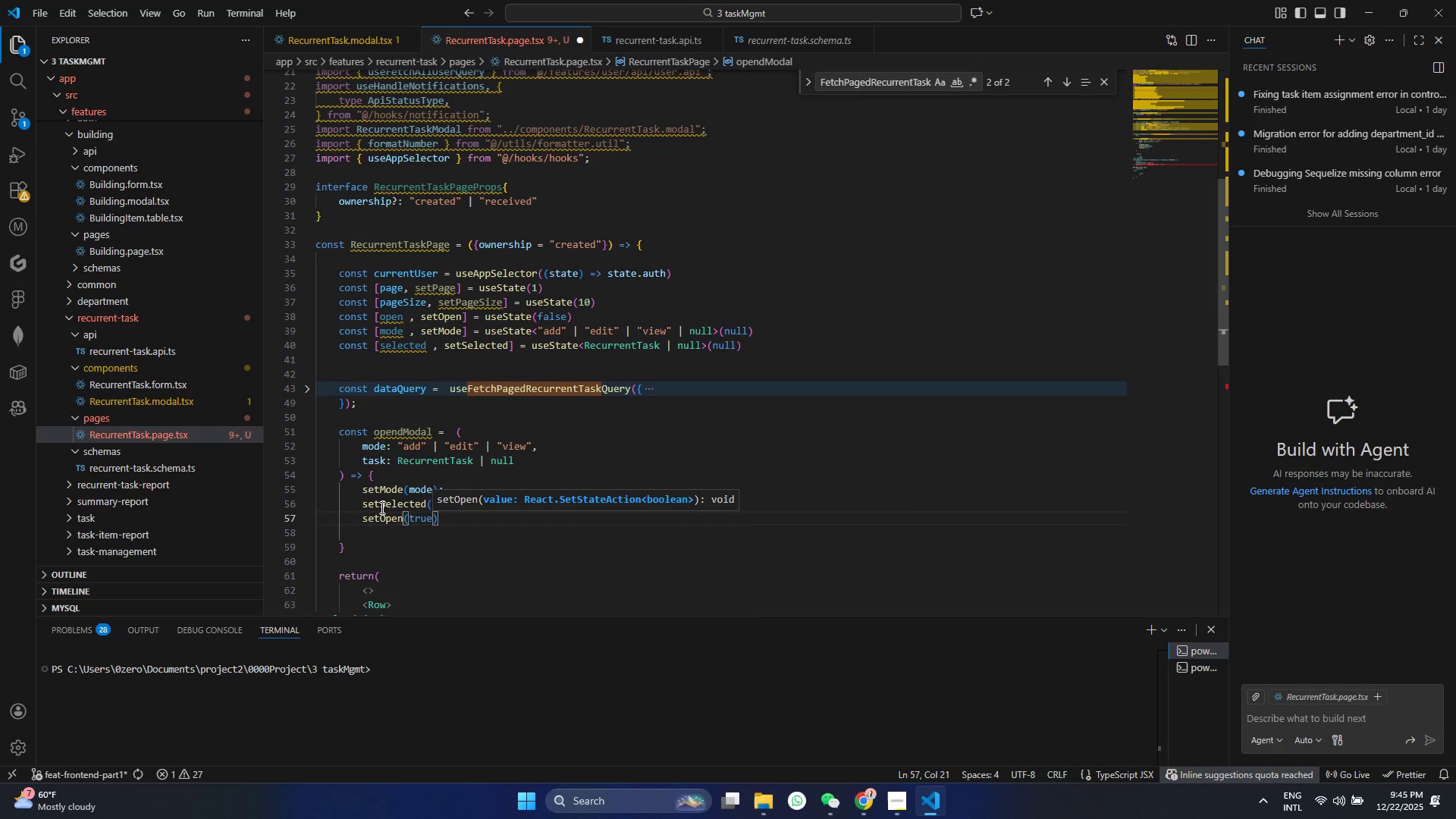 
key(Control+ControlLeft)
 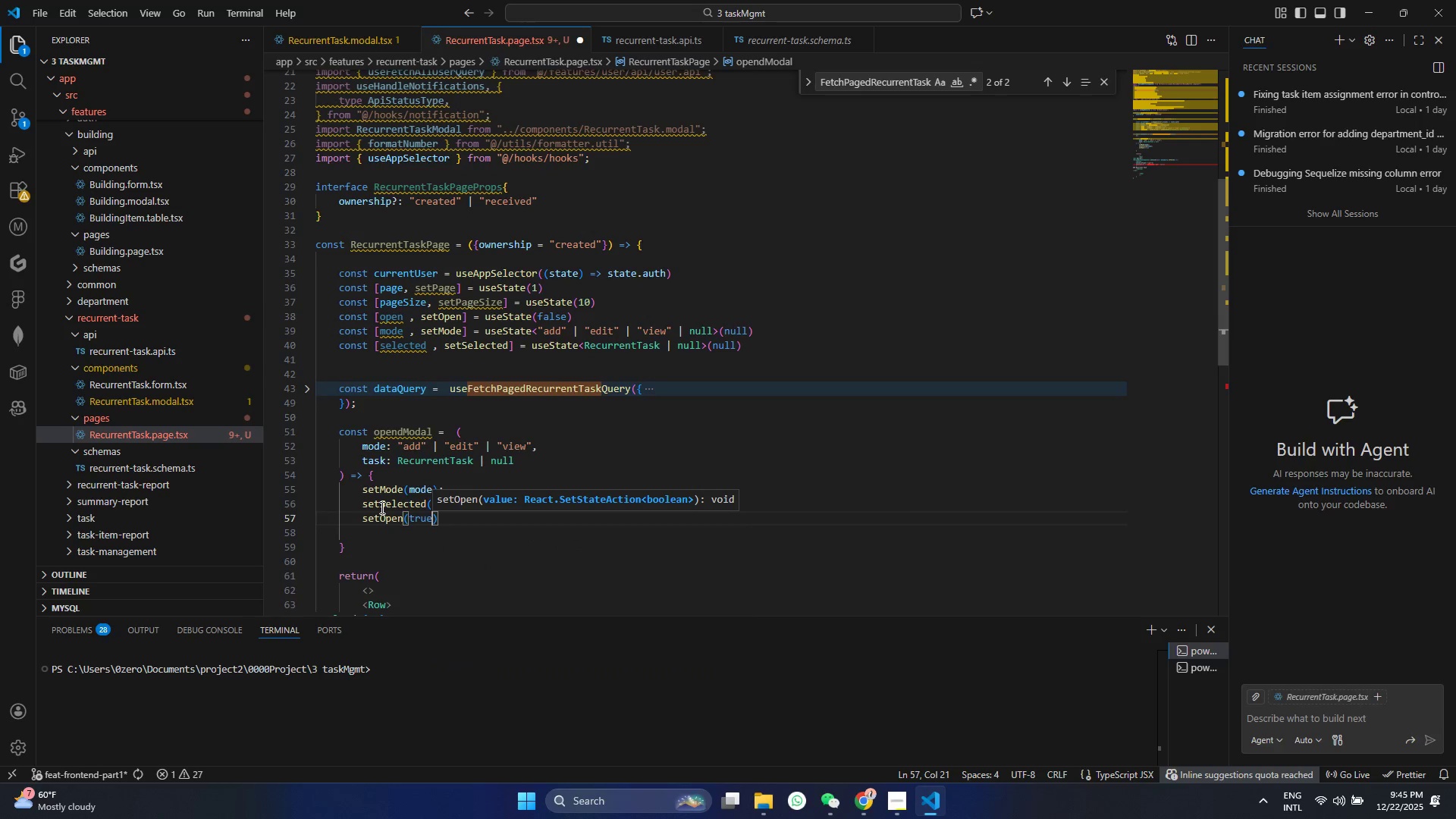 
key(Control+S)
 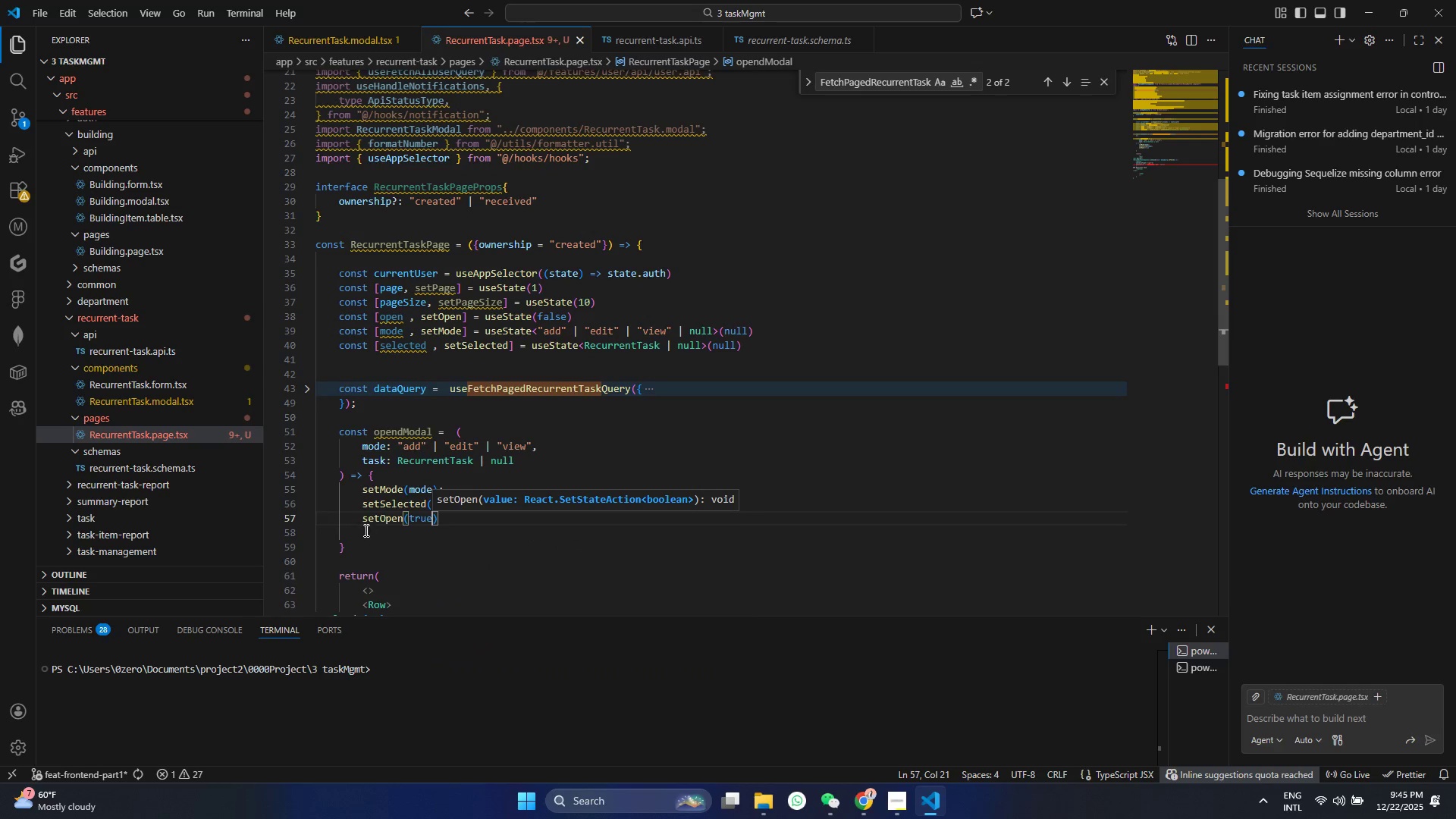 
left_click([347, 537])
 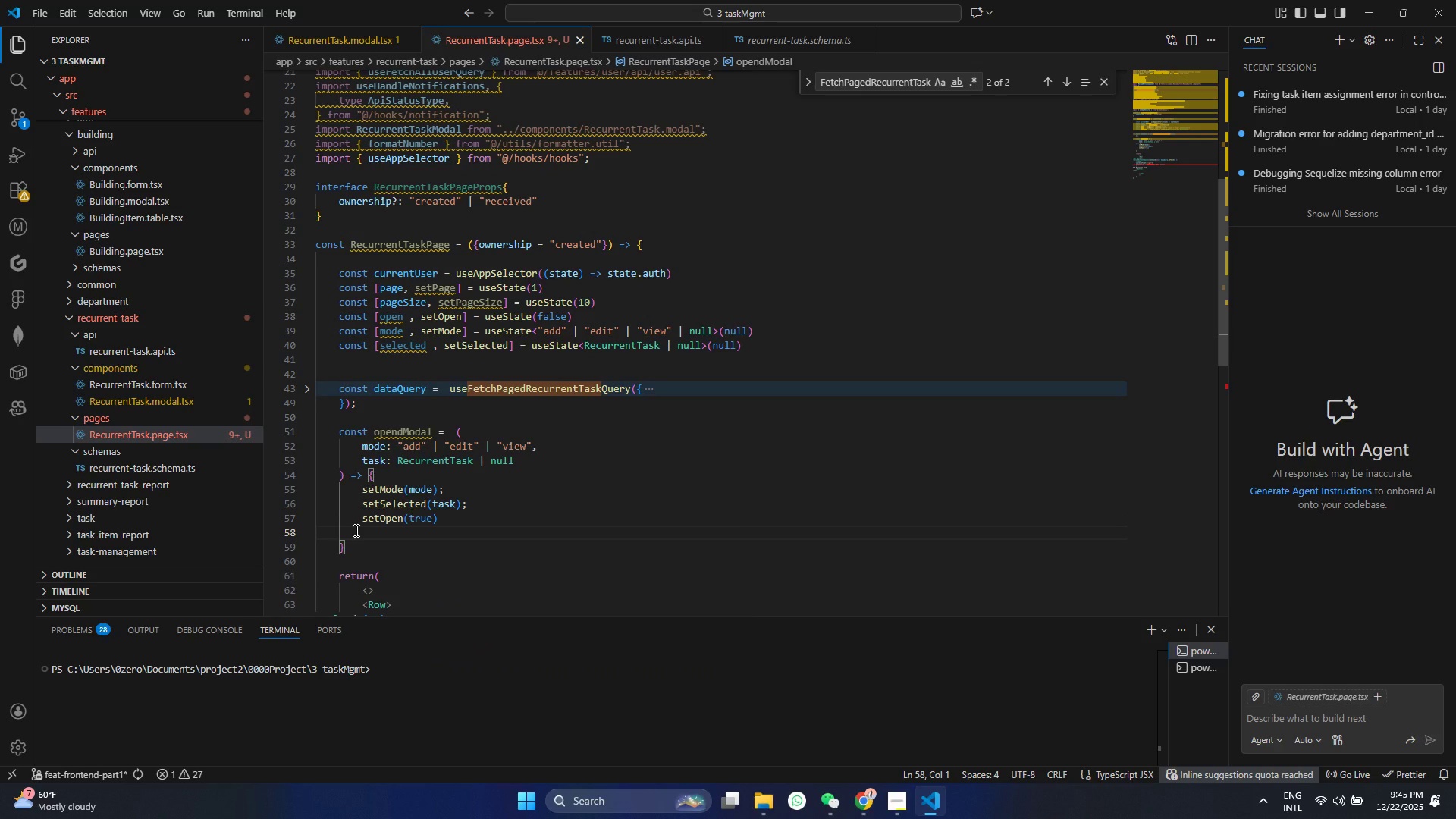 
key(Backspace)
 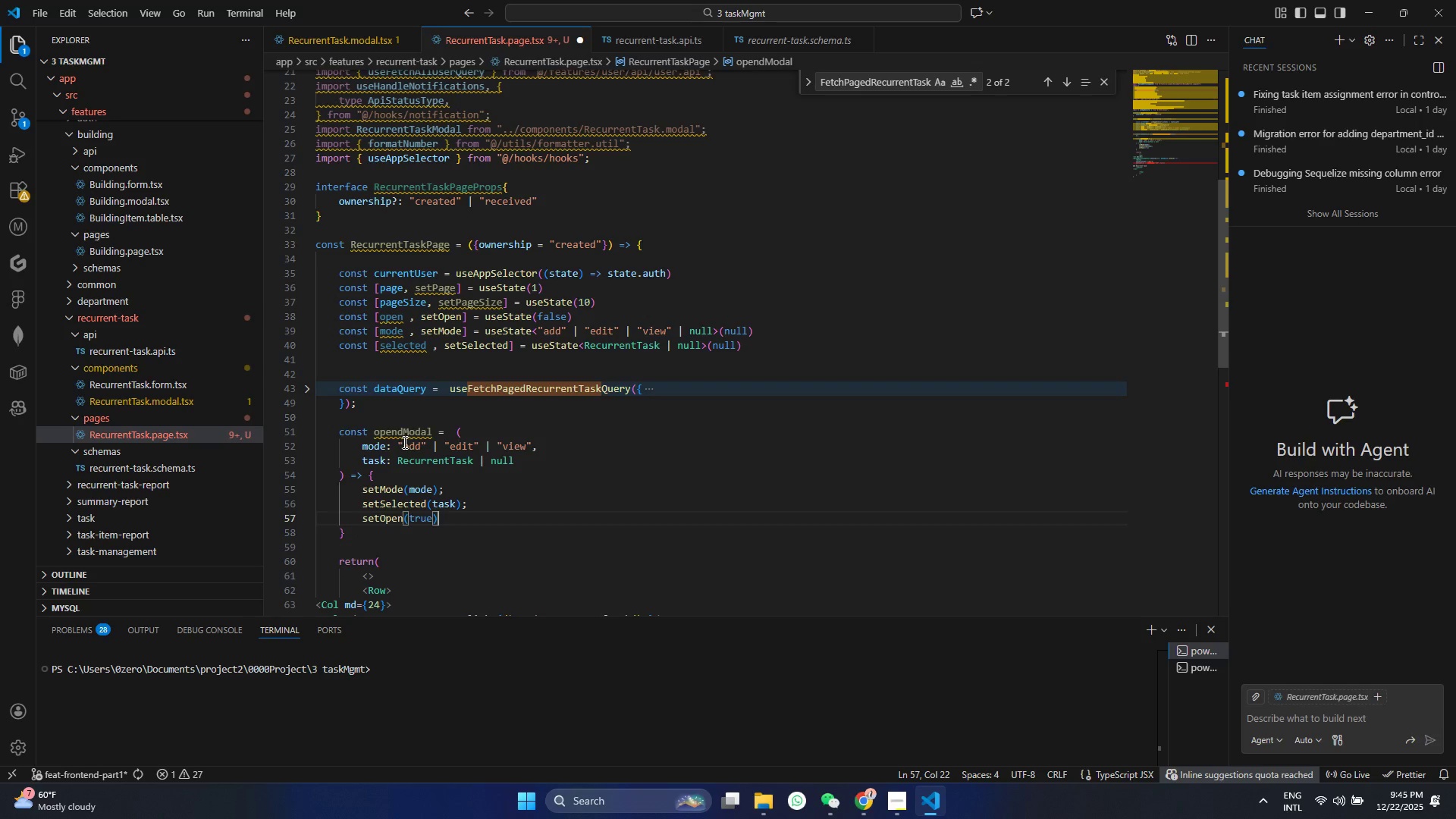 
left_click([403, 440])
 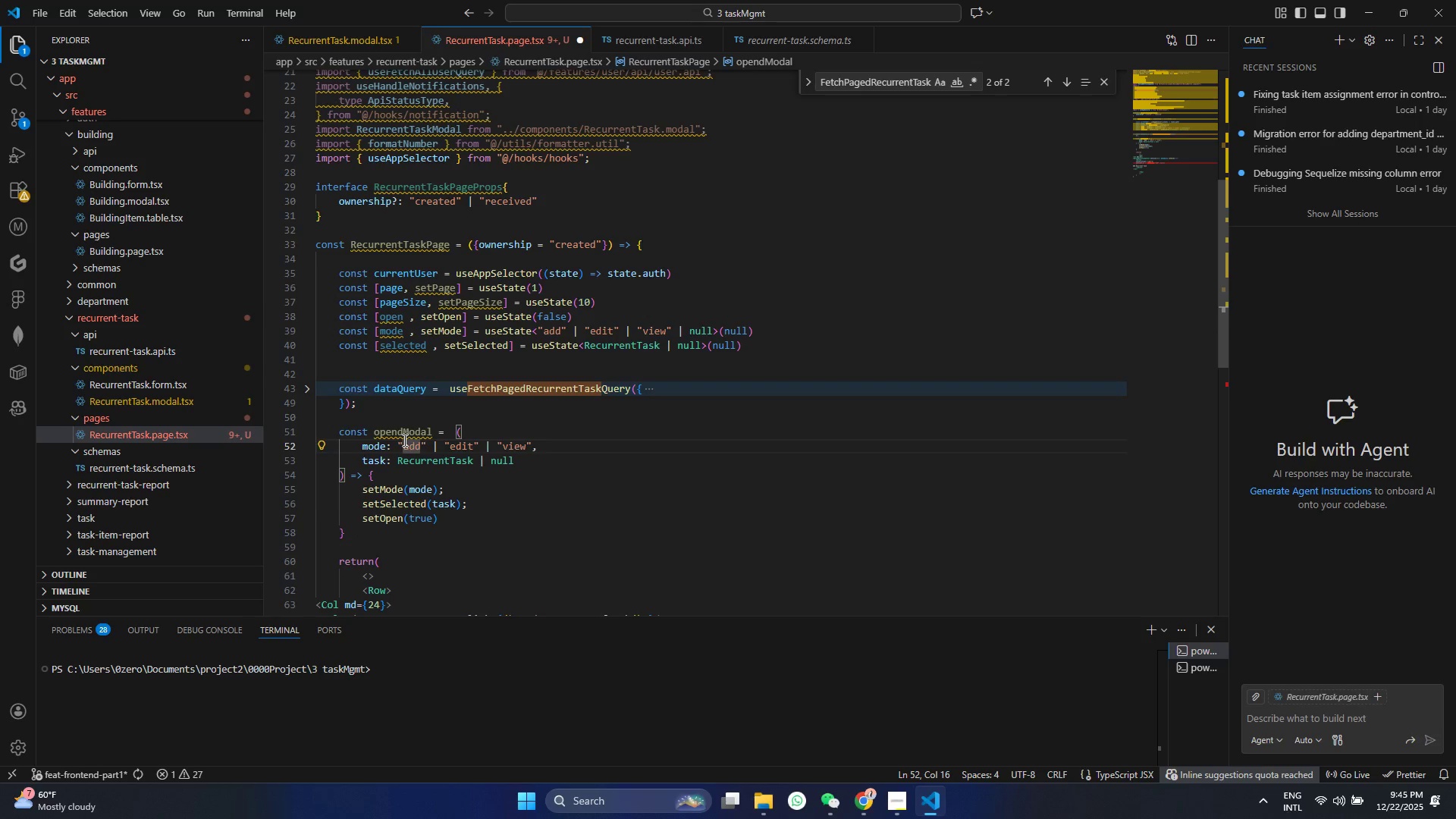 
key(ArrowUp)
 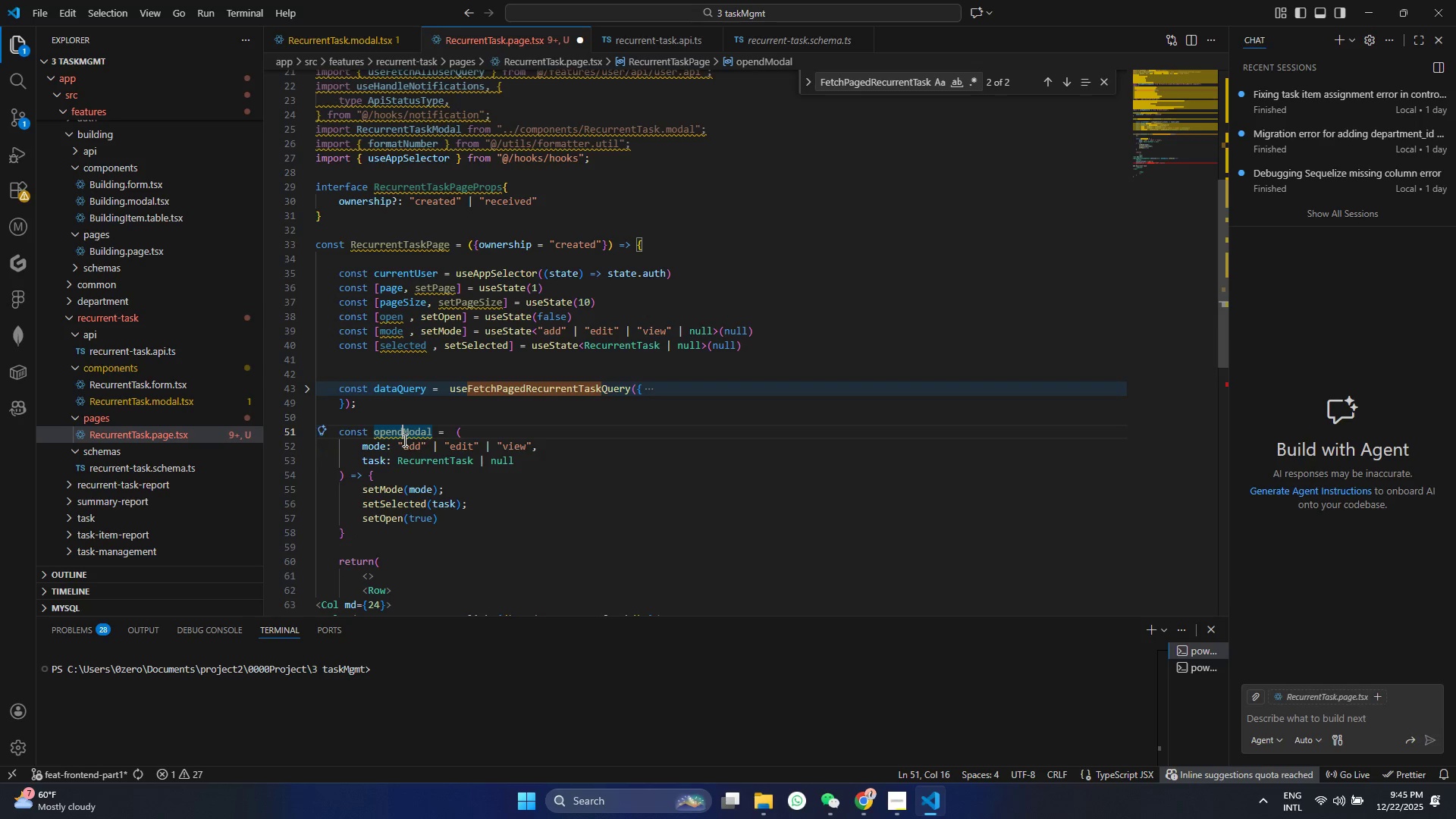 
key(Backspace)
 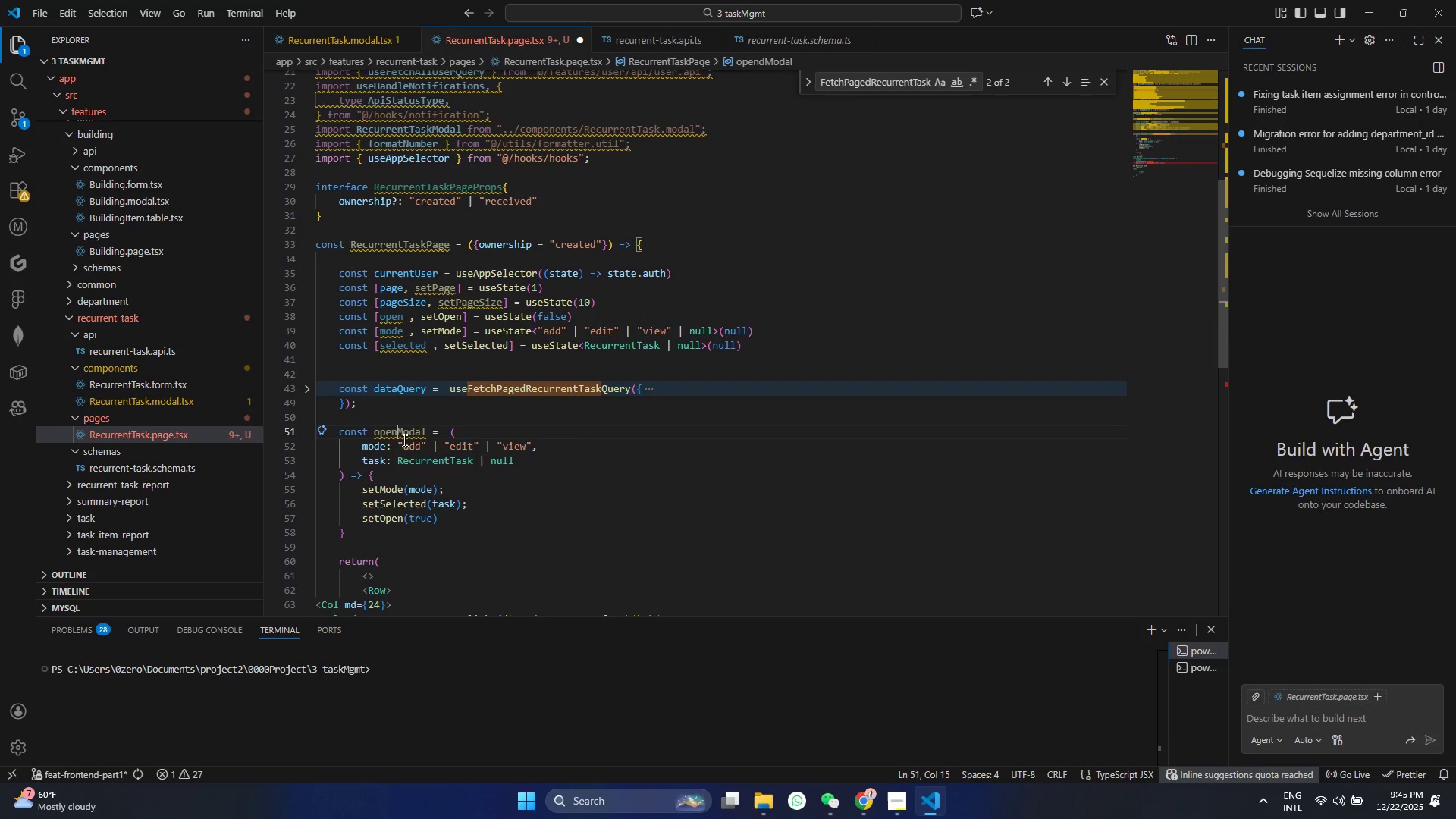 
key(Control+ControlLeft)
 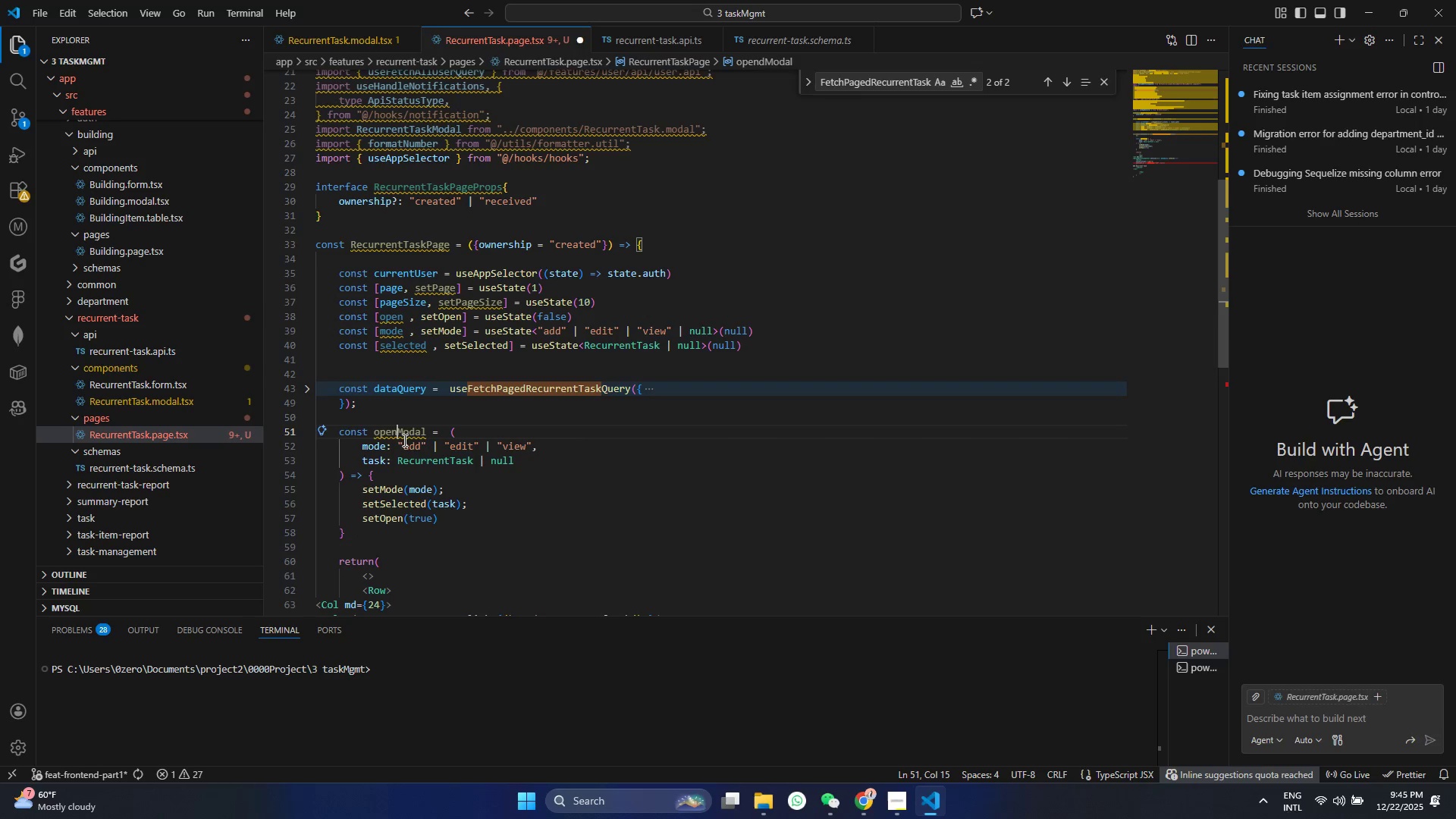 
key(Control+S)
 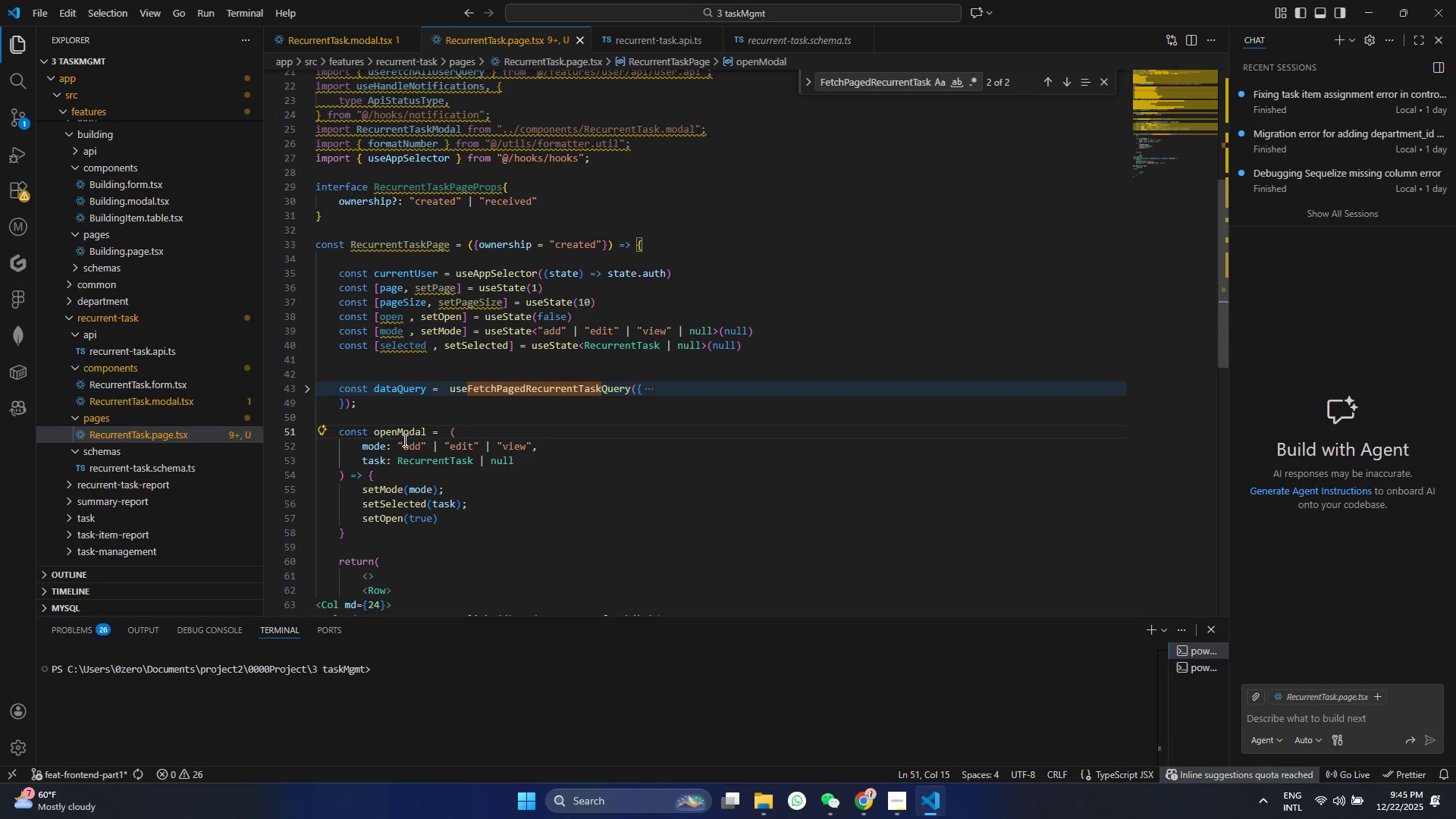 
left_click([516, 280])
 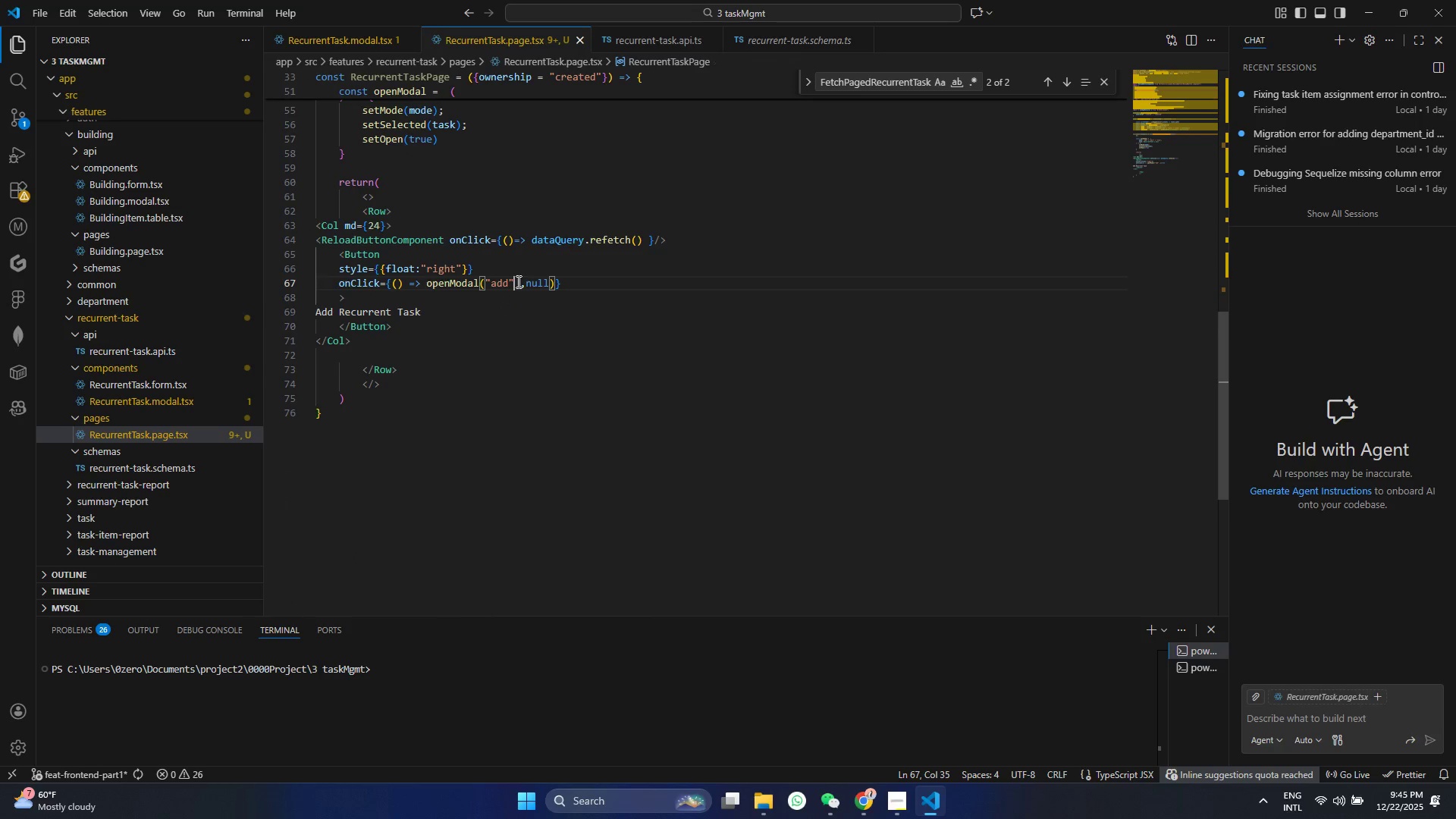 
scroll: coordinate [506, 435], scroll_direction: down, amount: 10.0
 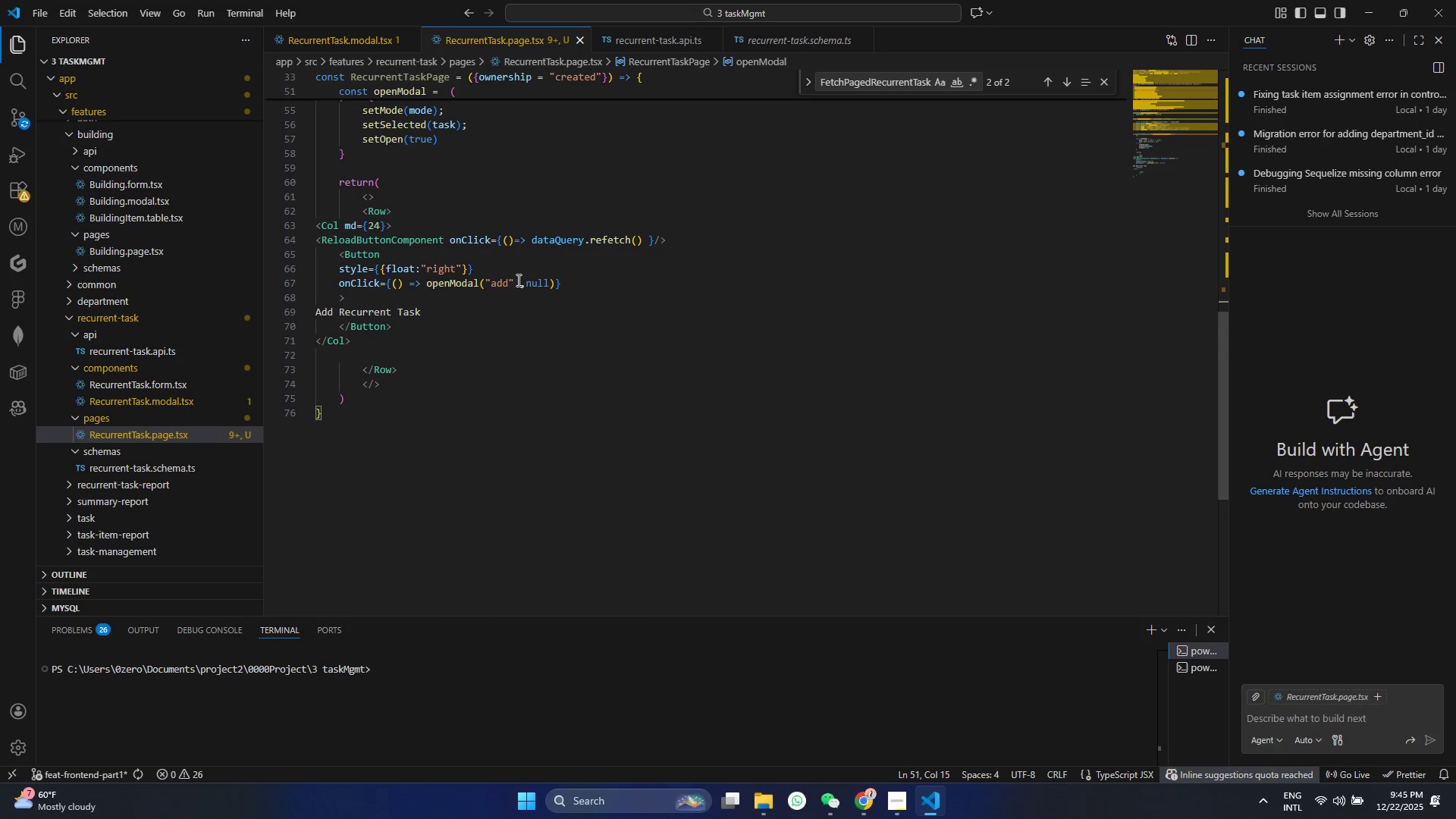 
double_click([517, 281])
 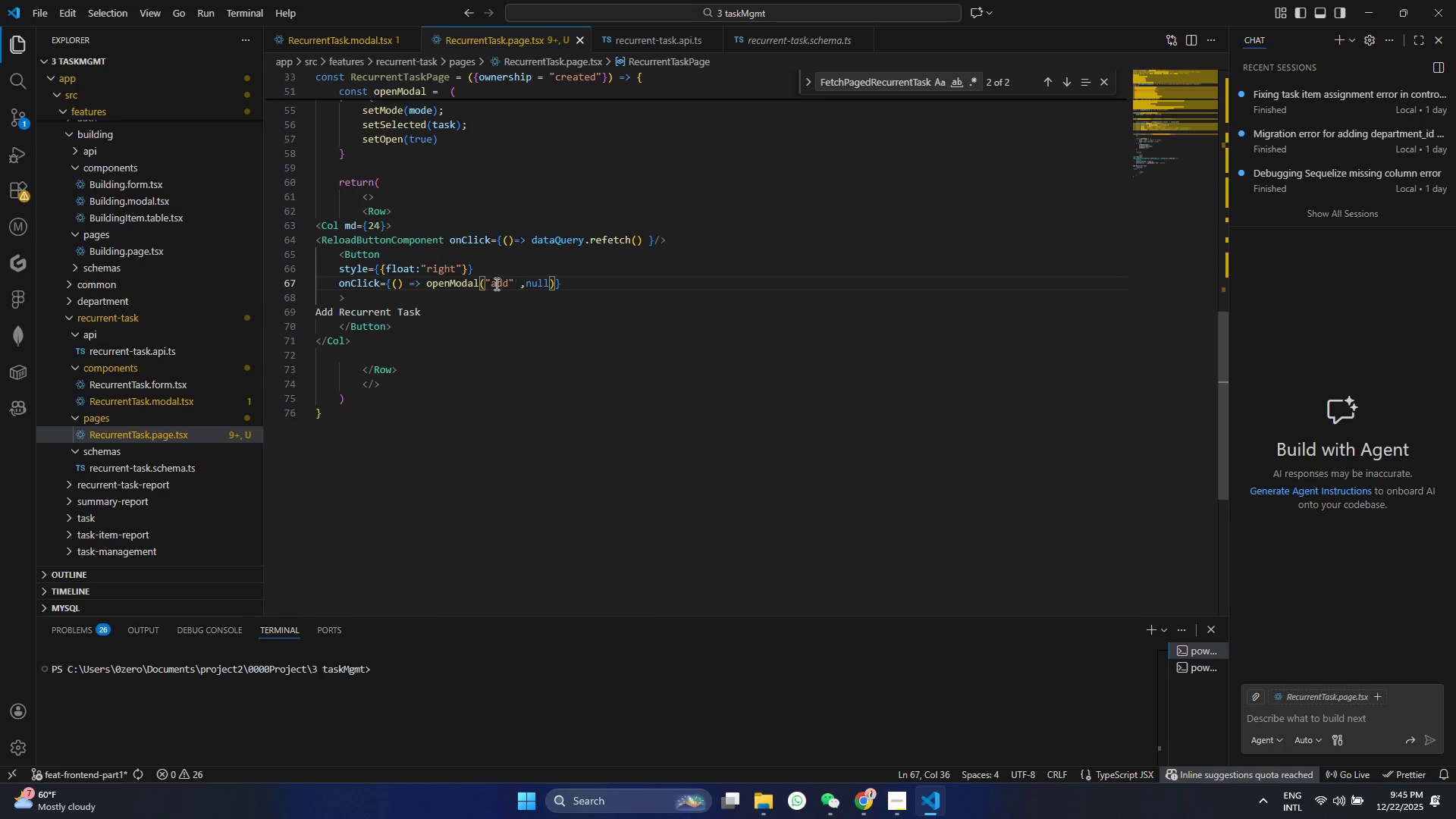 
scroll: coordinate [495, 284], scroll_direction: up, amount: 5.0
 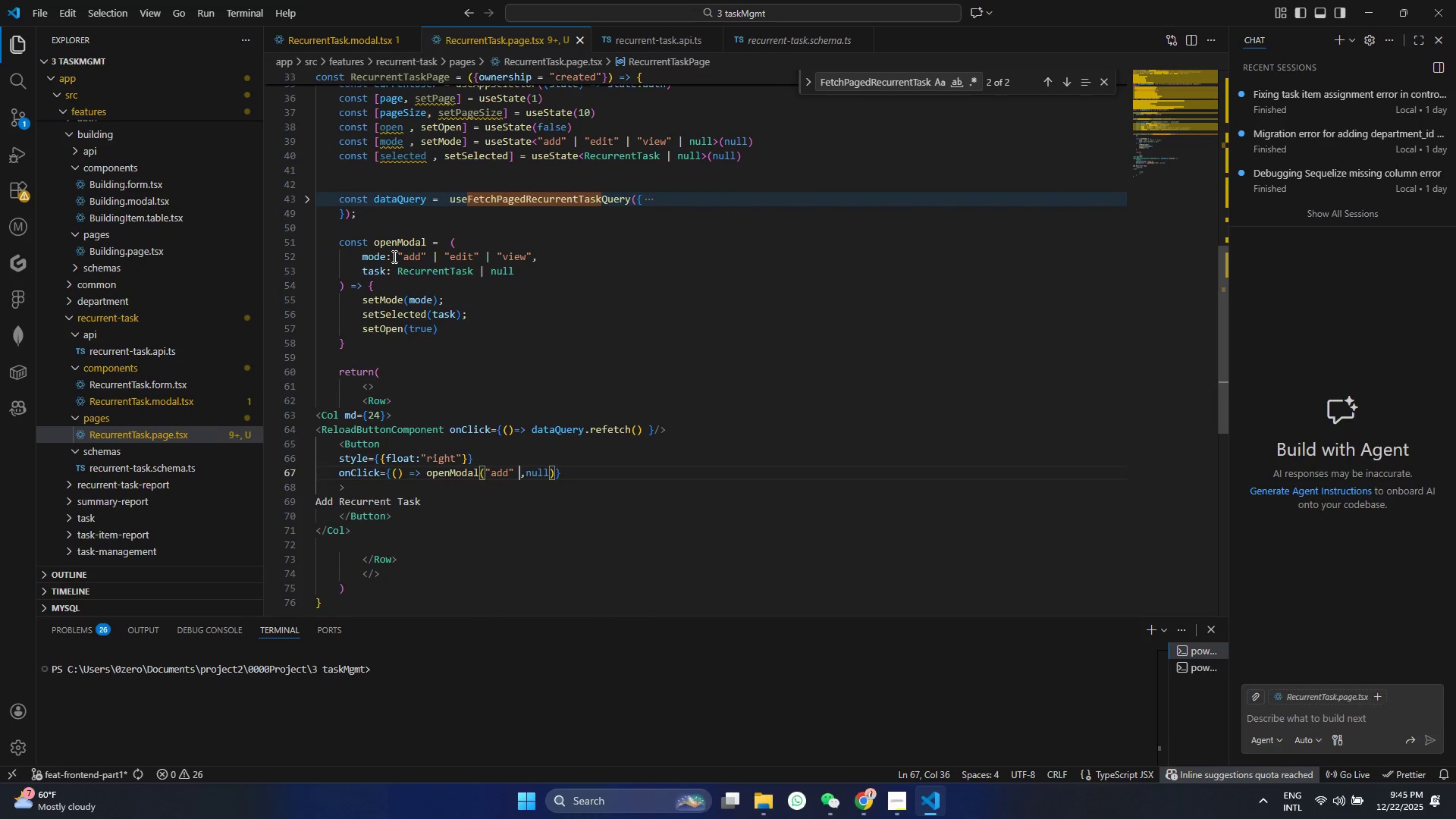 
wait(7.5)
 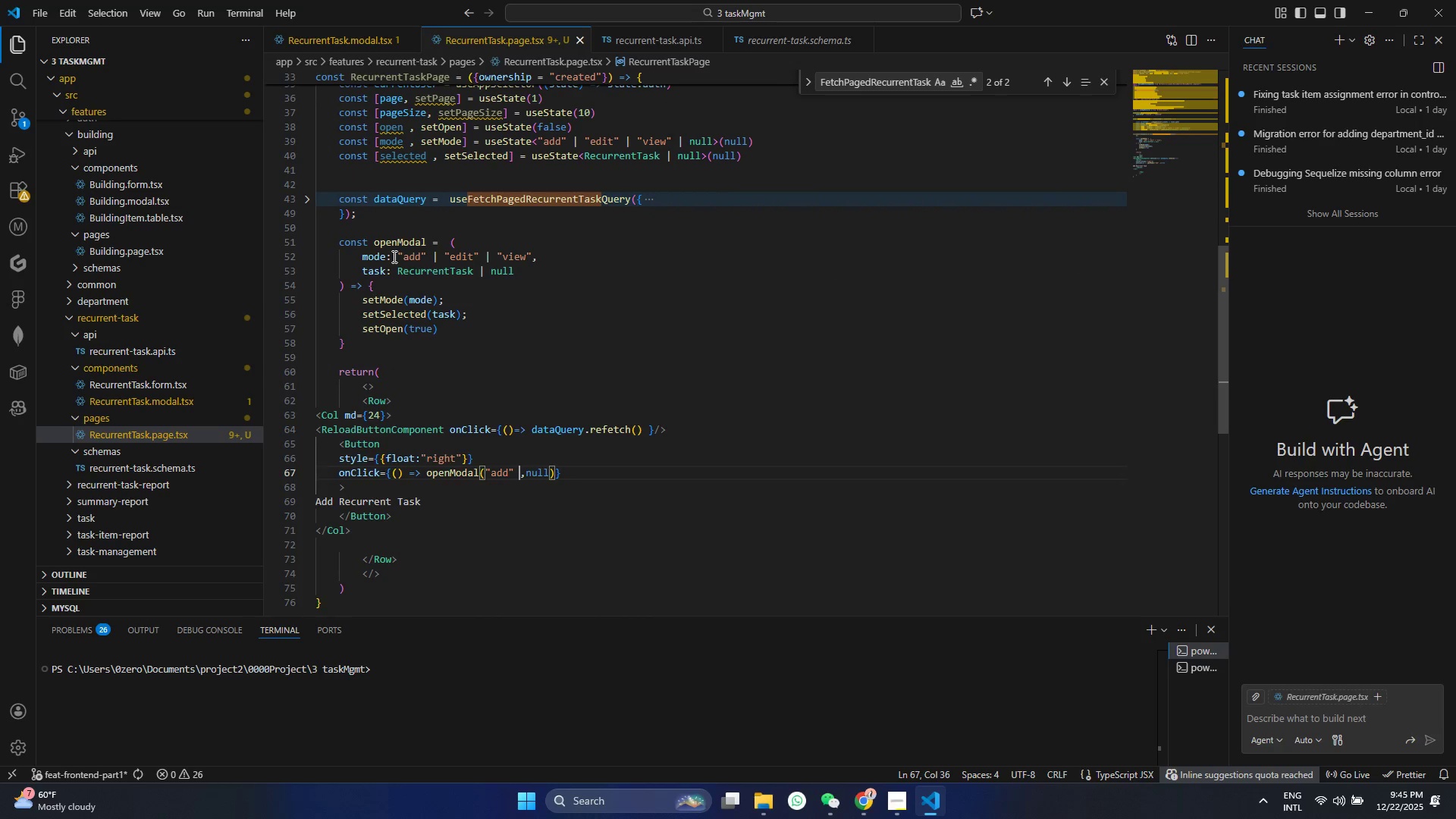 
double_click([445, 505])
 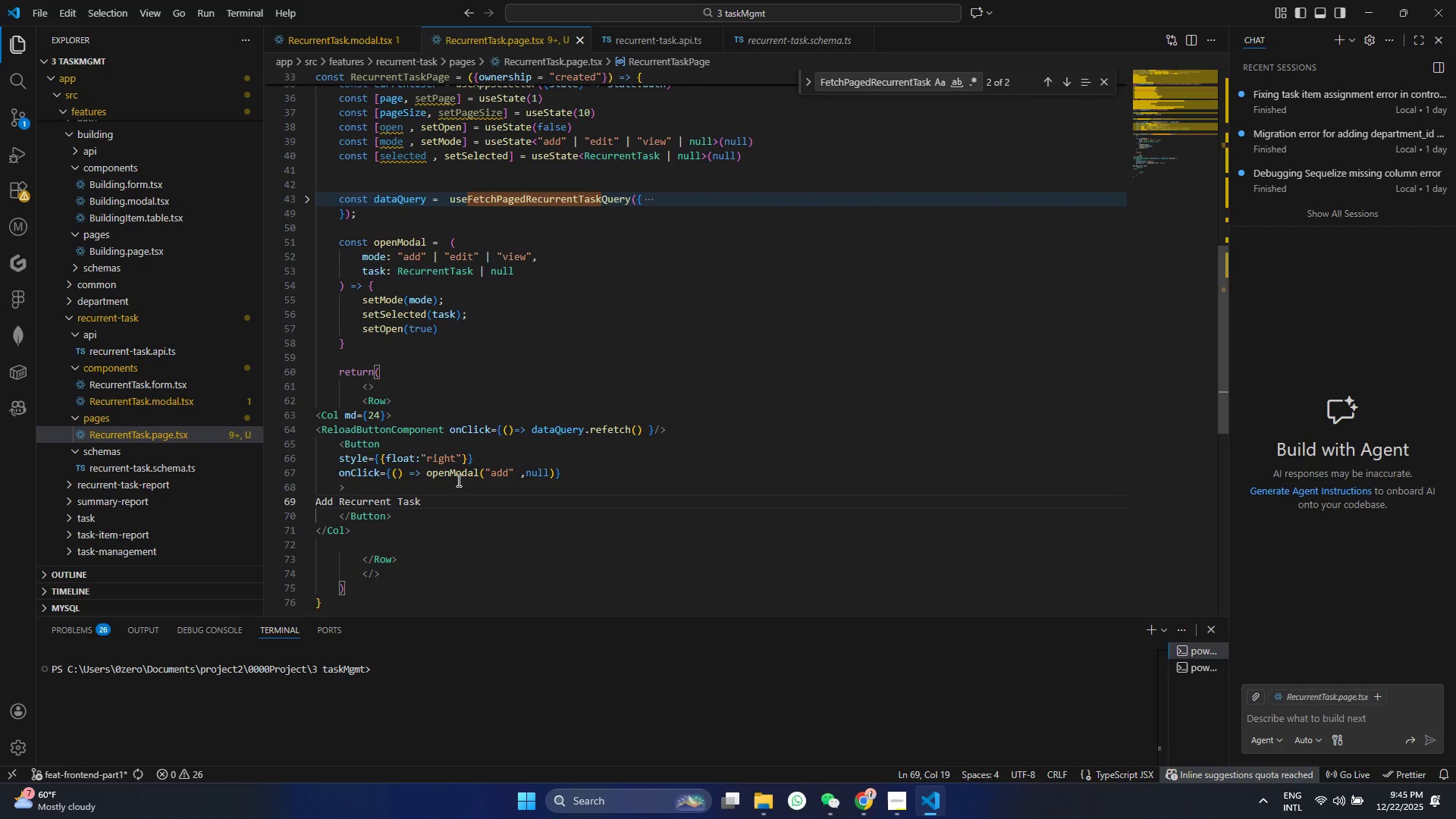 
wait(7.3)
 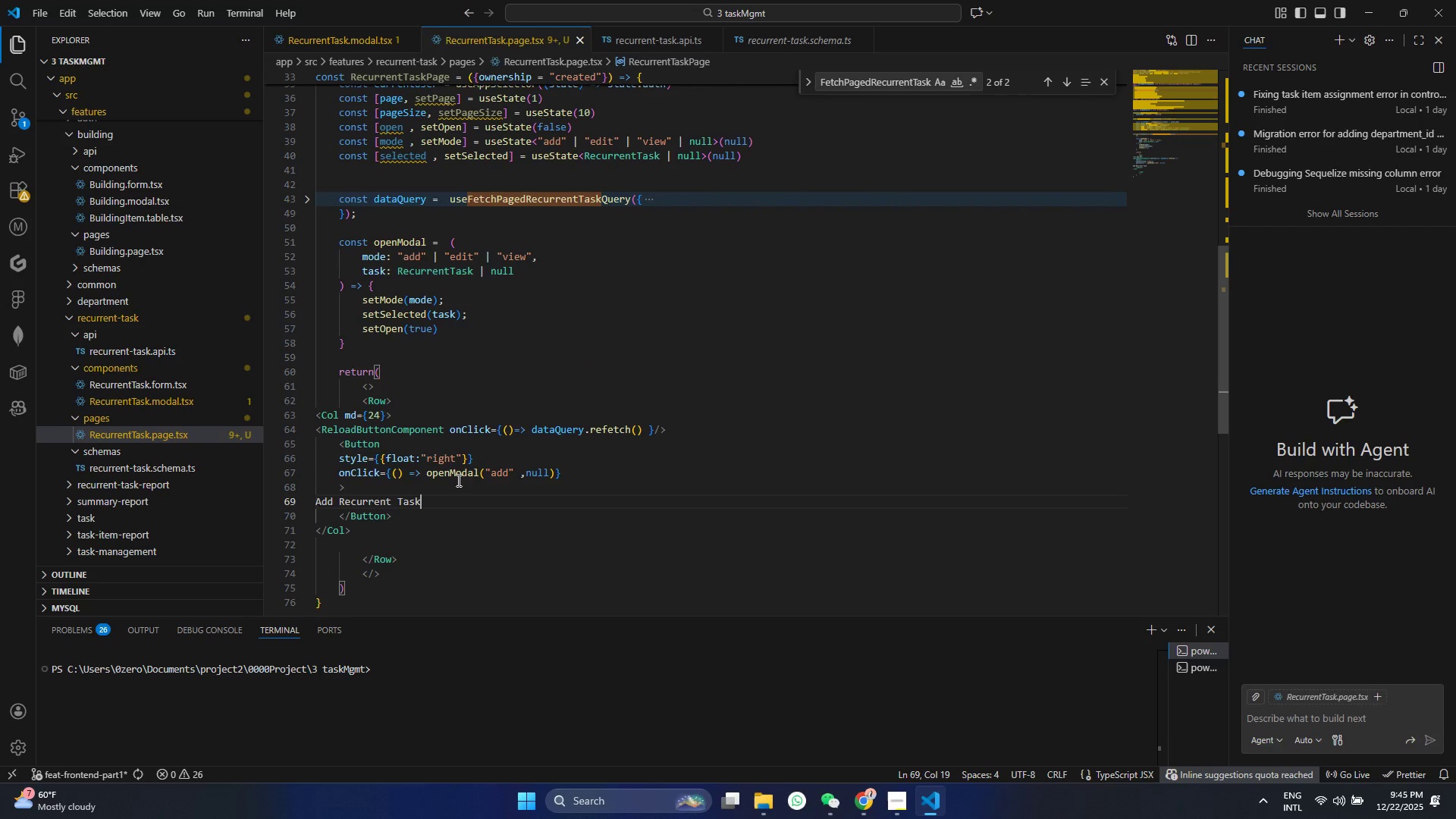 
key(Control+ControlLeft)
 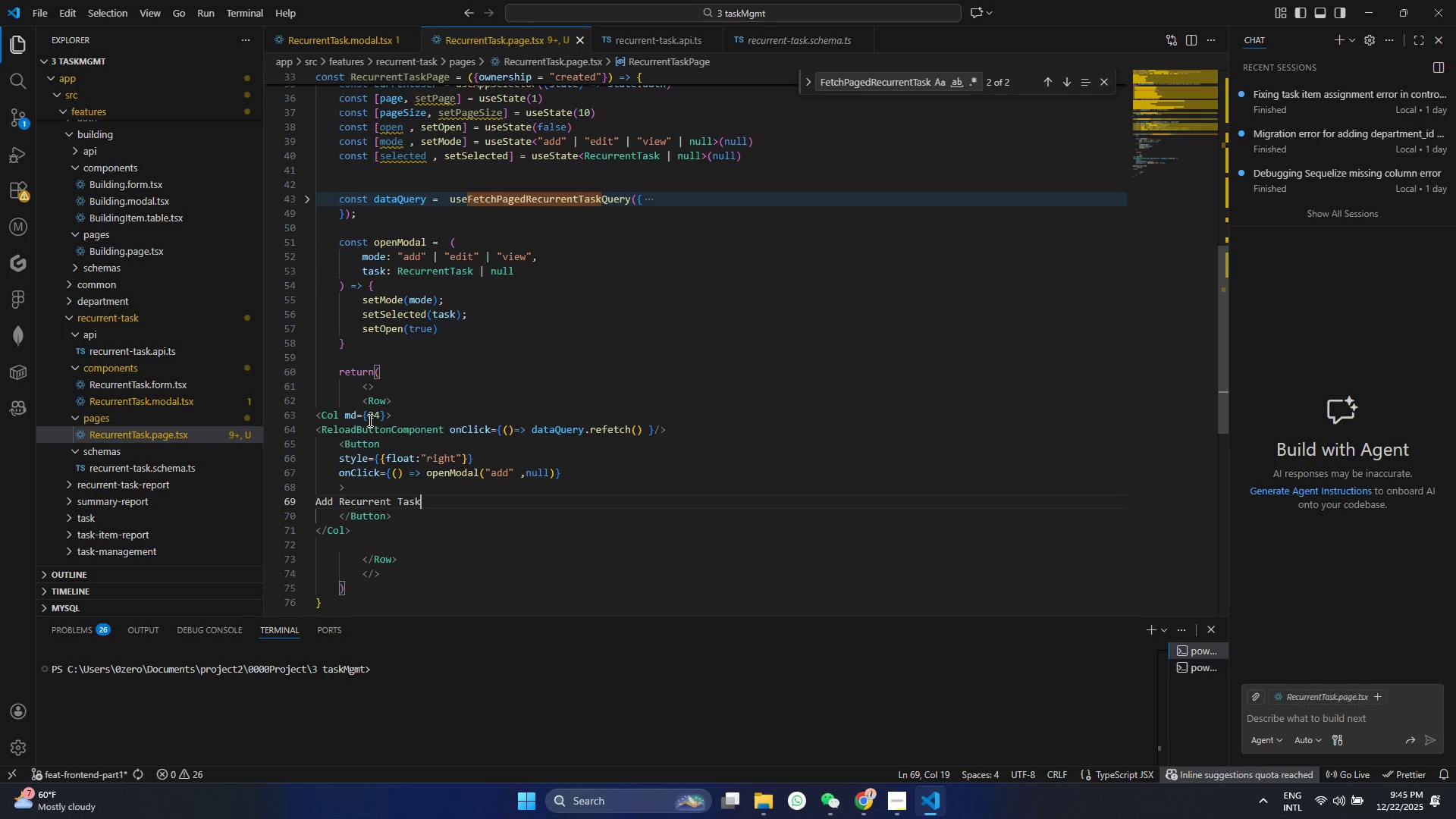 
key(Control+A)
 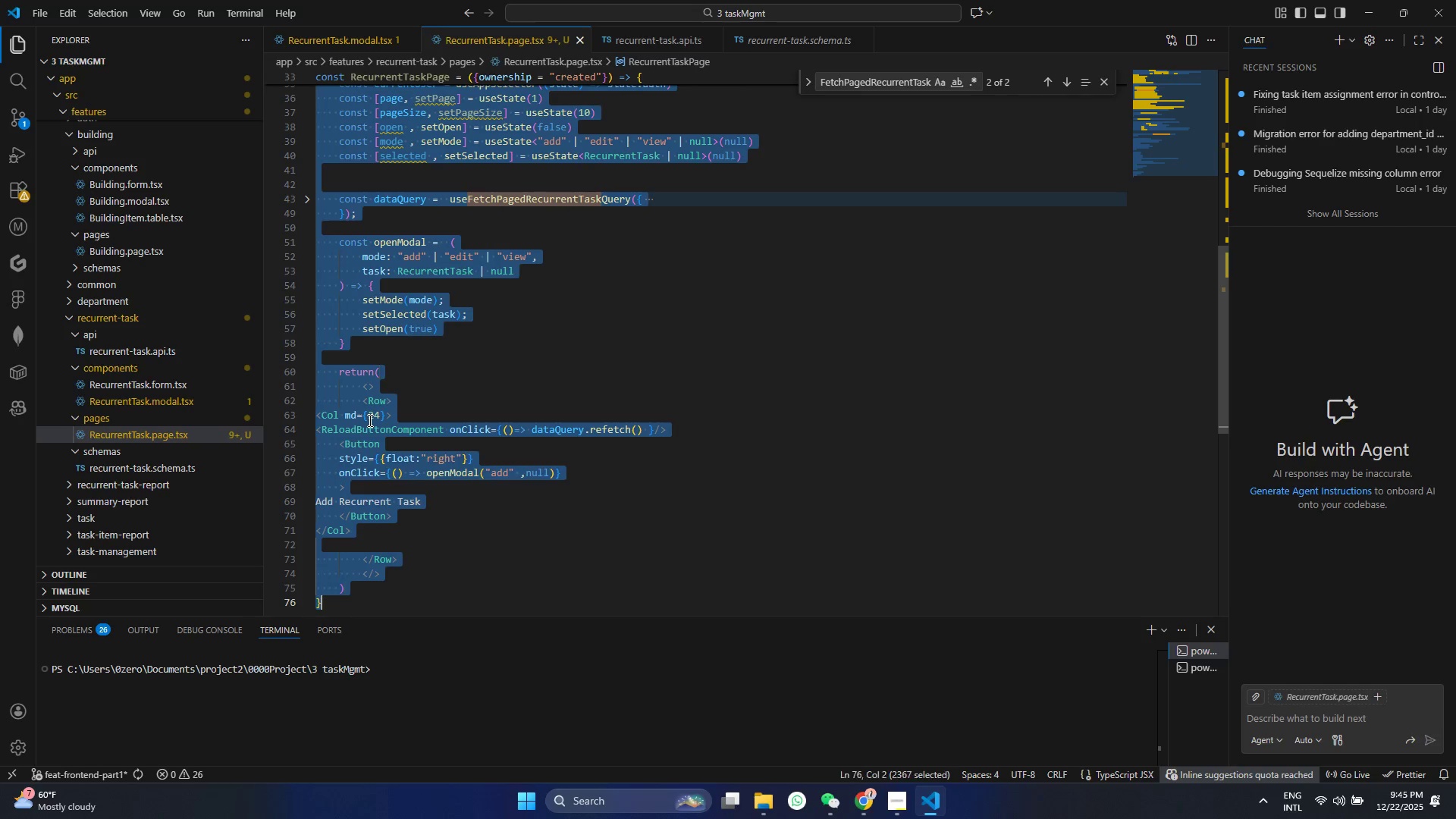 
right_click([369, 420])
 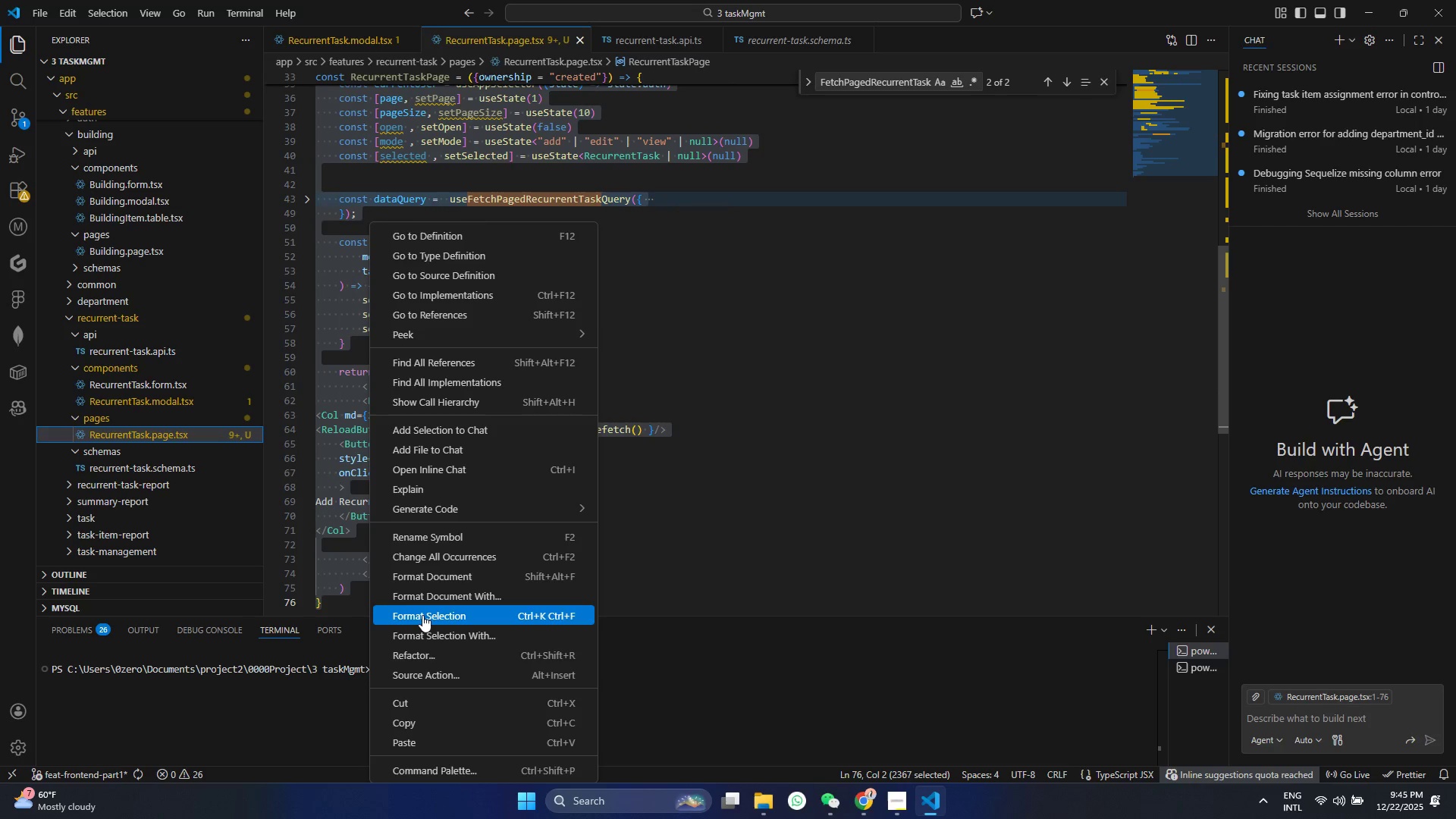 
left_click([422, 614])
 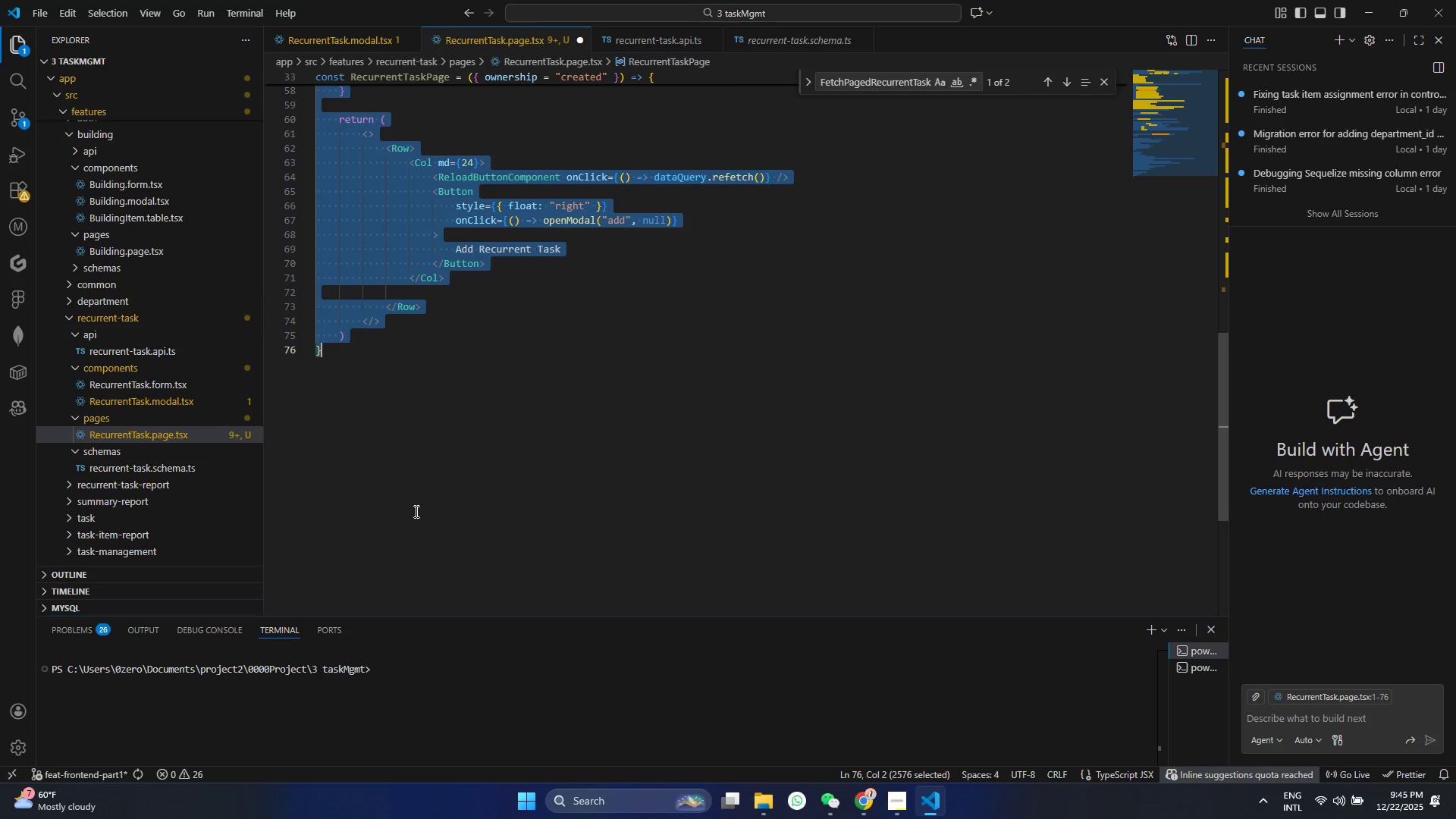 
left_click([427, 419])
 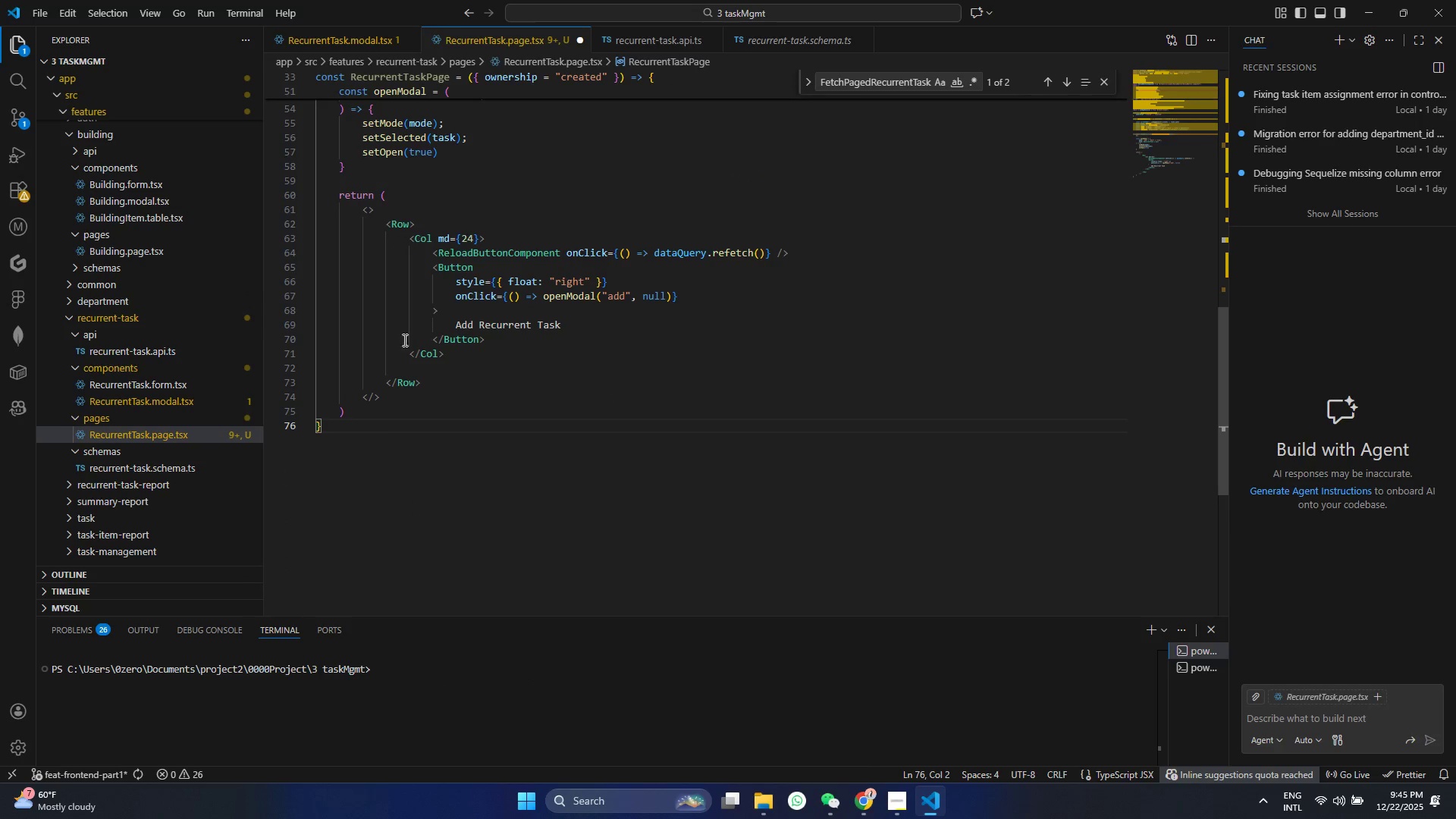 
scroll: coordinate [415, 507], scroll_direction: up, amount: 2.0
 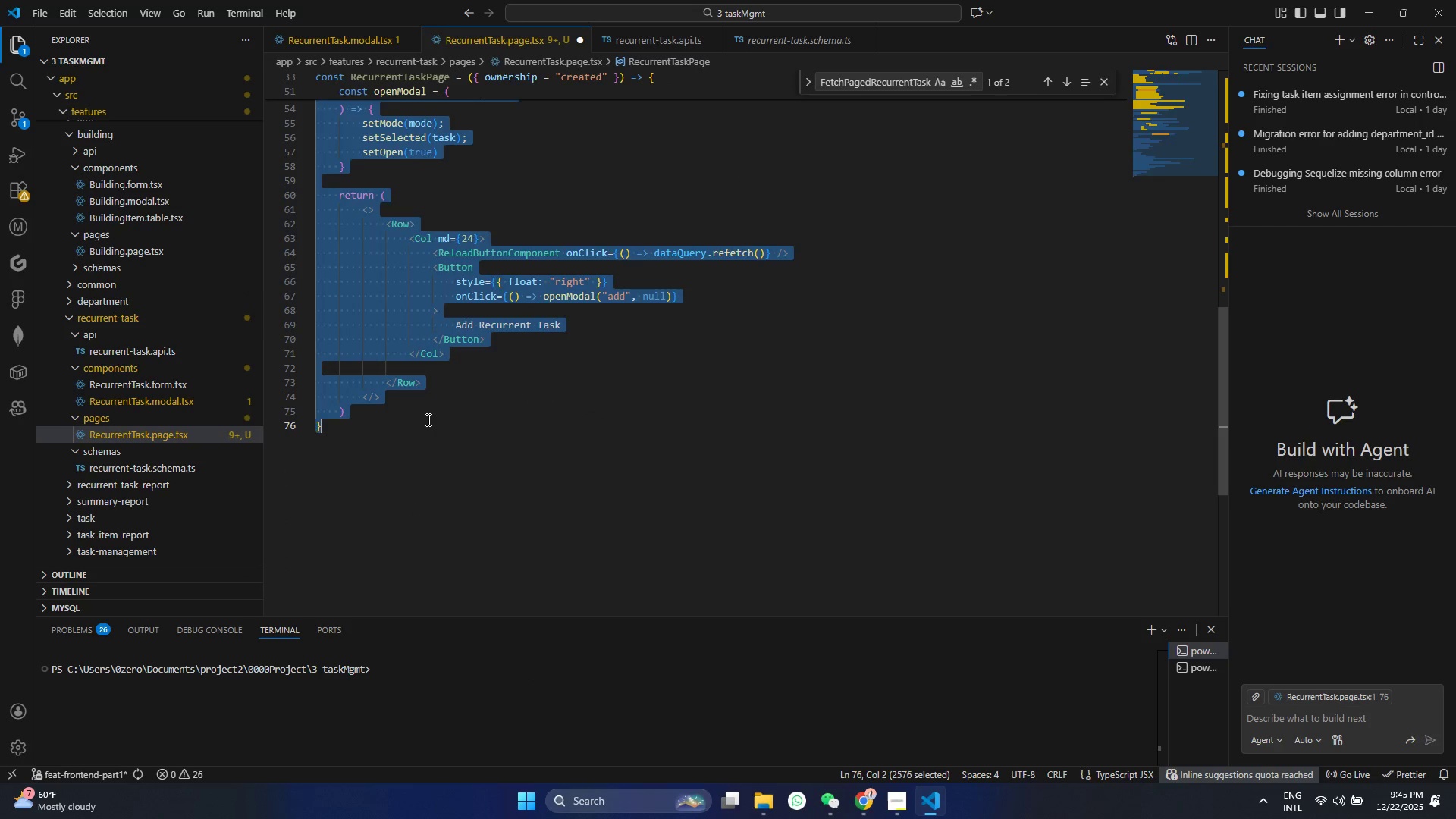 
wait(6.0)
 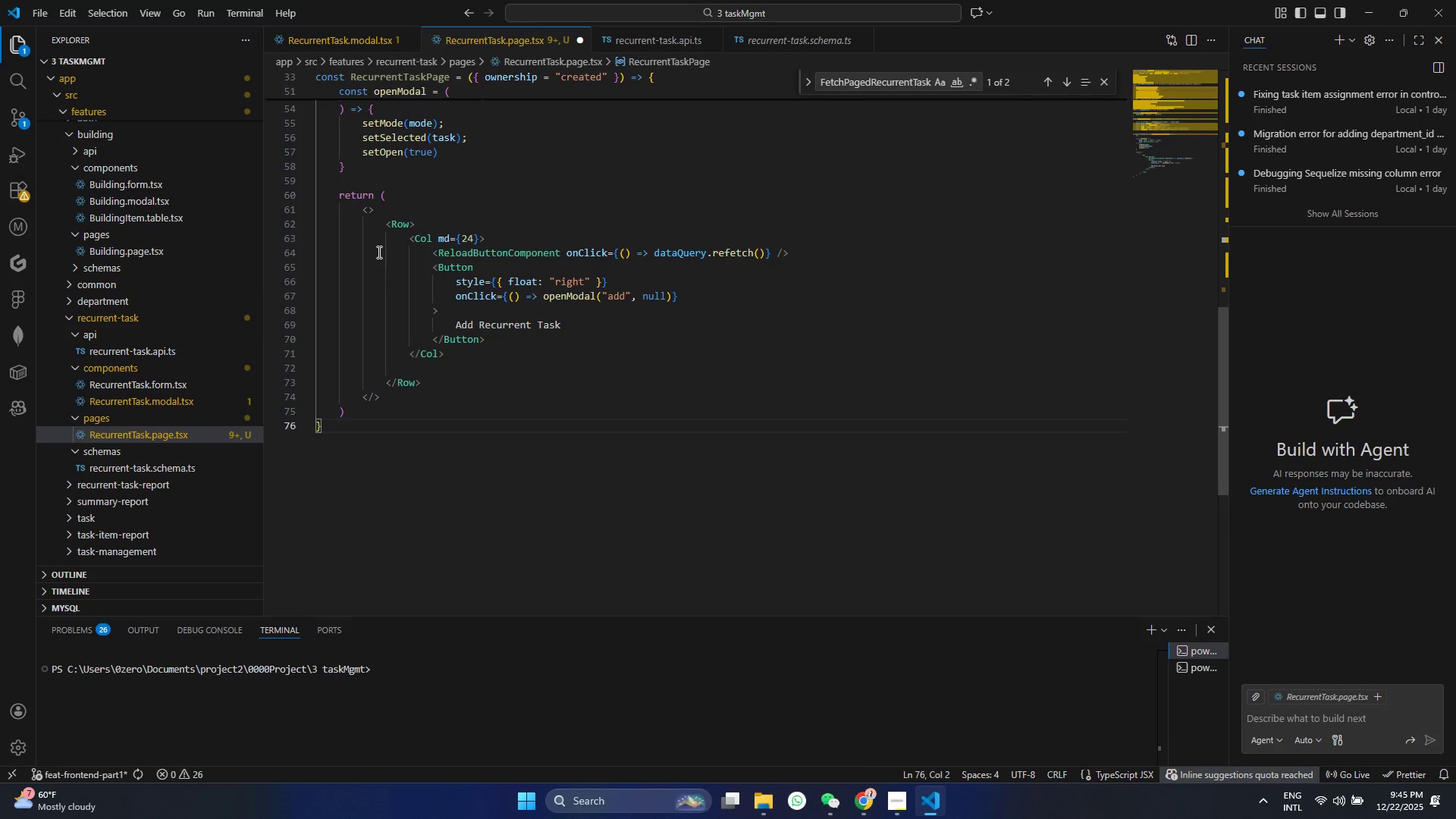 
left_click([306, 226])
 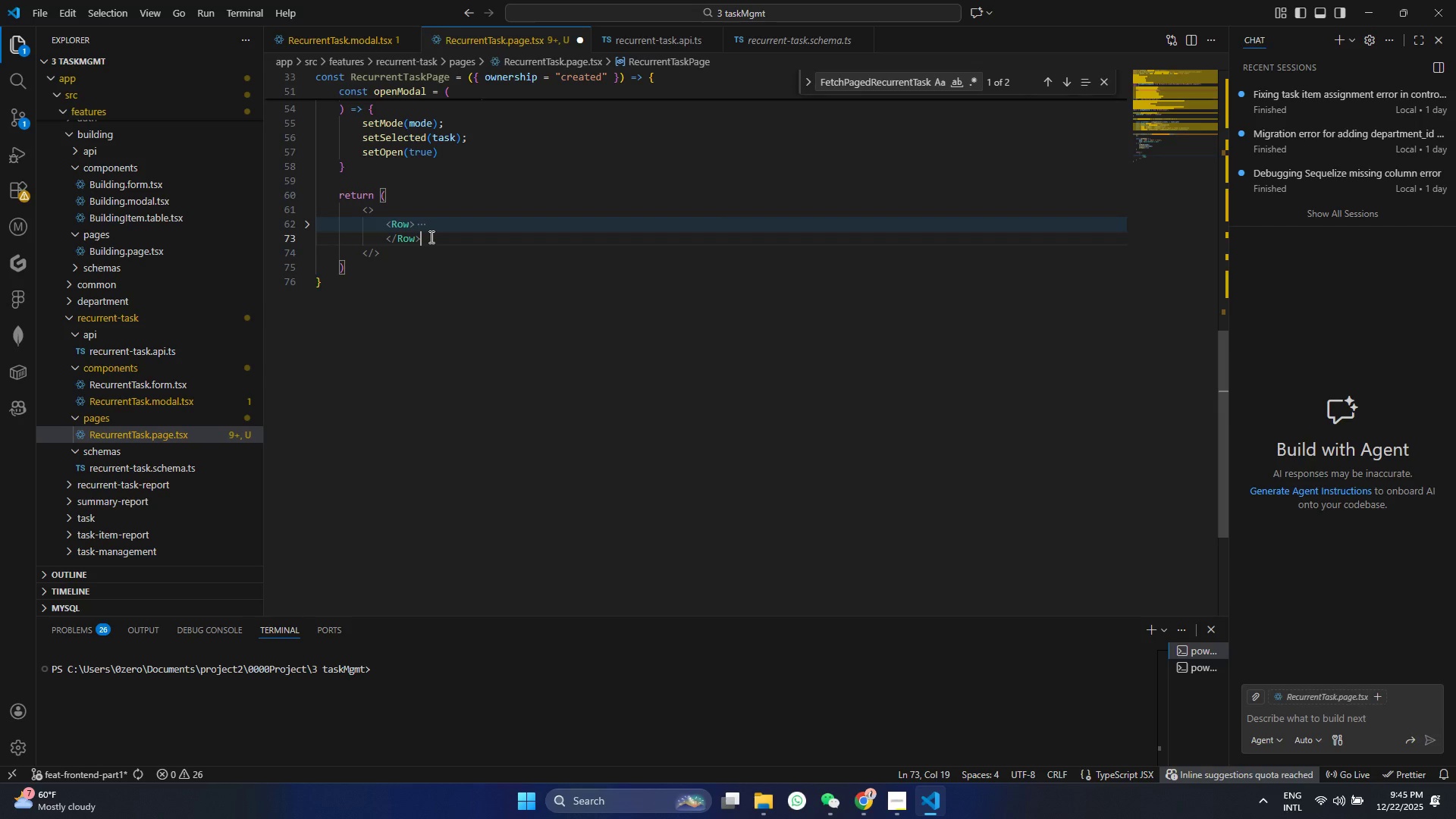 
key(Enter)
 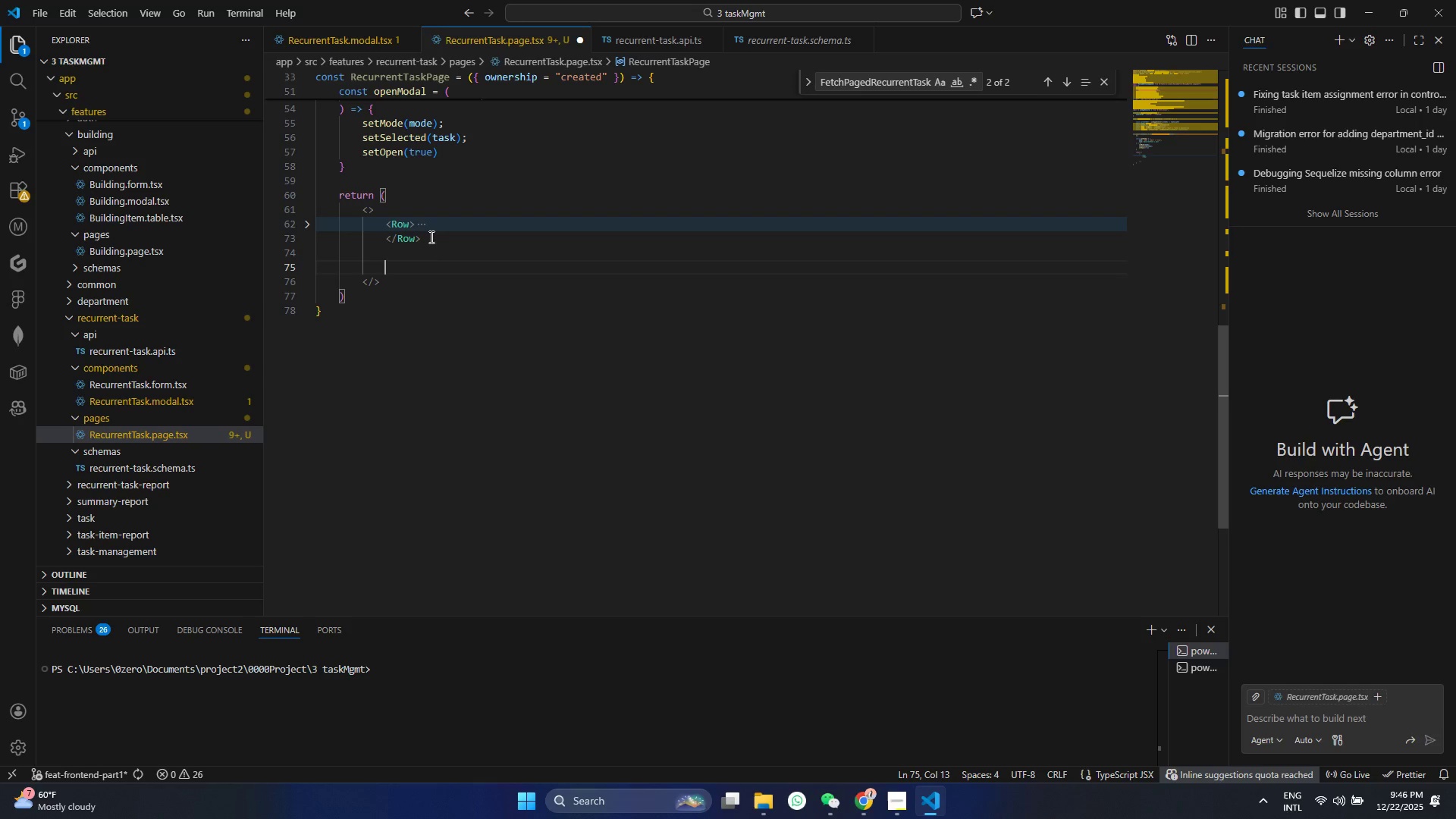 
key(Enter)
 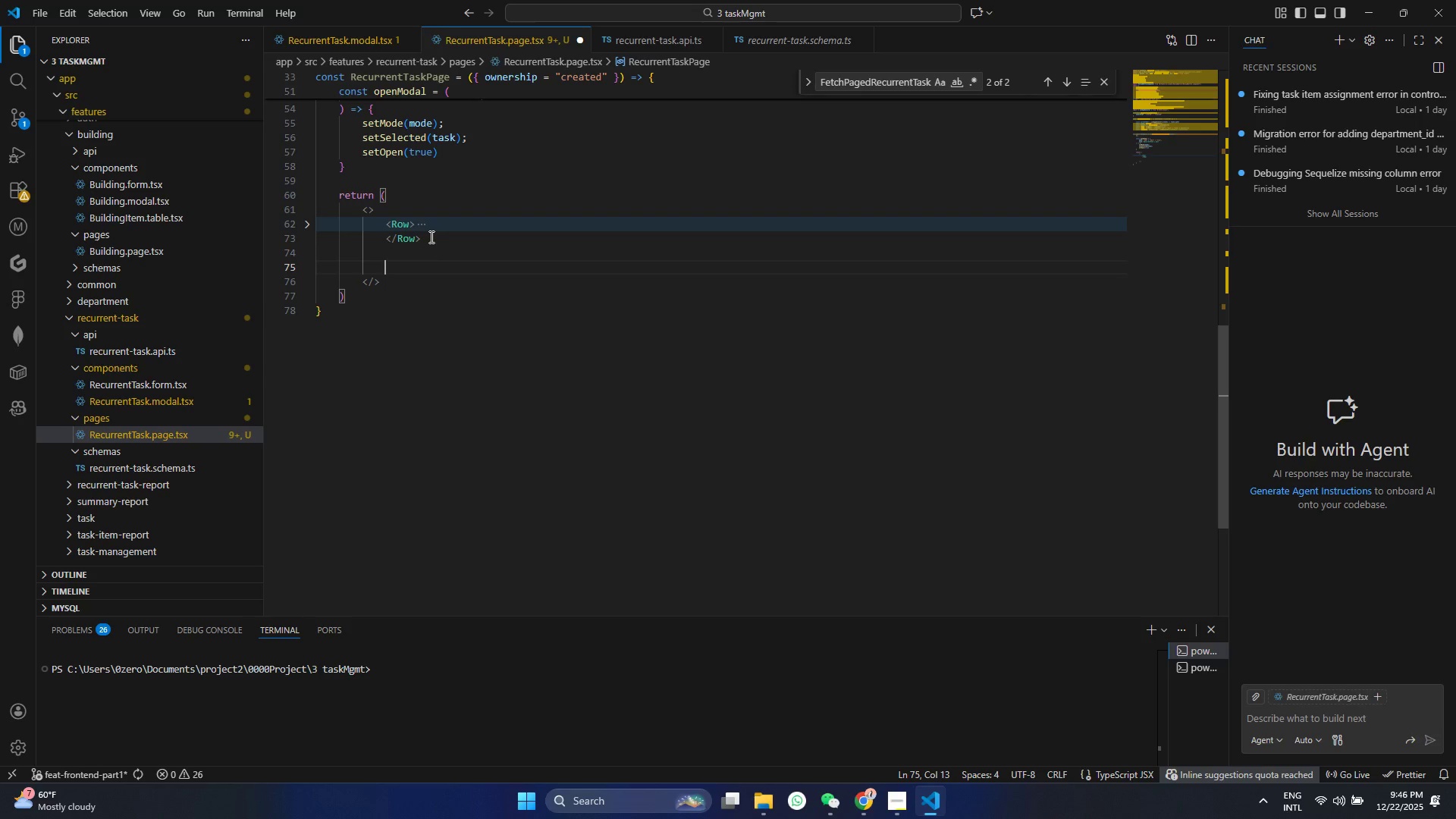 
type(<Row)
 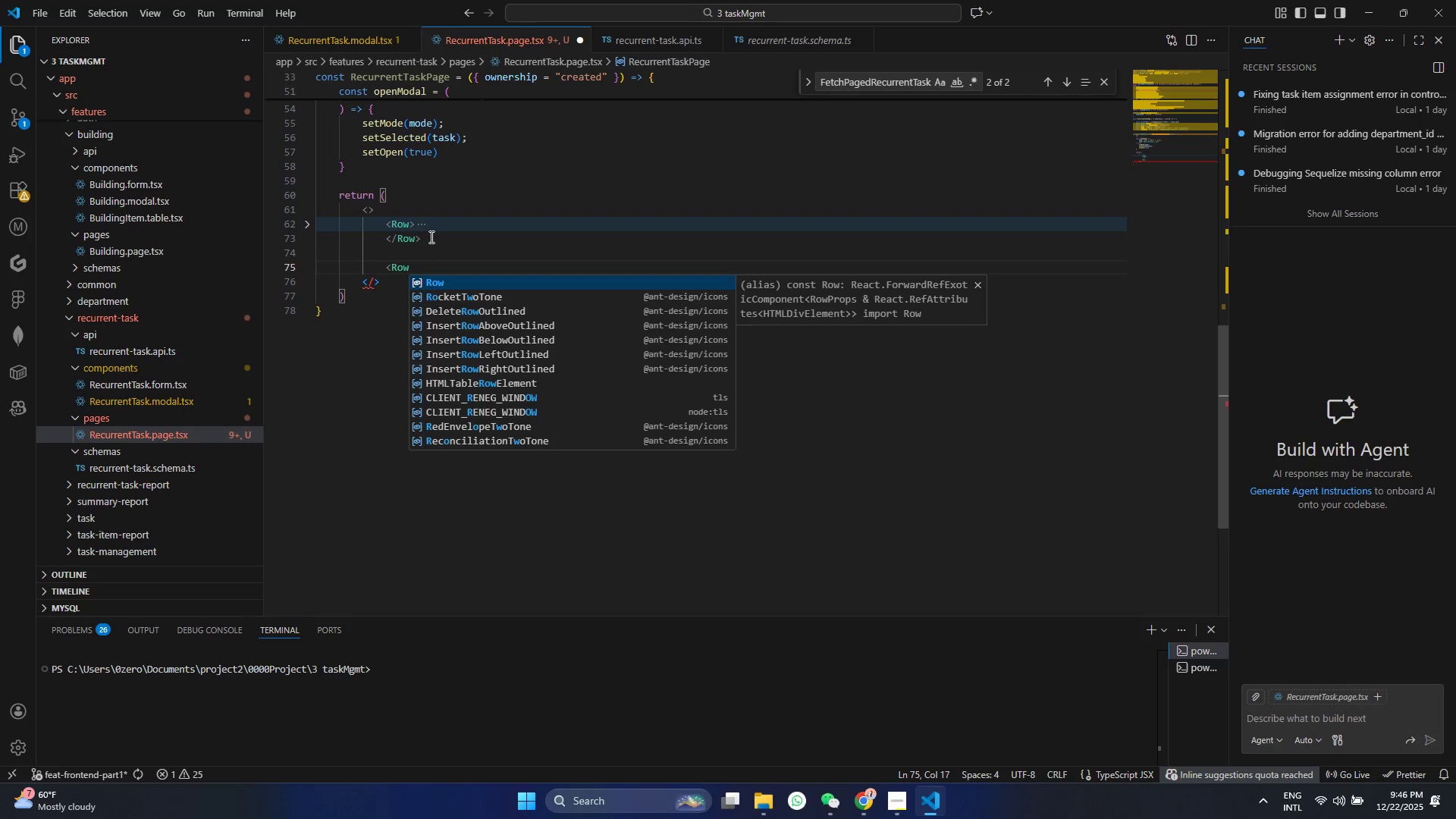 
key(Enter)
 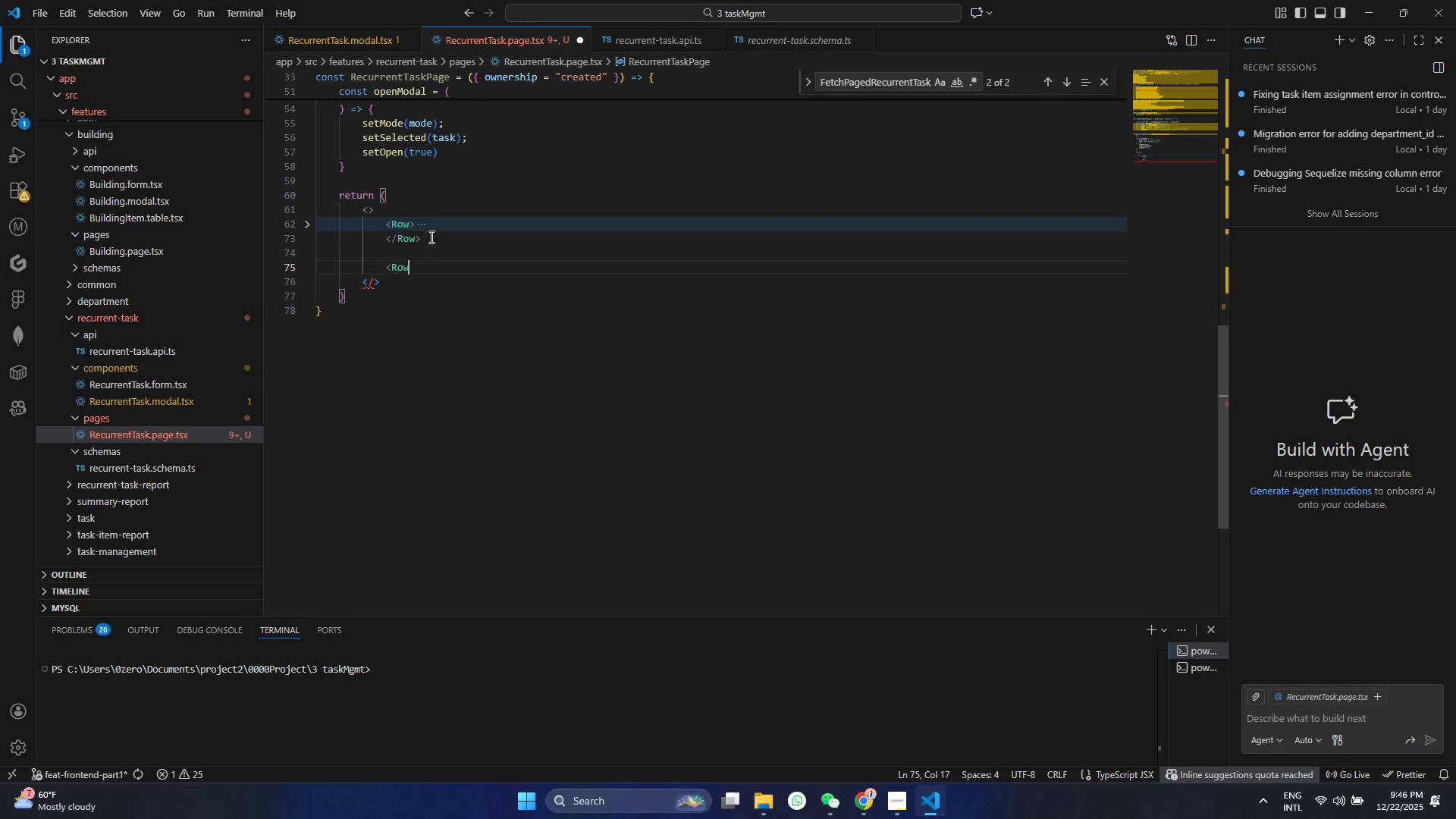 
key(Shift+ShiftRight)
 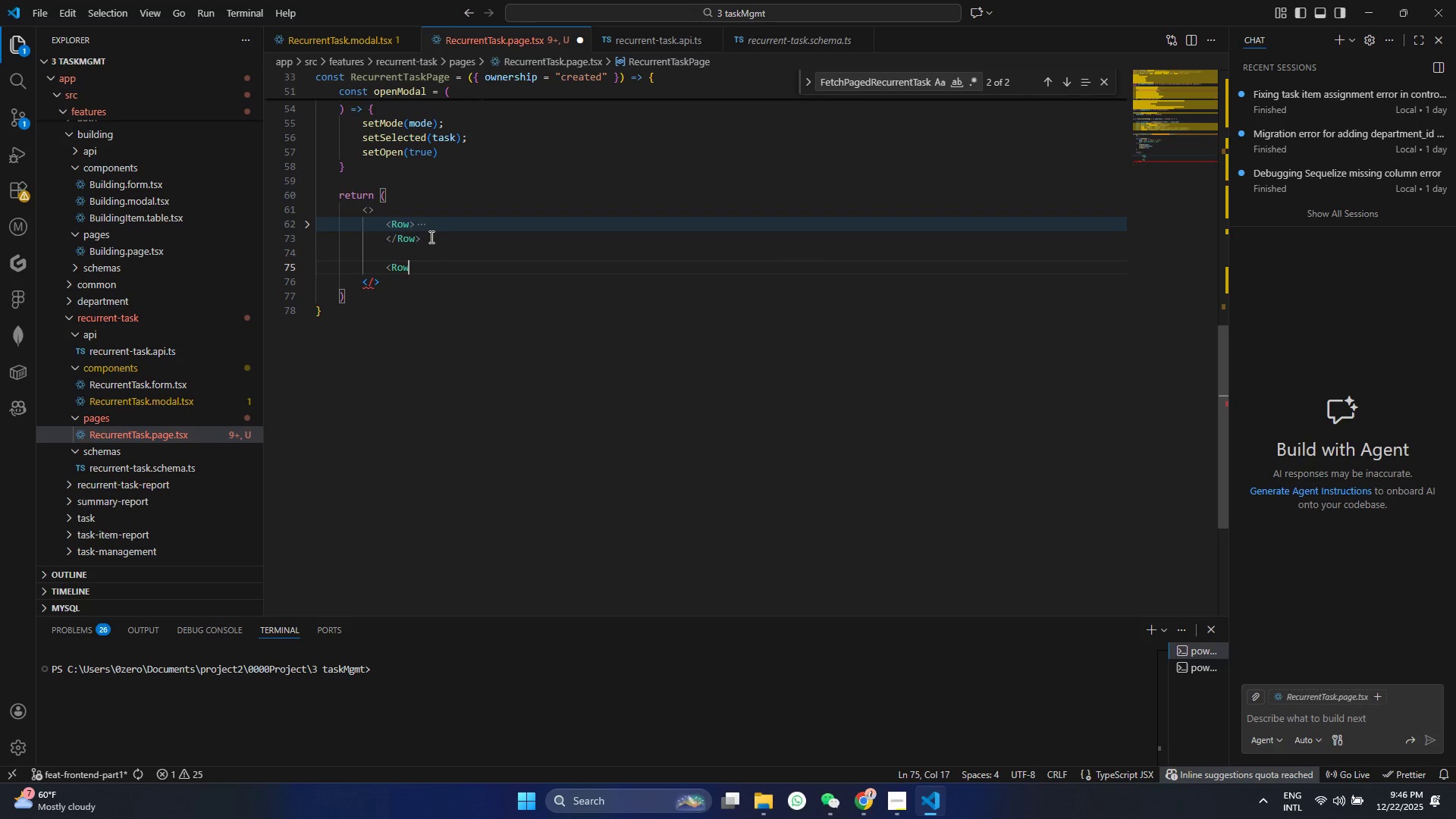 
key(Shift+Period)
 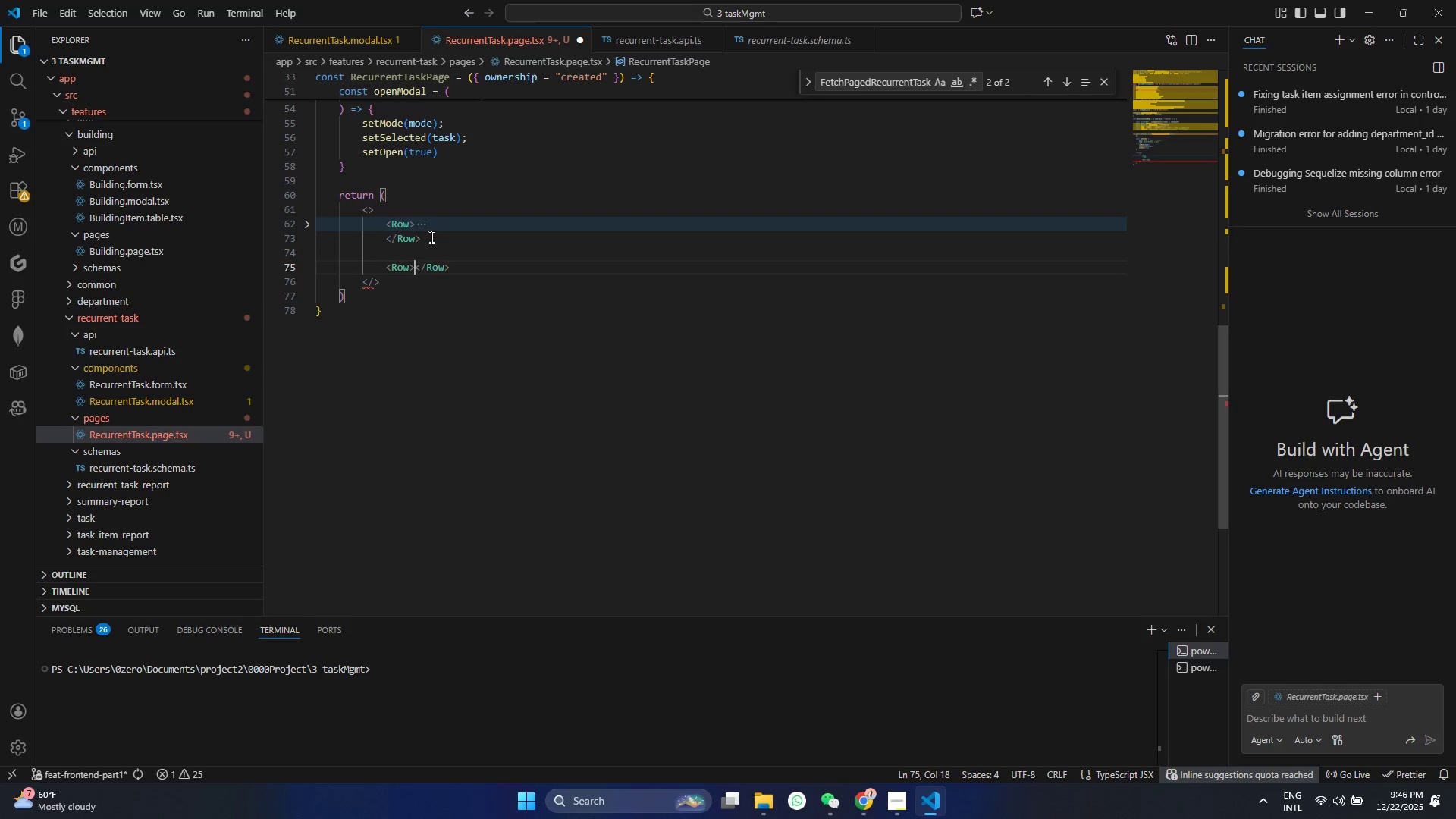 
key(Control+Shift+ControlLeft)
 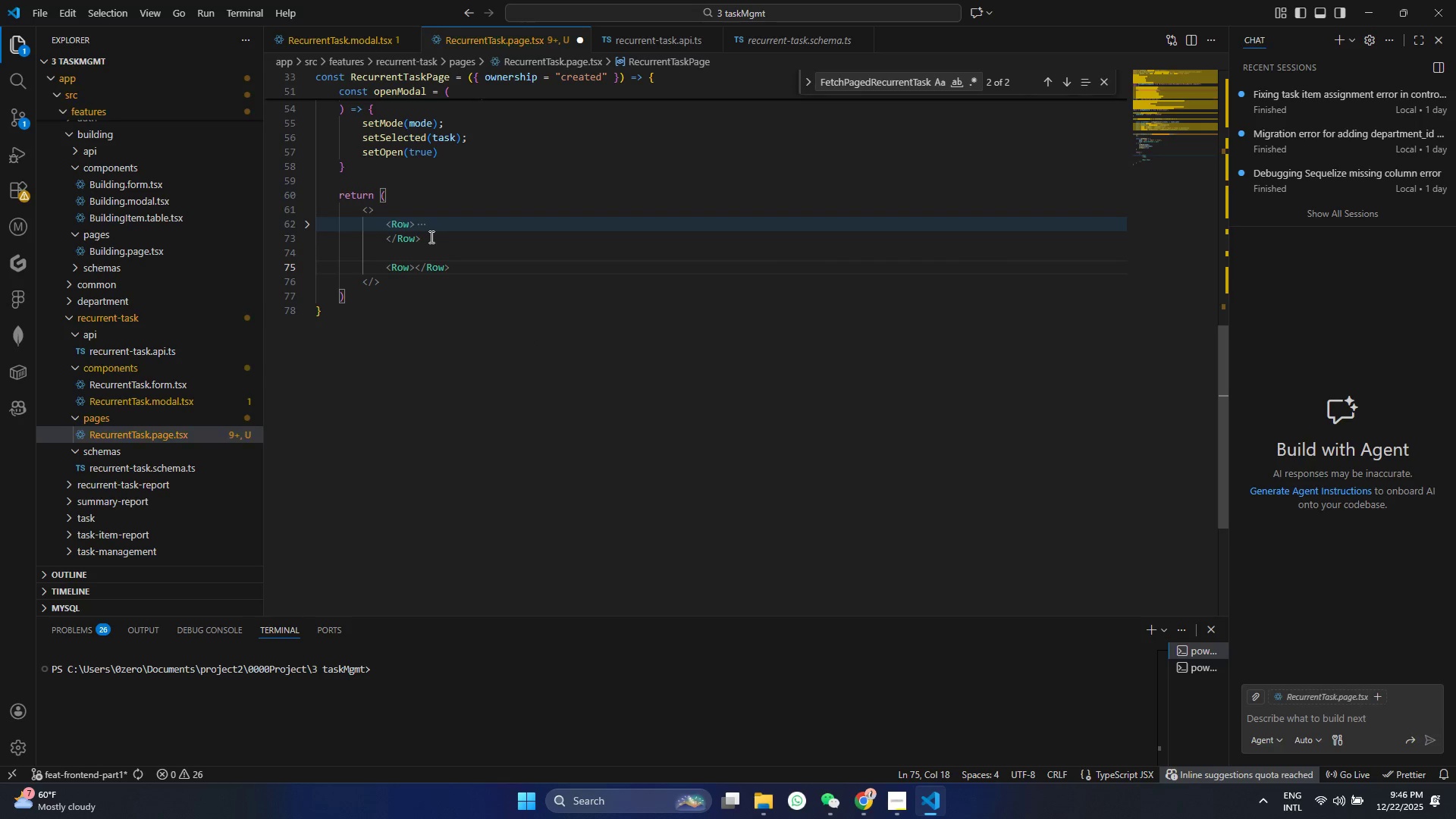 
key(Z)
 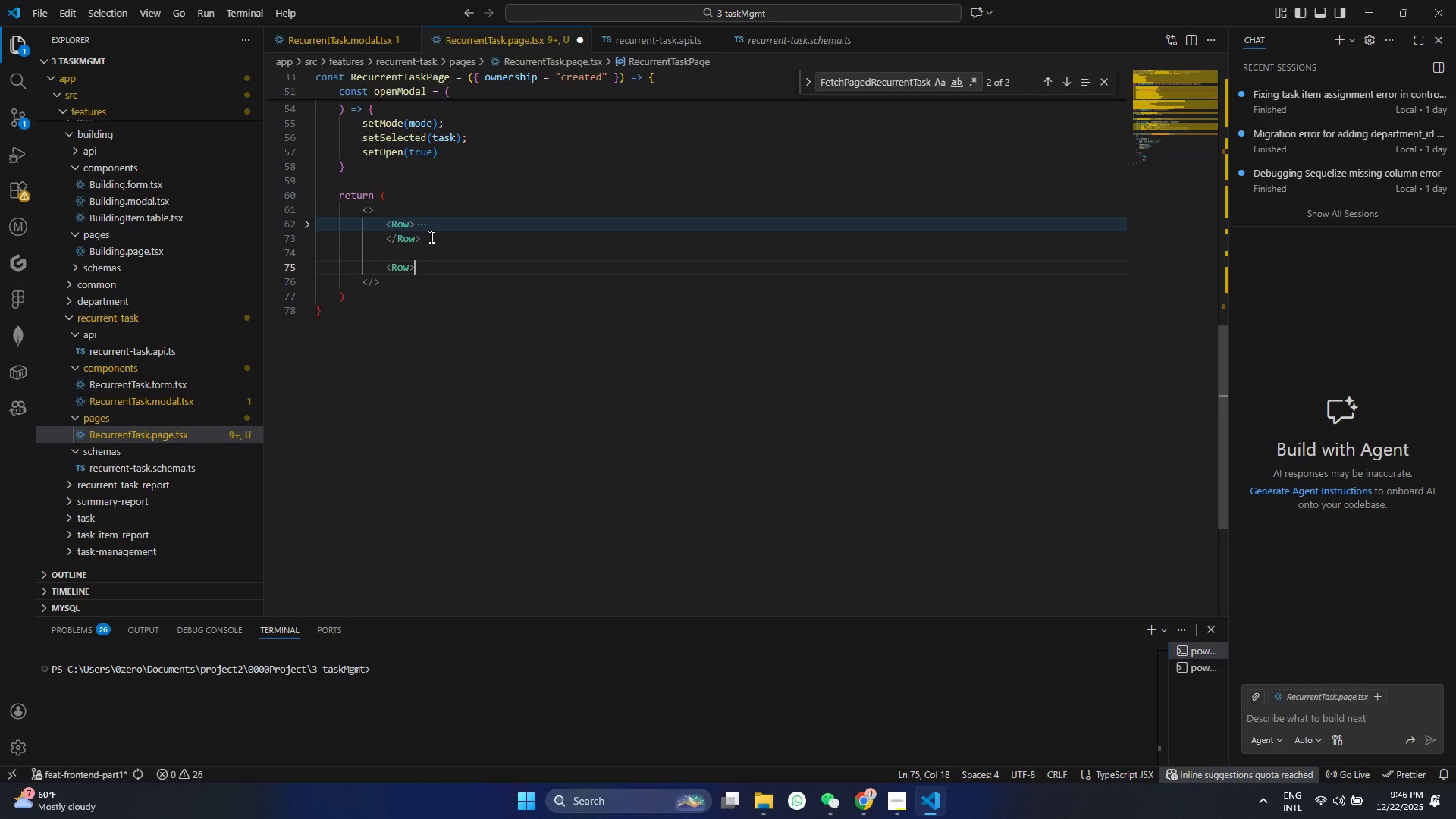 
hold_key(key=ShiftRight, duration=0.86)
 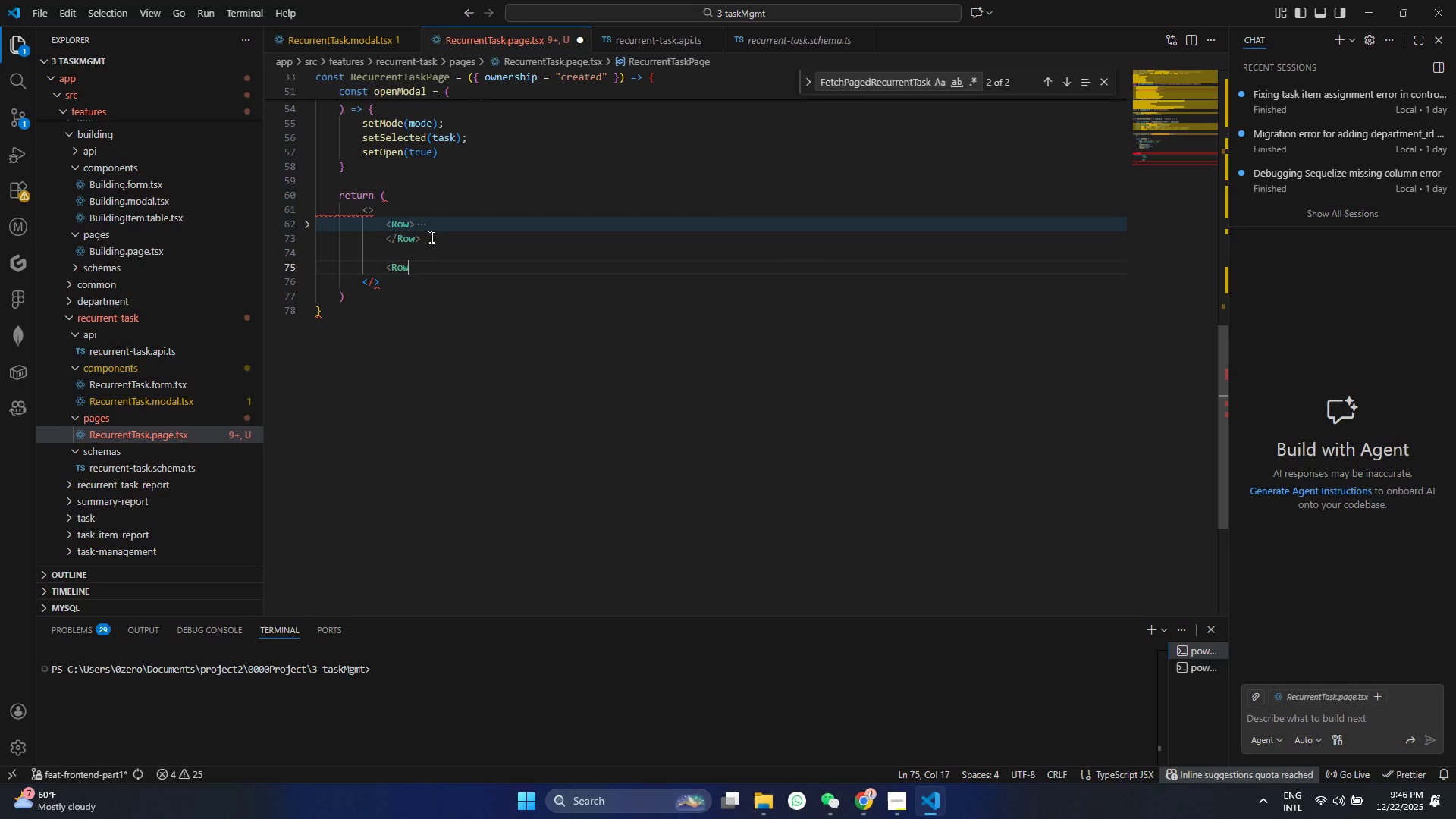 
key(Backspace)
 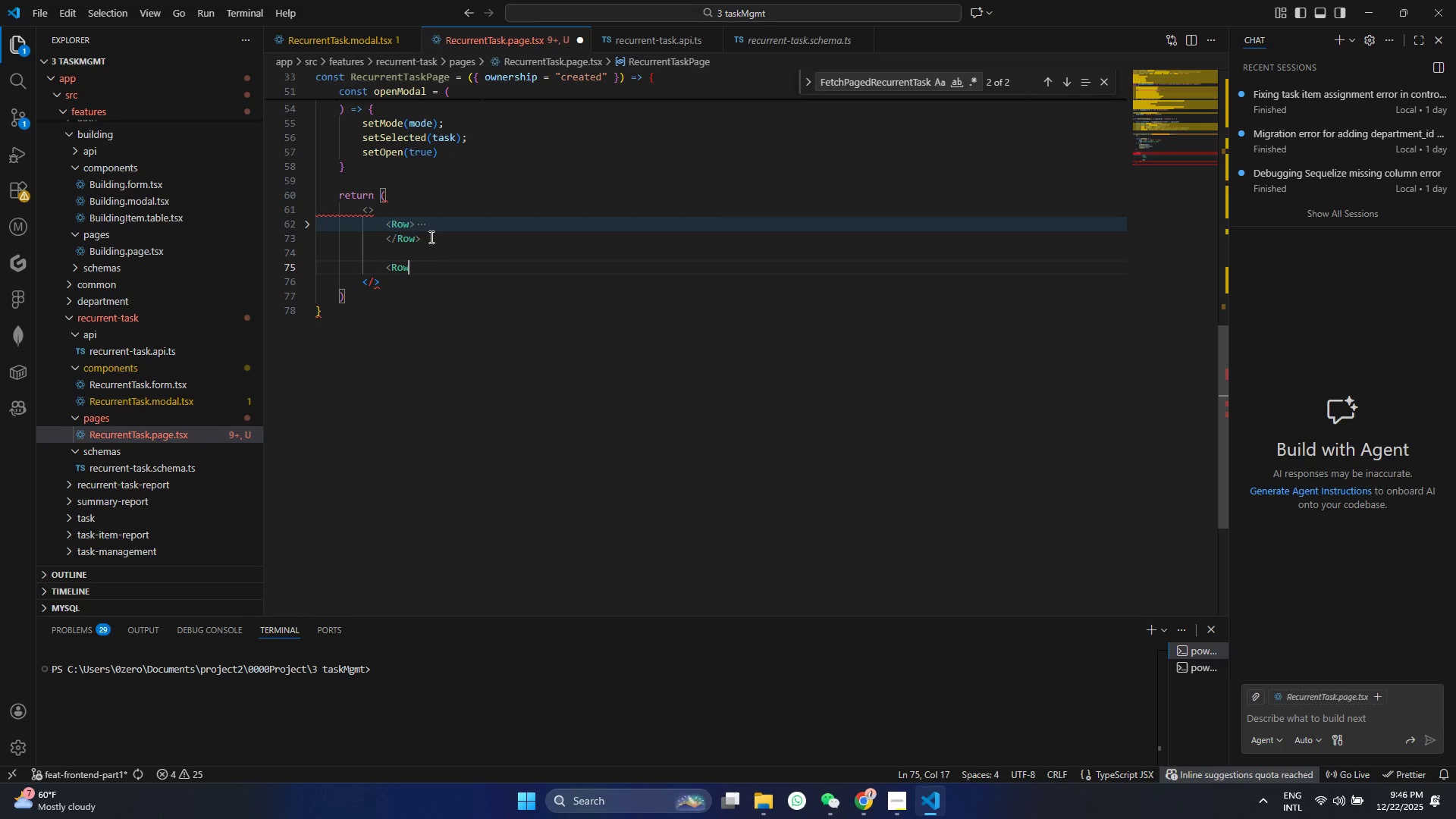 
key(Shift+ShiftRight)
 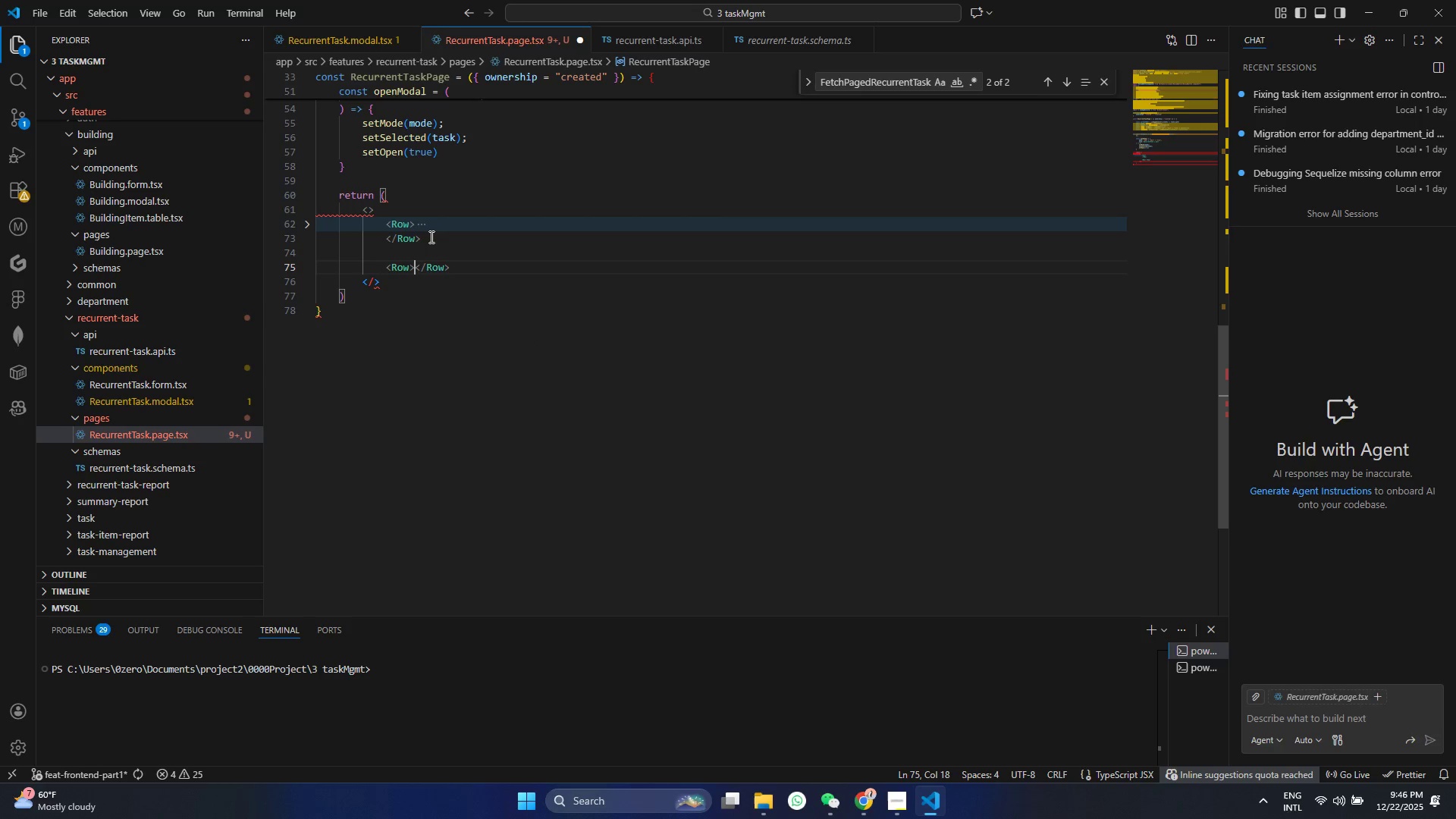 
key(Shift+Period)
 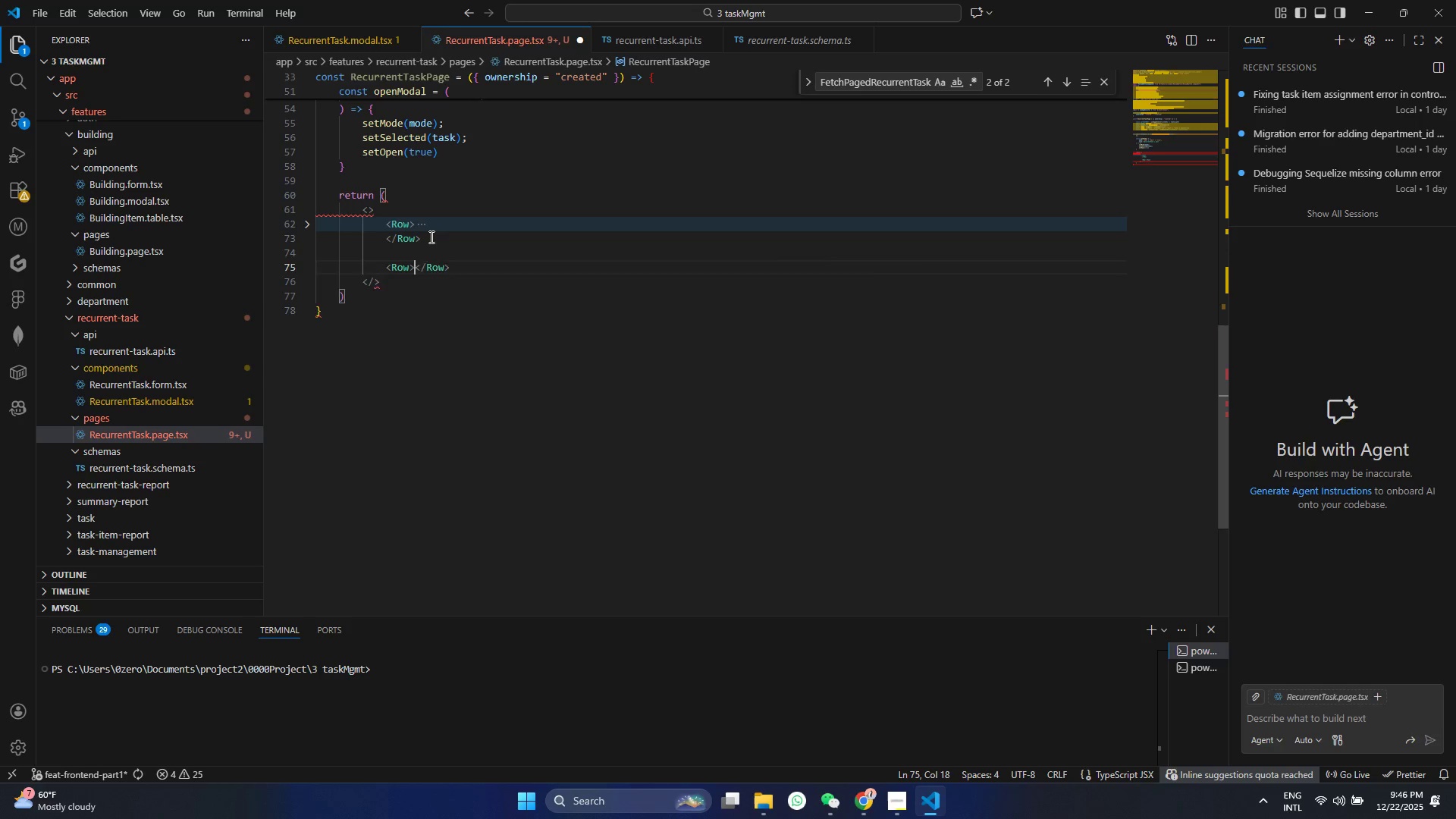 
key(Shift+Enter)
 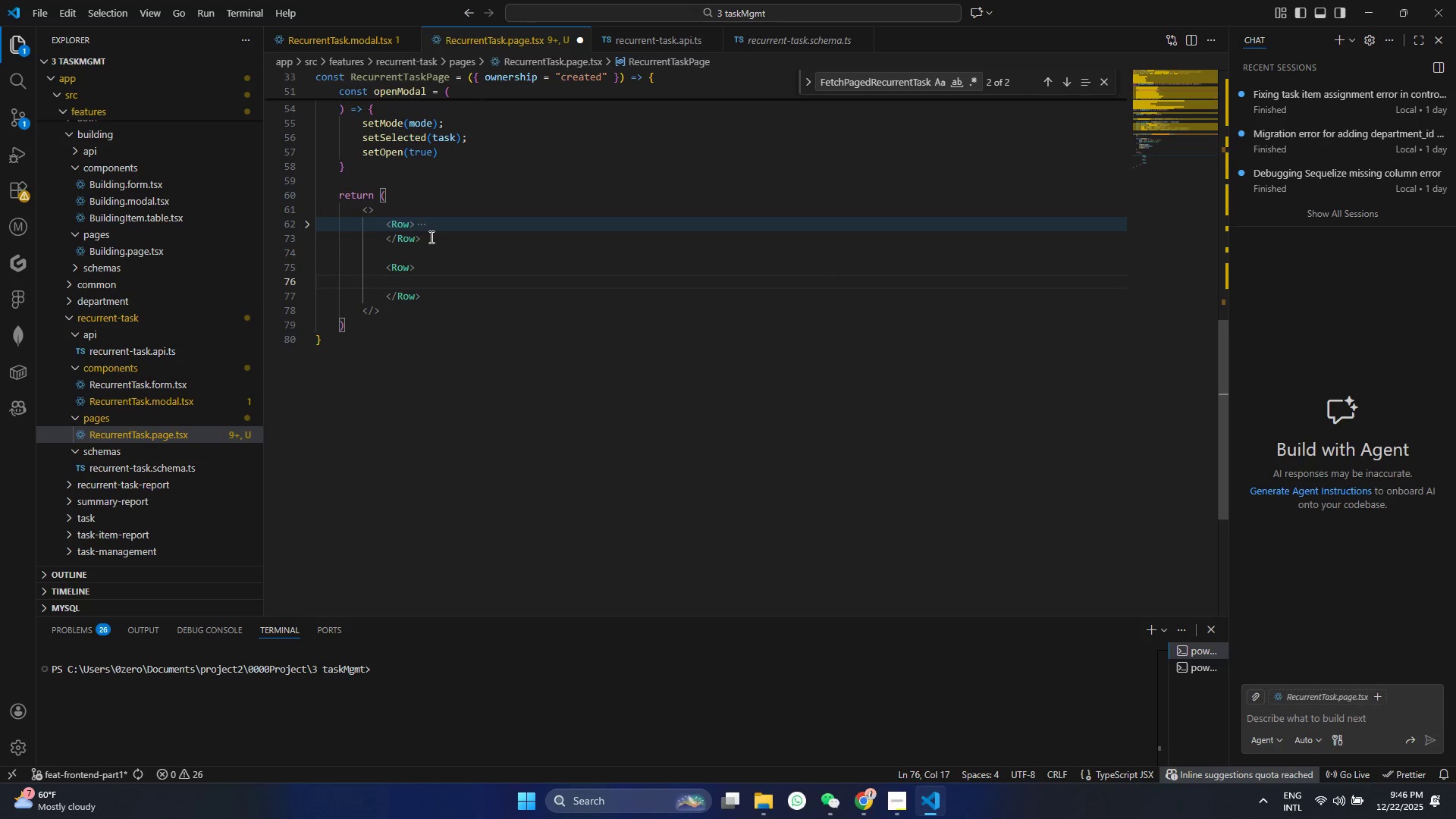 
type(co)
key(Backspace)
key(Backspace)
type(<Col)
 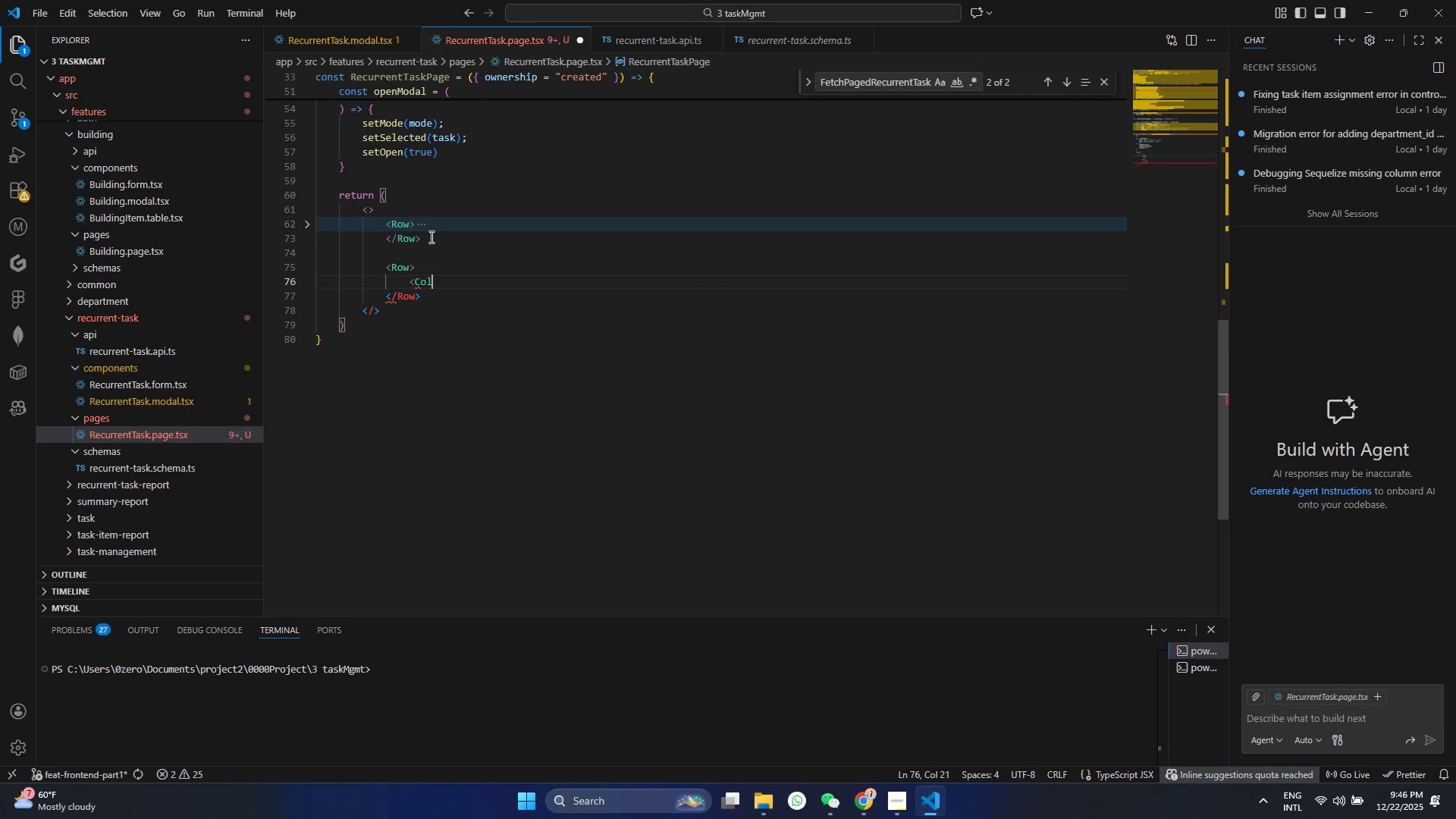 
 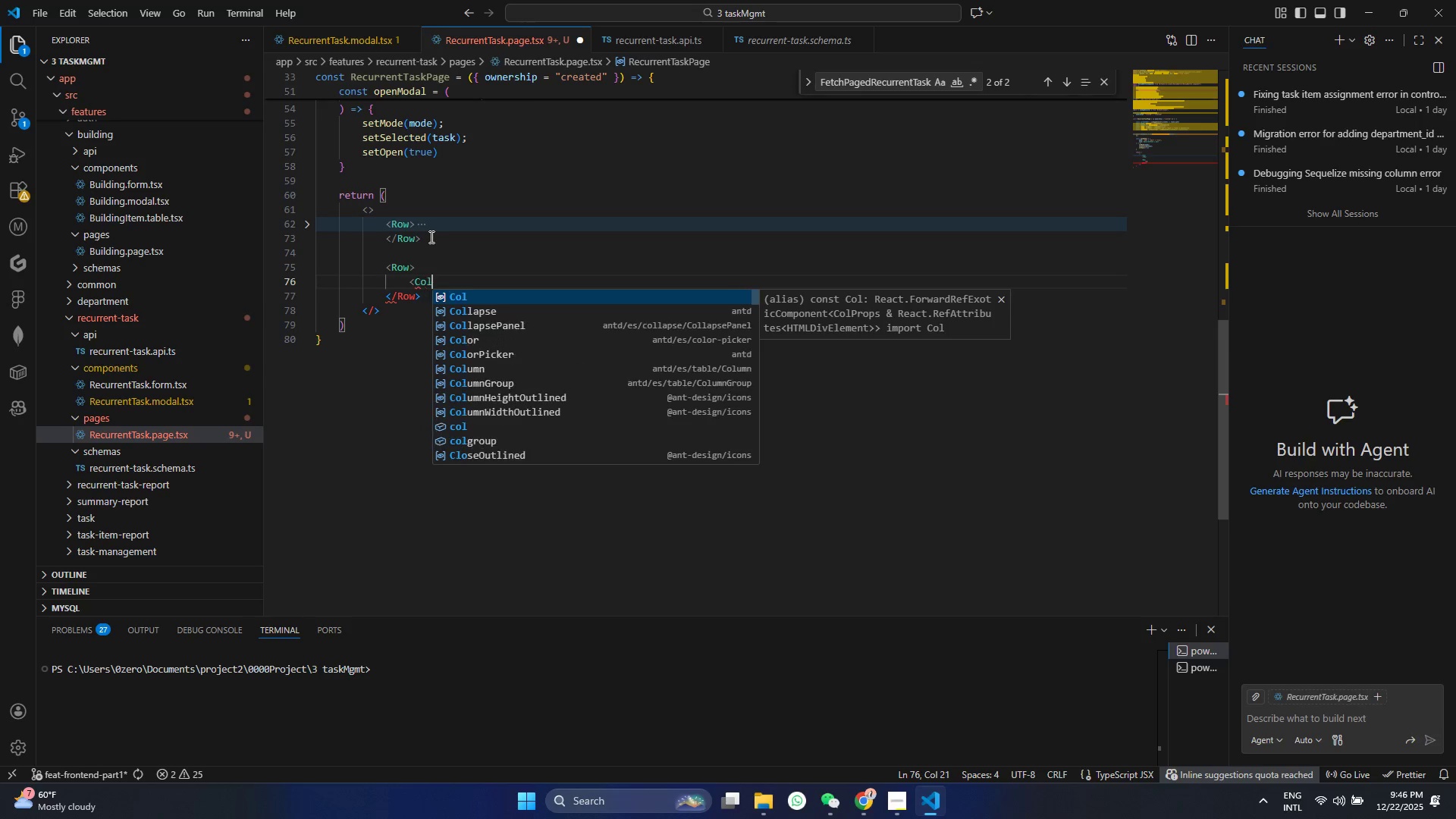 
key(Enter)
 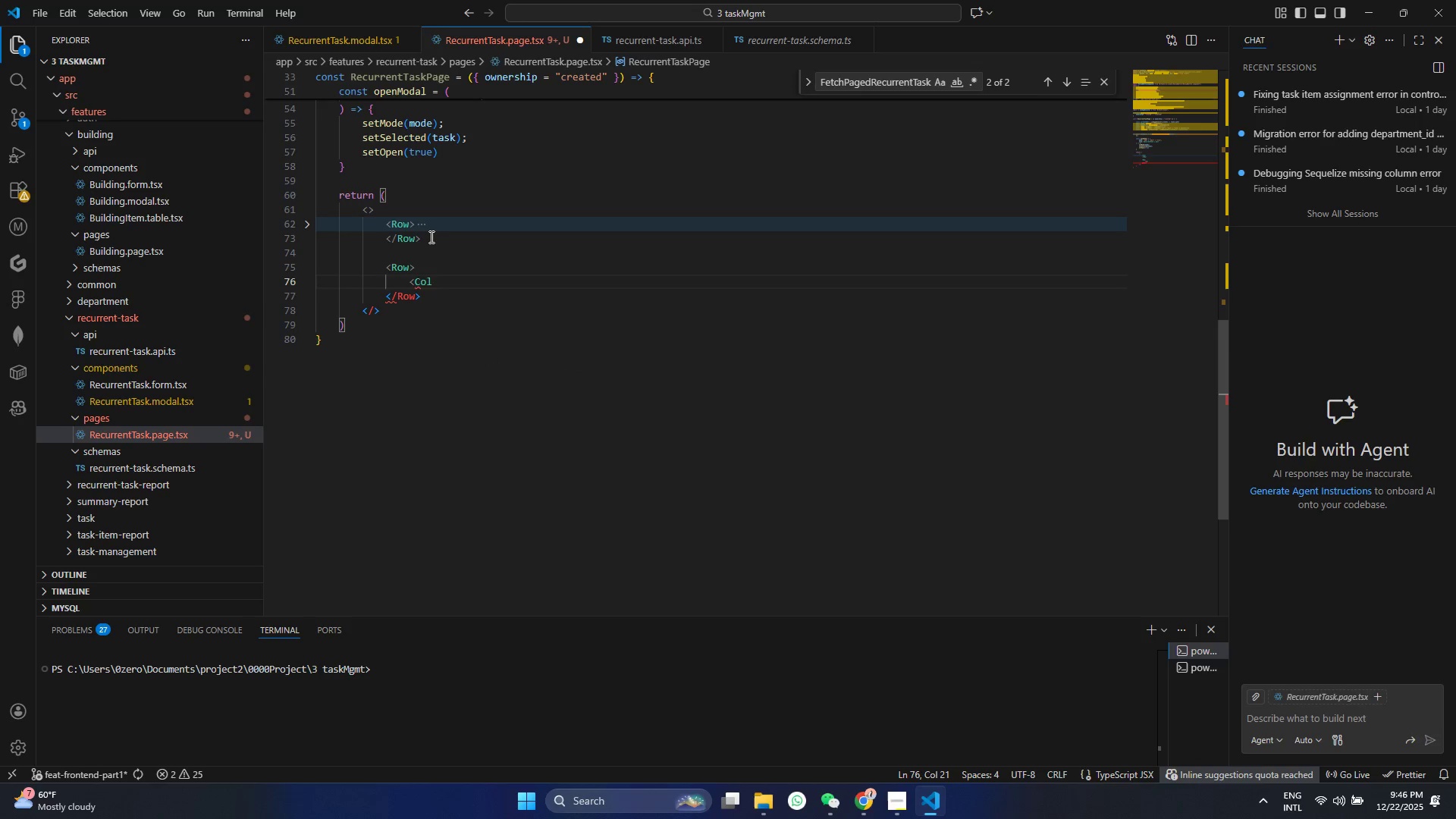 
key(Shift+Period)
 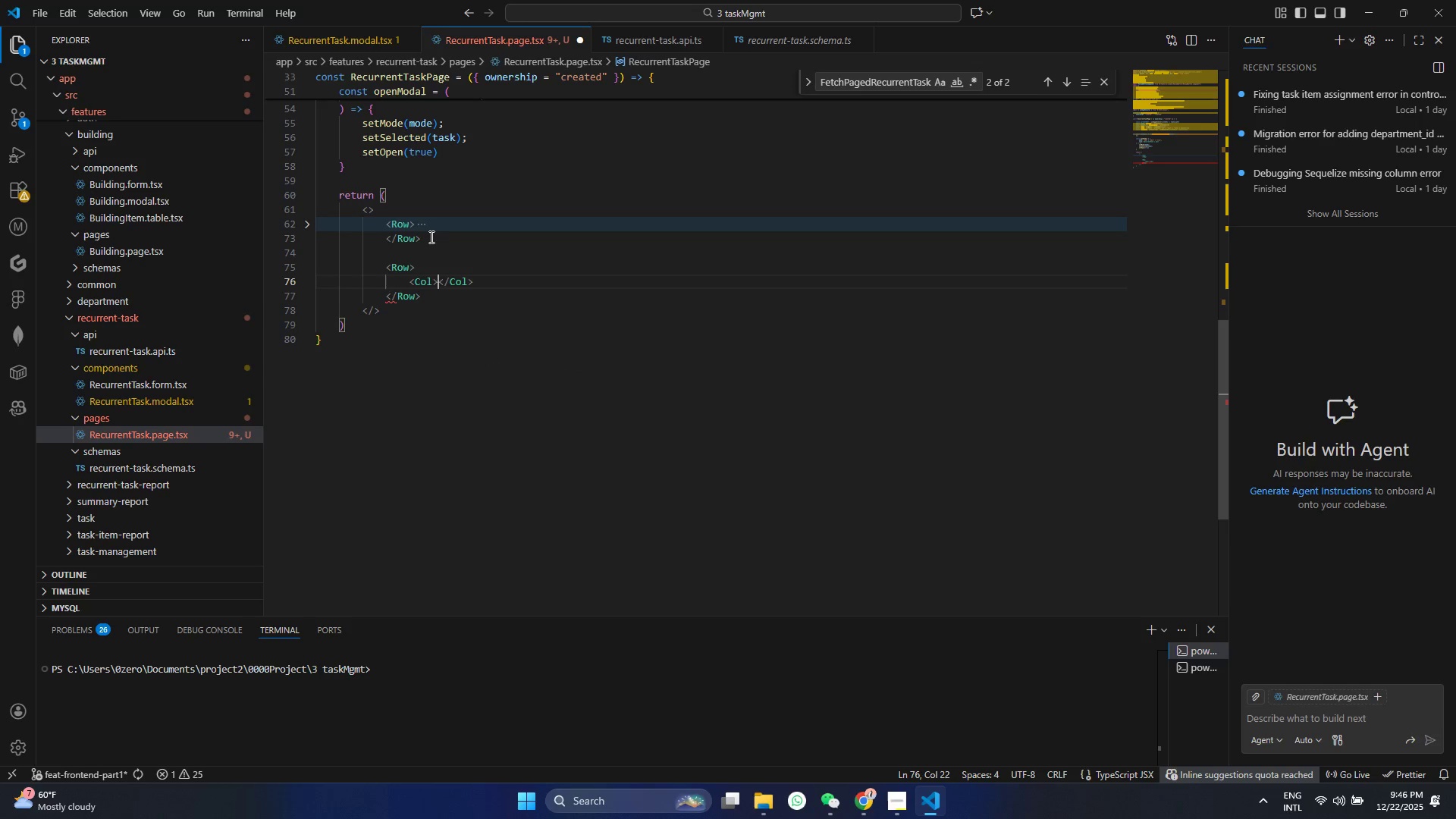 
key(Enter)
 